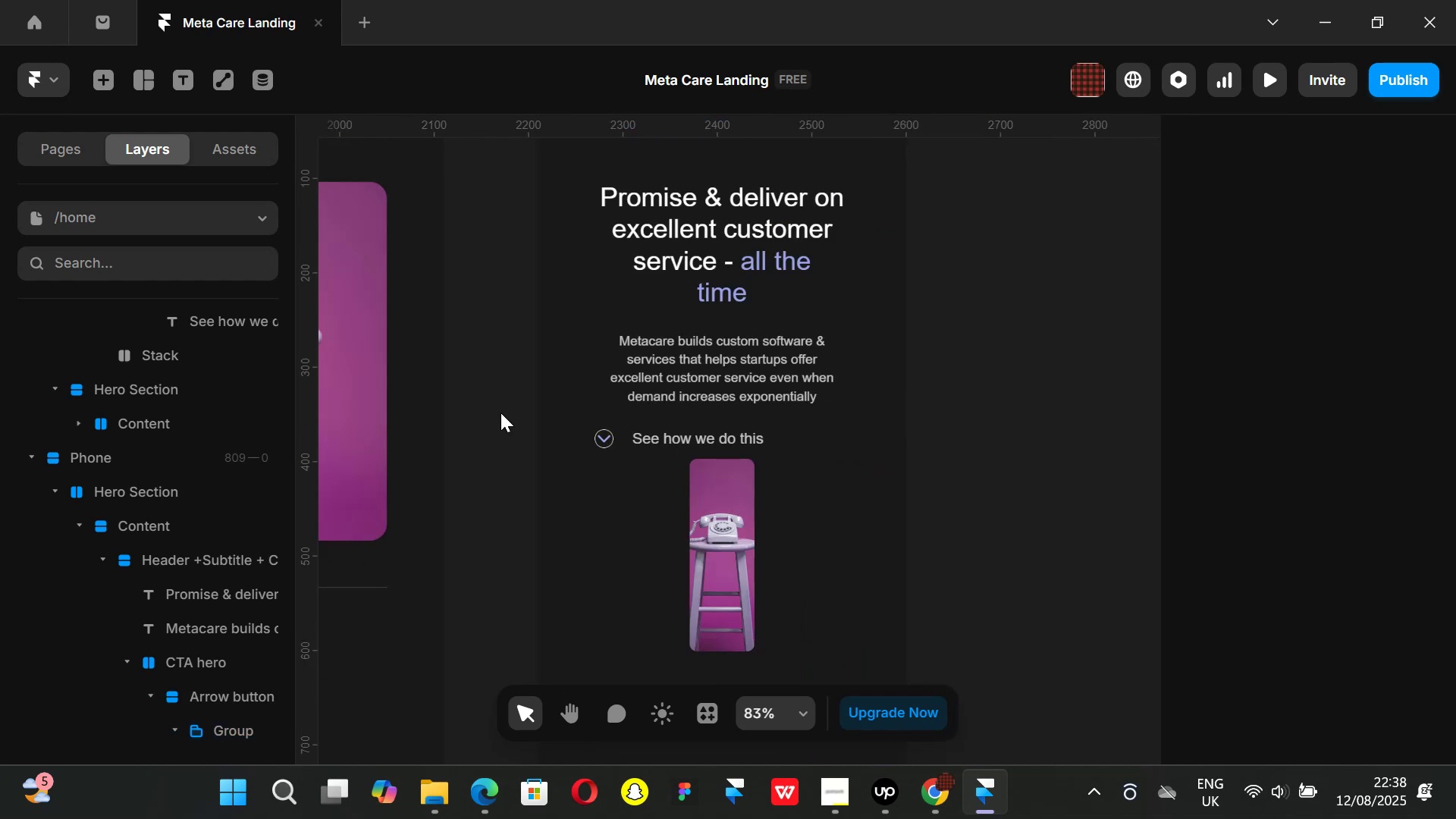 
hold_key(key=ControlLeft, duration=0.83)
scroll: coordinate [600, 444], scroll_direction: up, amount: 5.0
 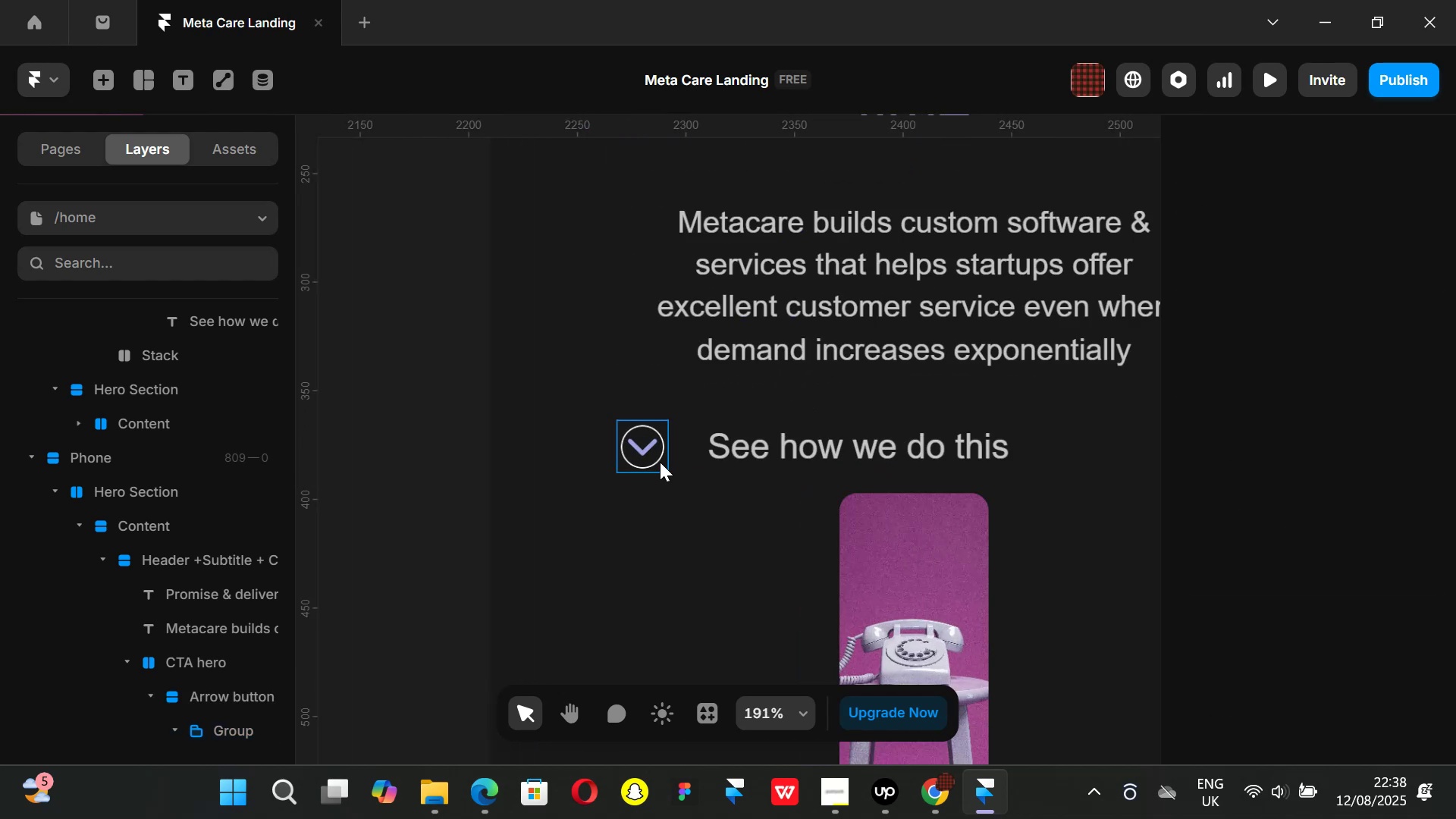 
left_click([660, 462])
 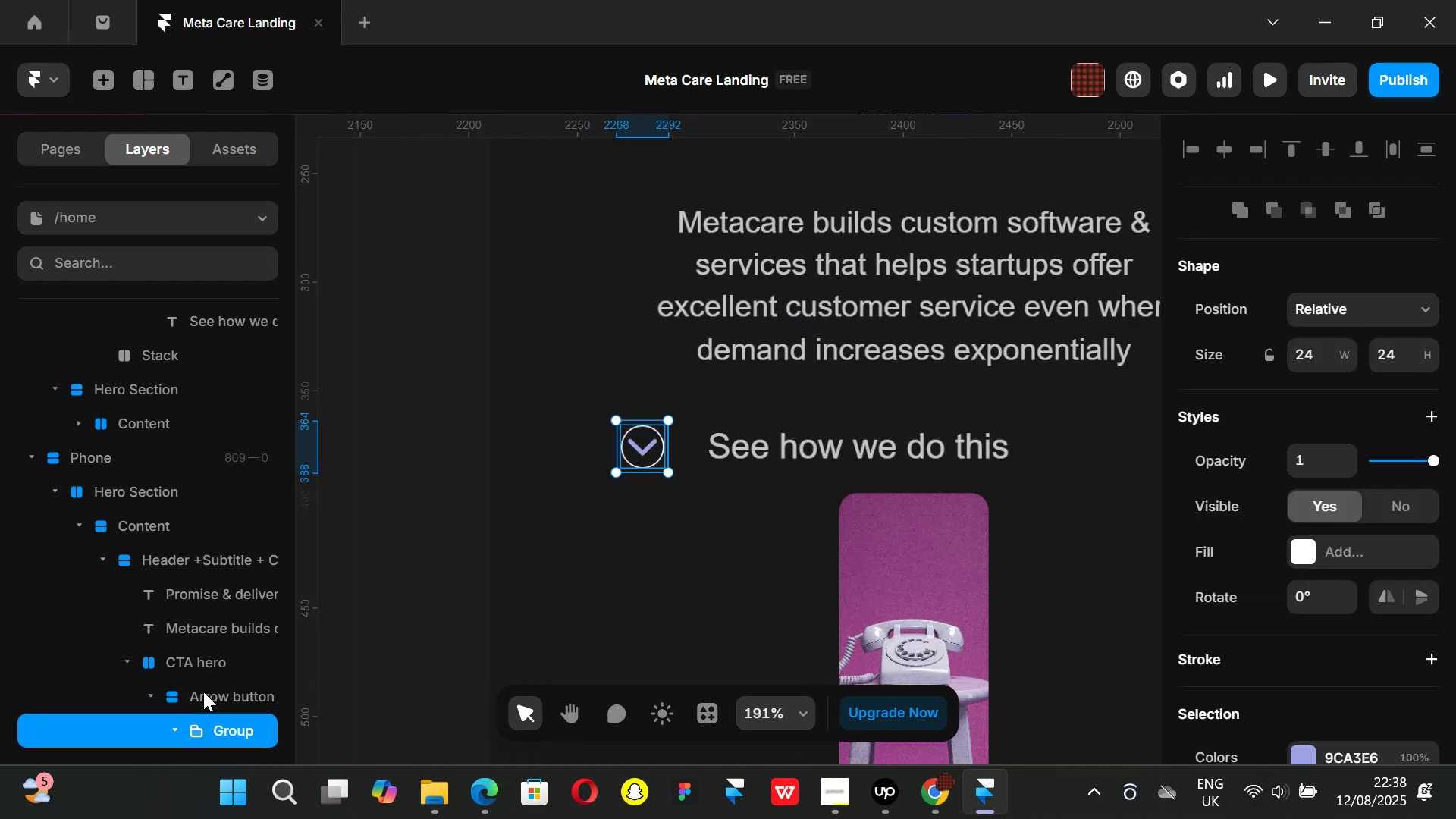 
left_click([203, 692])
 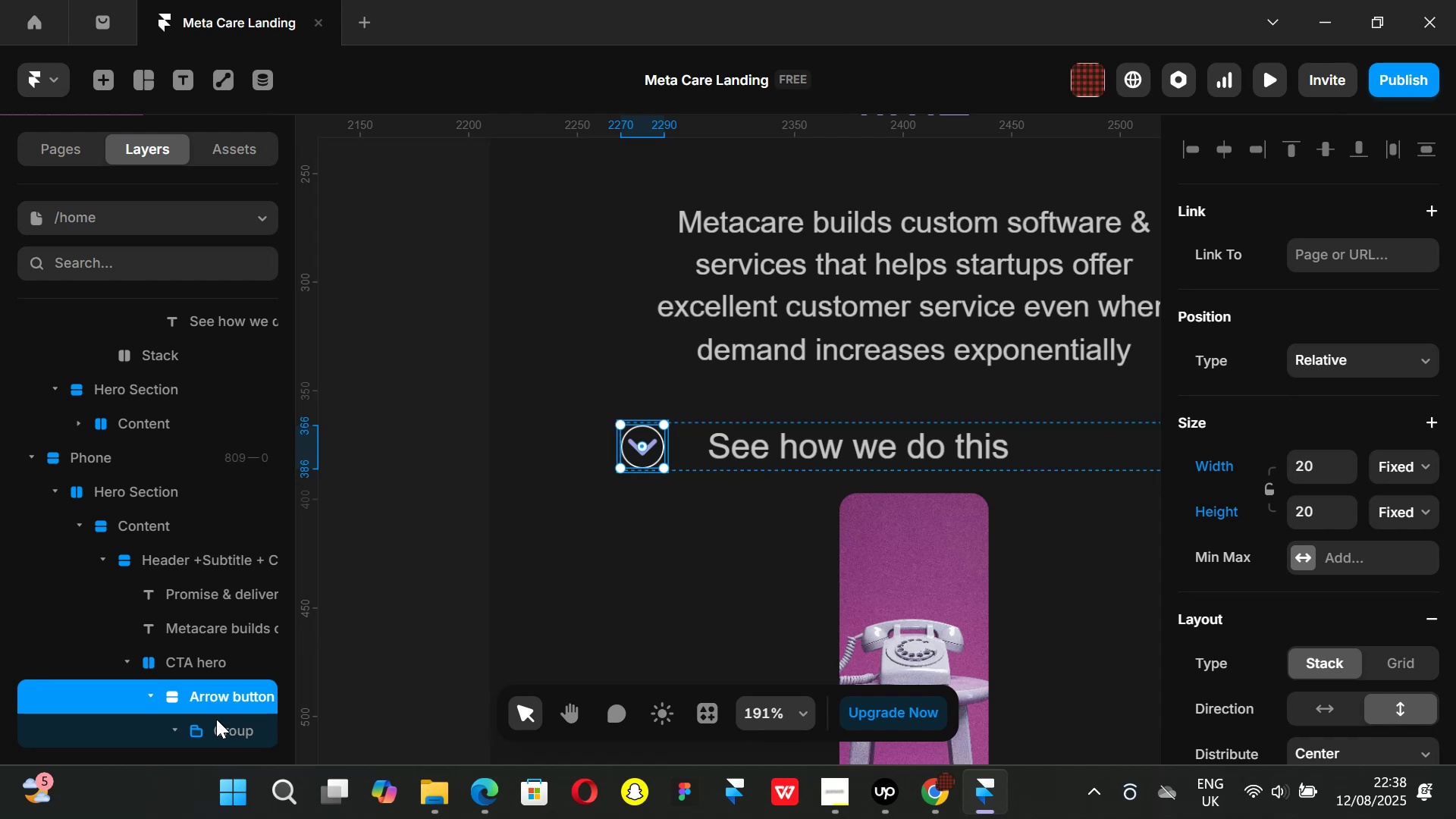 
left_click([192, 657])
 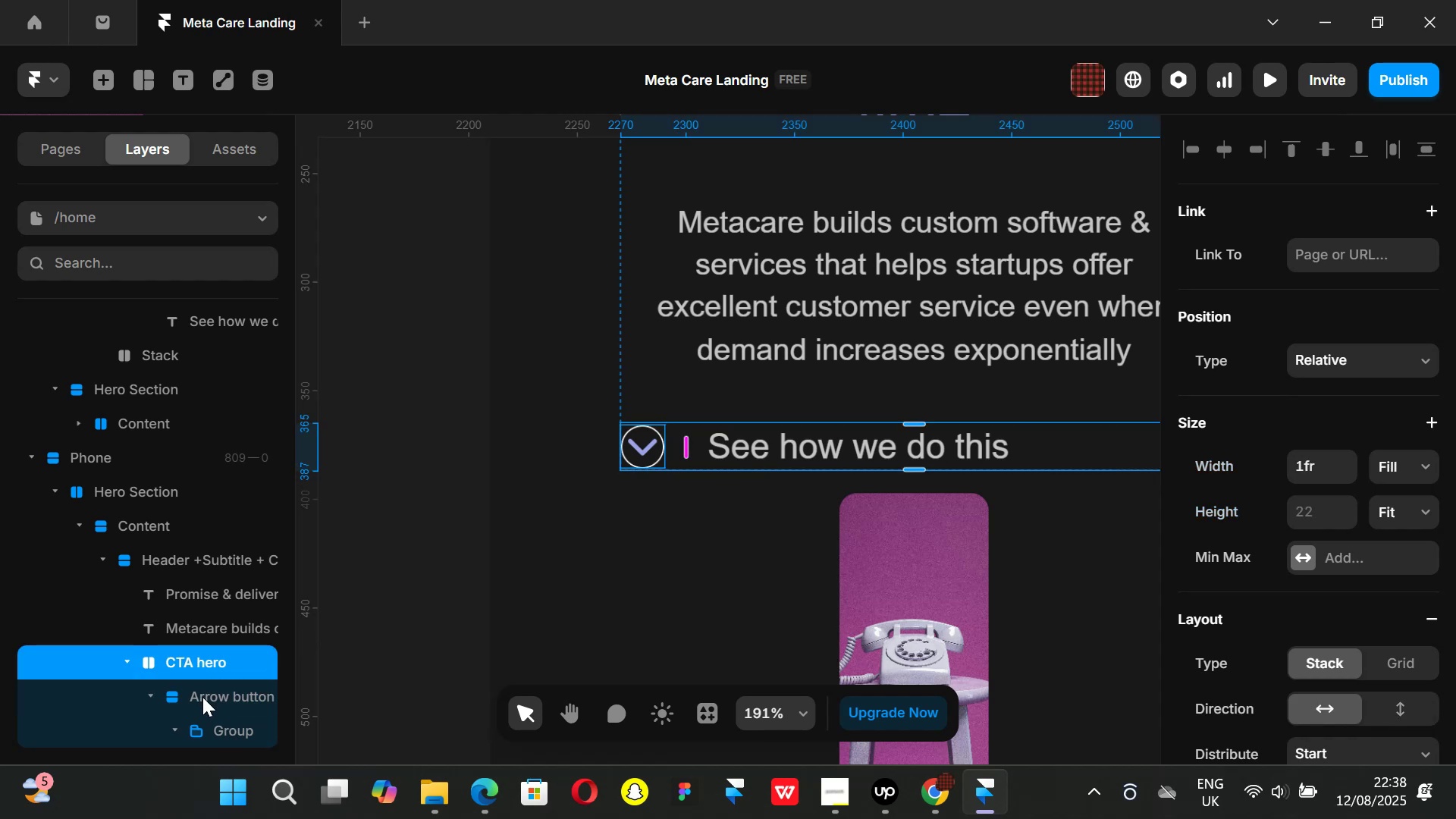 
left_click([202, 698])
 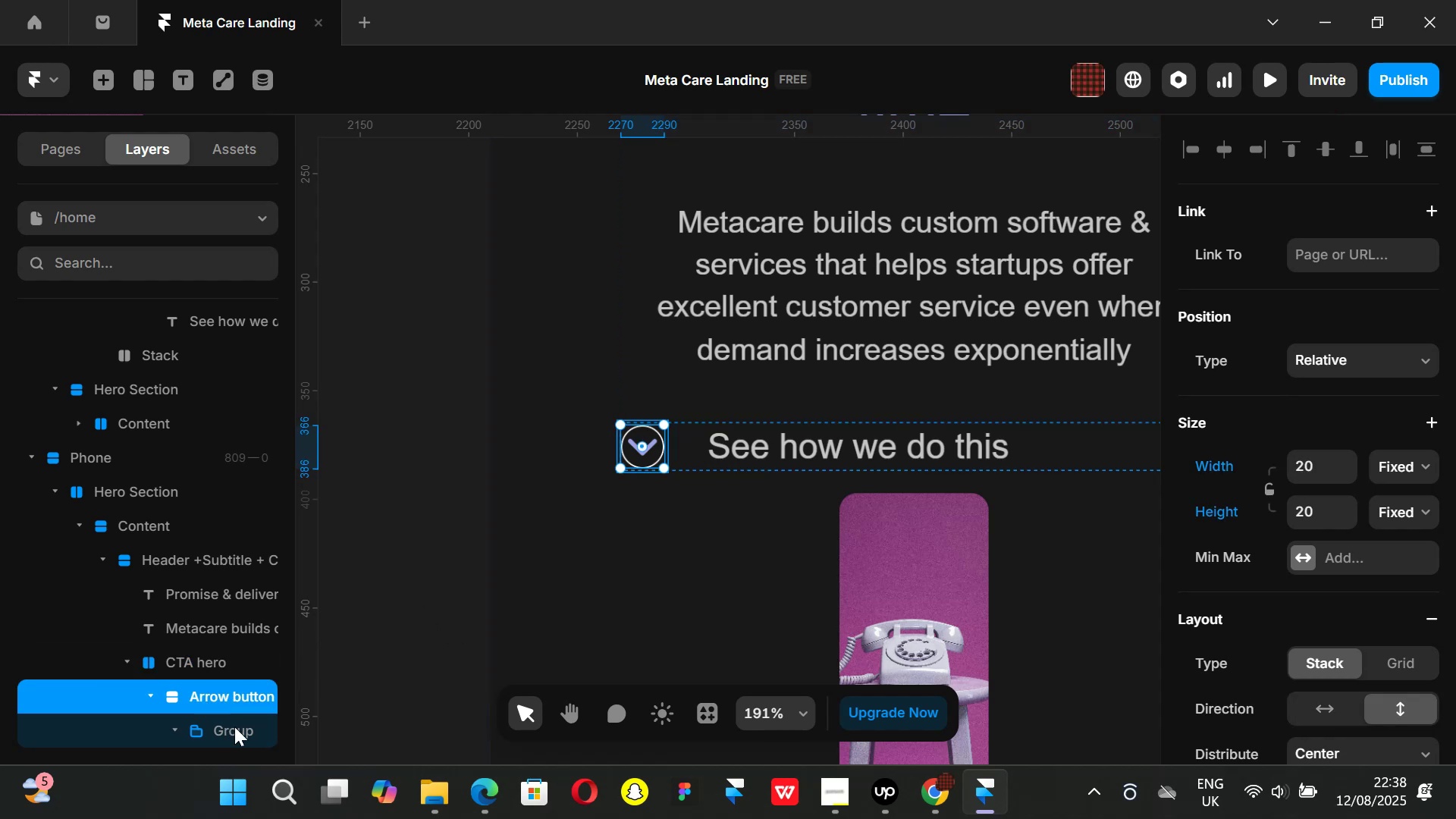 
left_click([225, 729])
 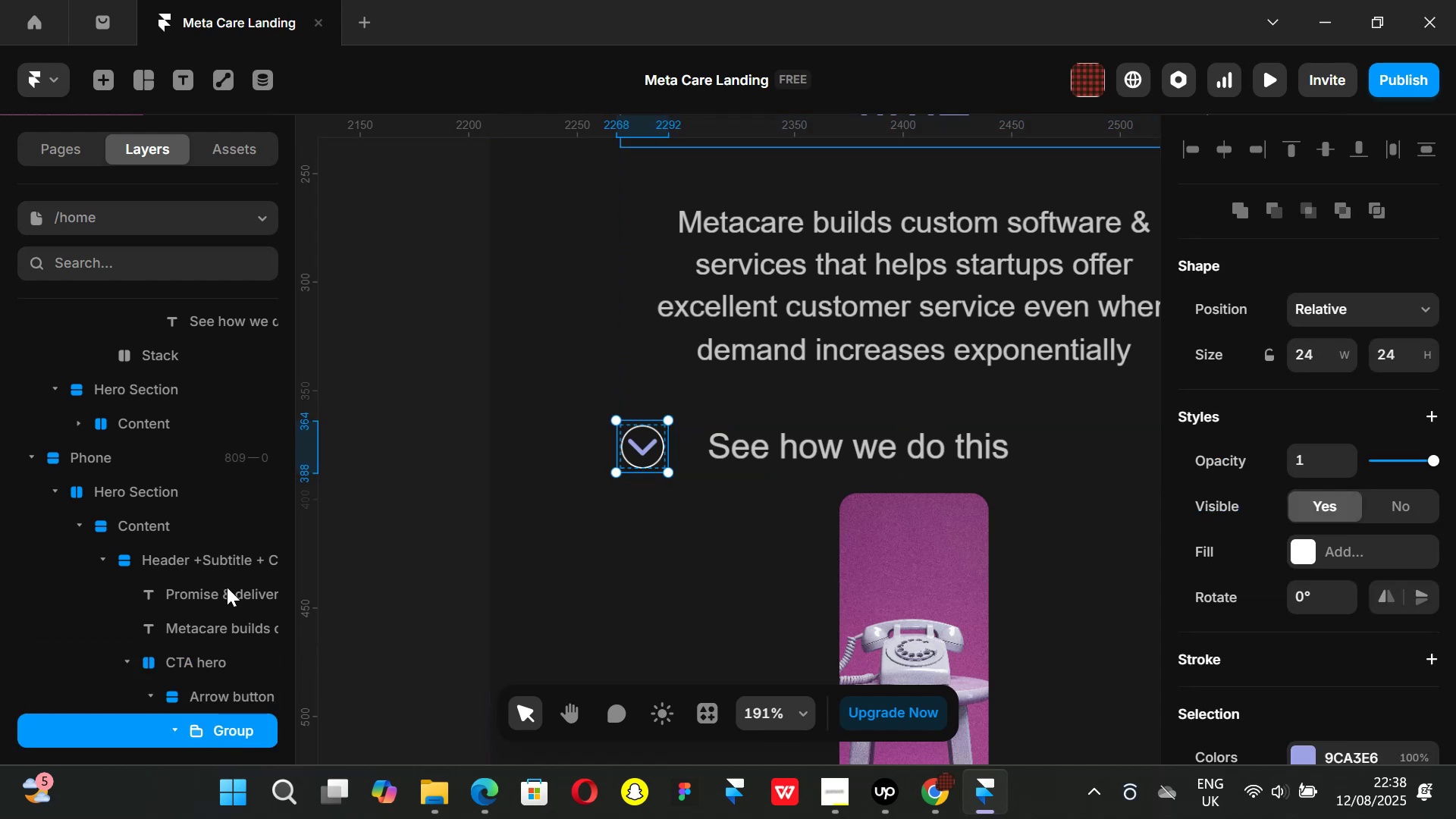 
scroll: coordinate [200, 577], scroll_direction: down, amount: 2.0
 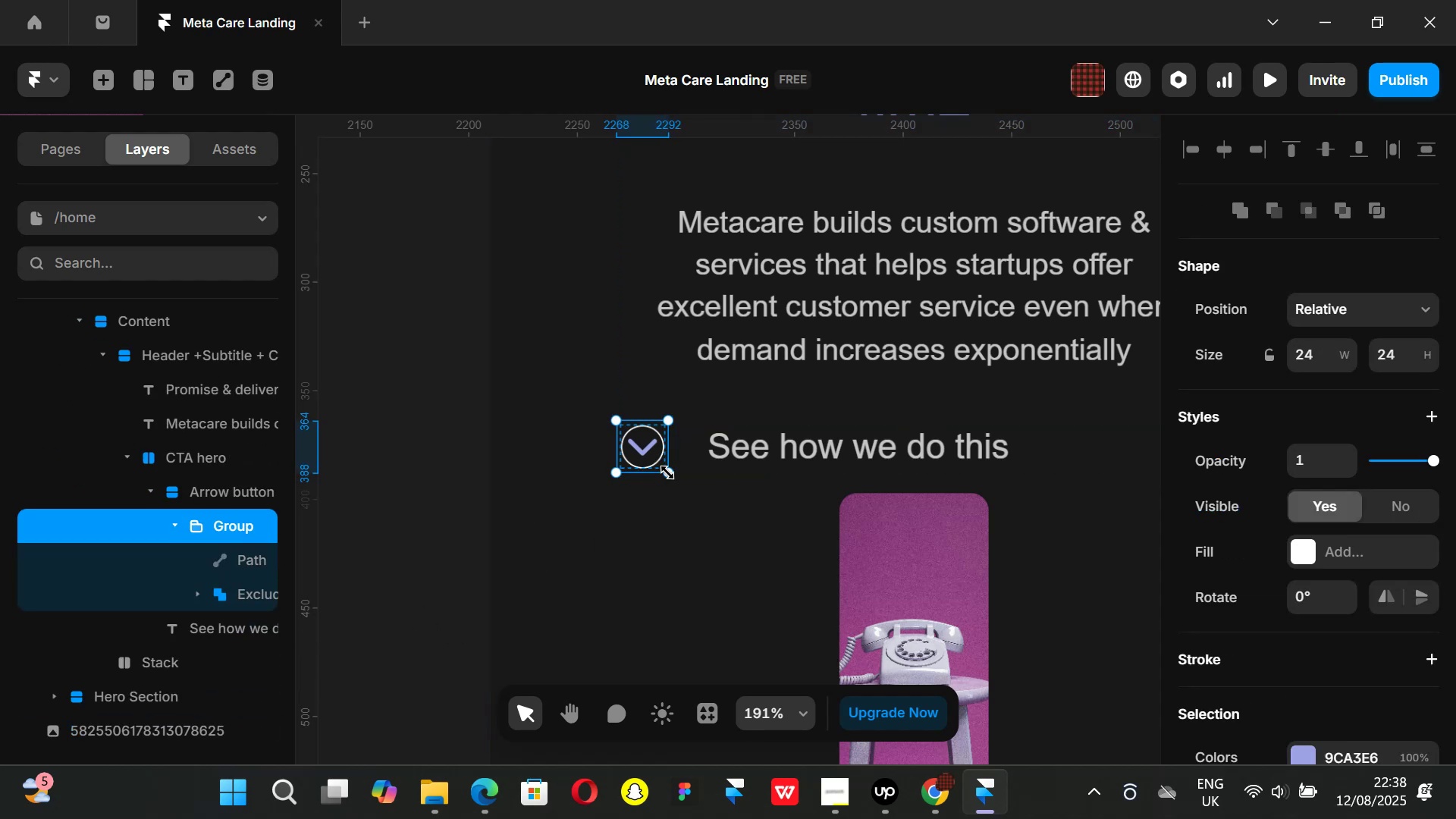 
hold_key(key=ShiftLeft, duration=1.51)
left_click_drag(start_coordinate=[669, 473], to_coordinate=[646, 460])
 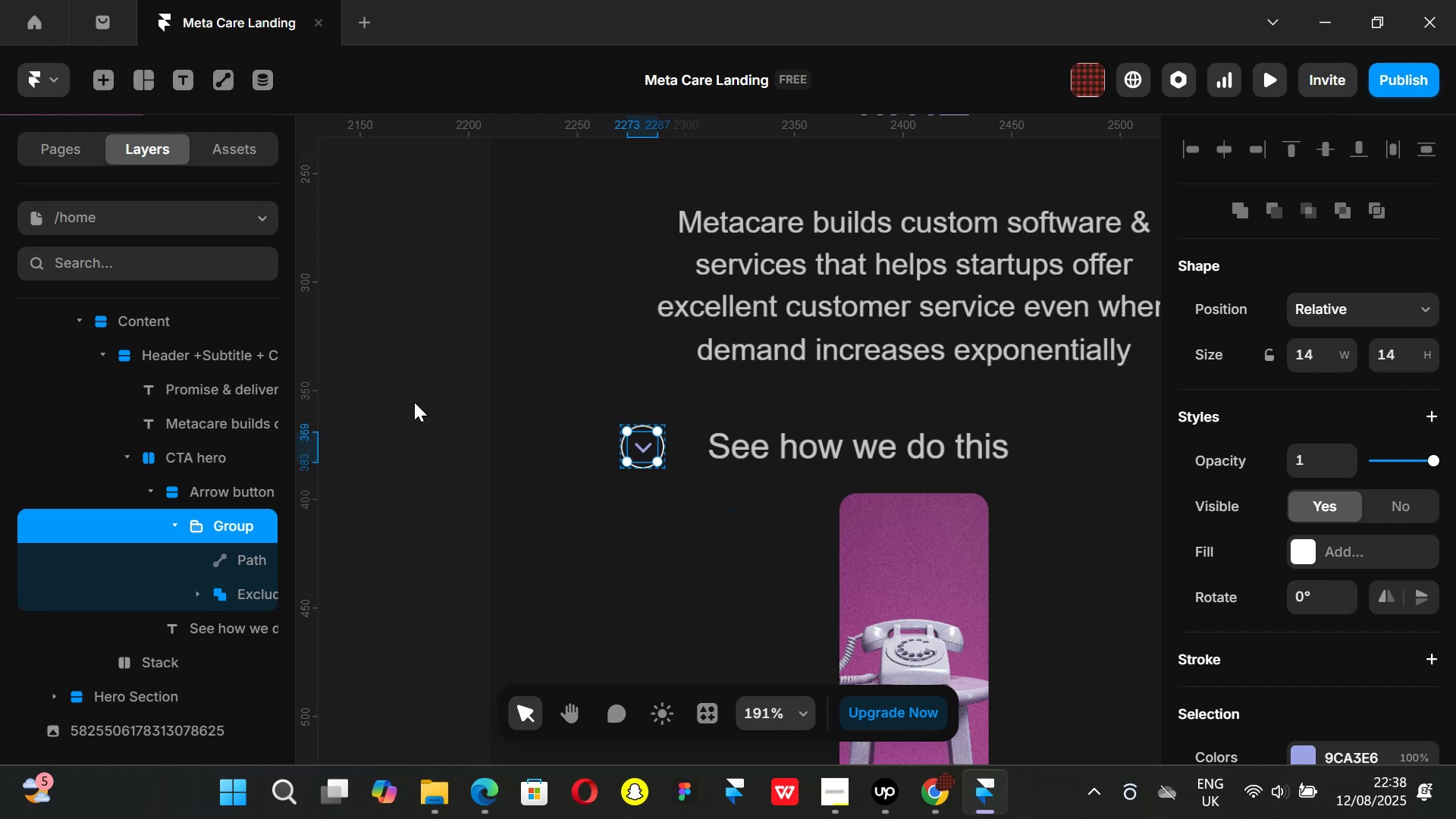 
hold_key(key=ShiftLeft, duration=1.51)
 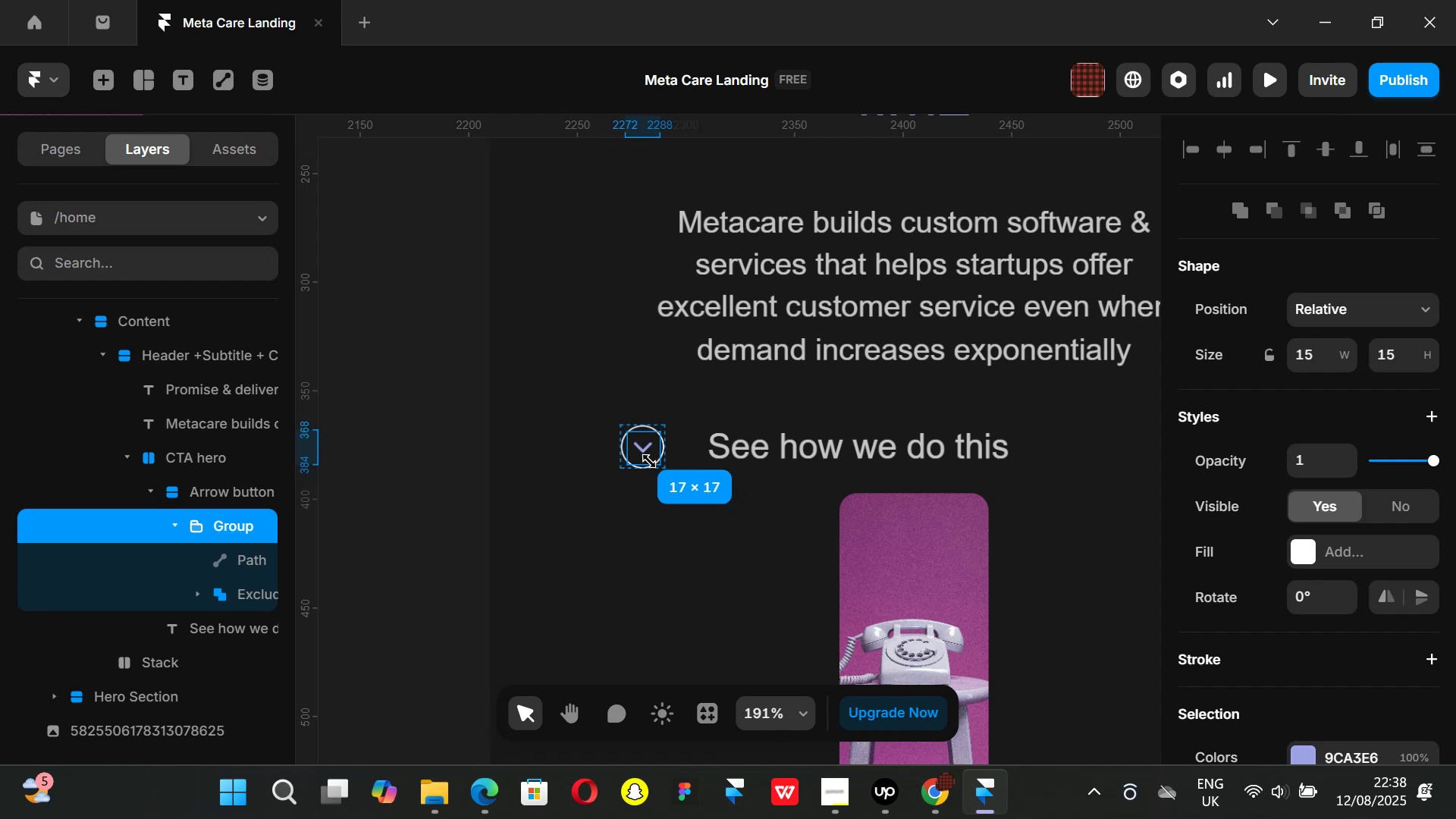 
hold_key(key=ShiftLeft, duration=1.51)
 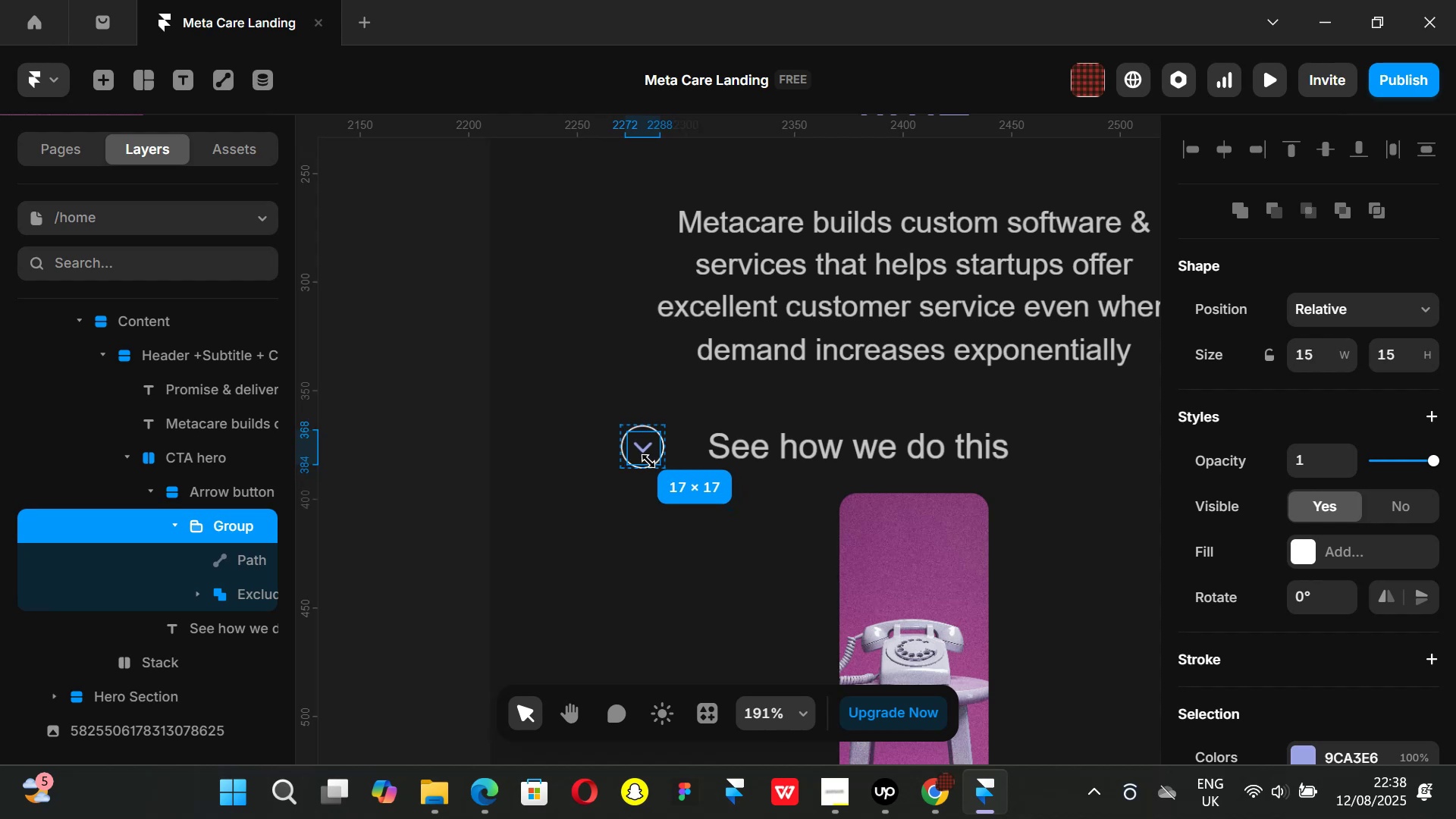 
hold_key(key=ShiftLeft, duration=1.51)
 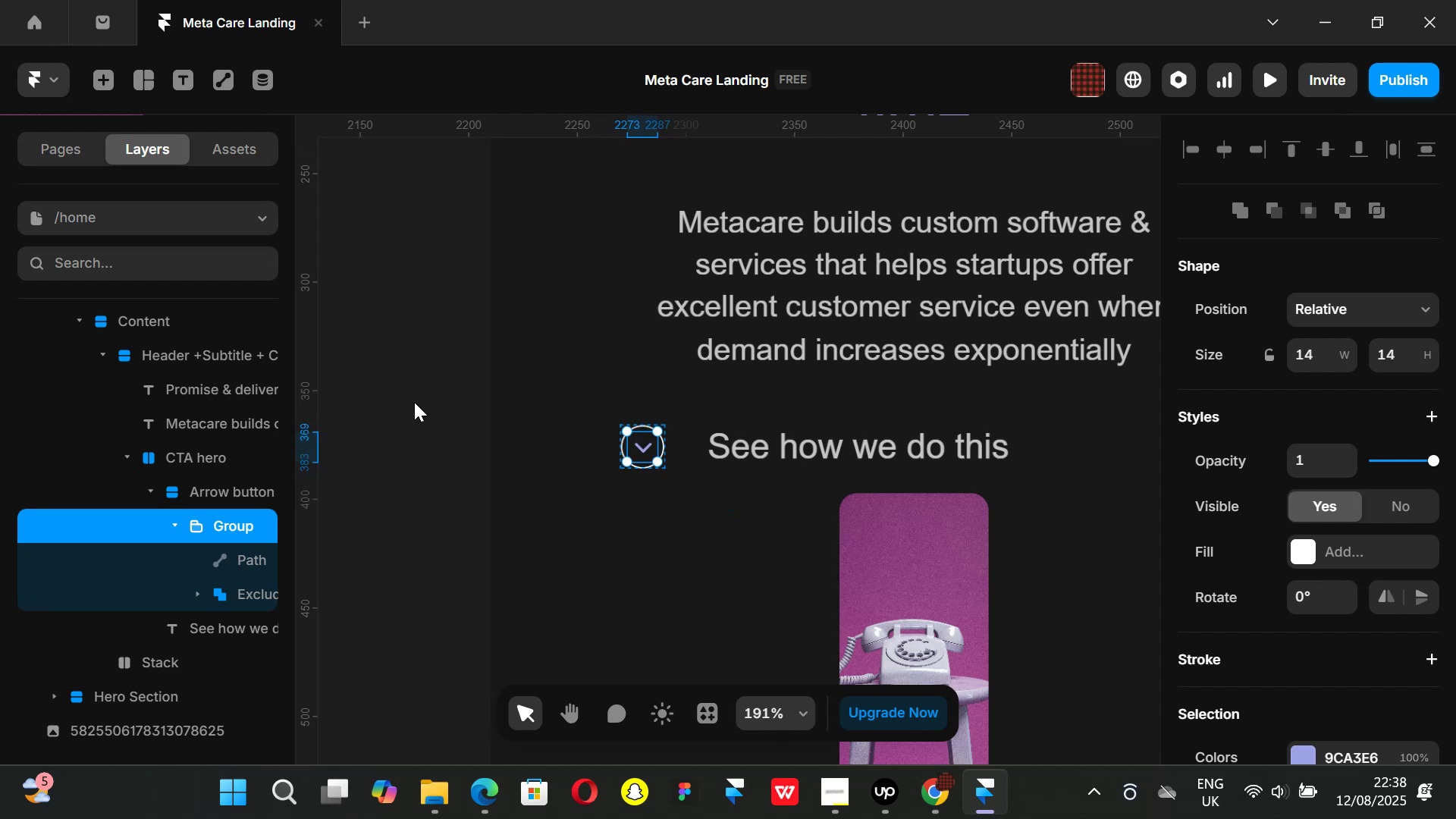 
left_click([414, 402])
 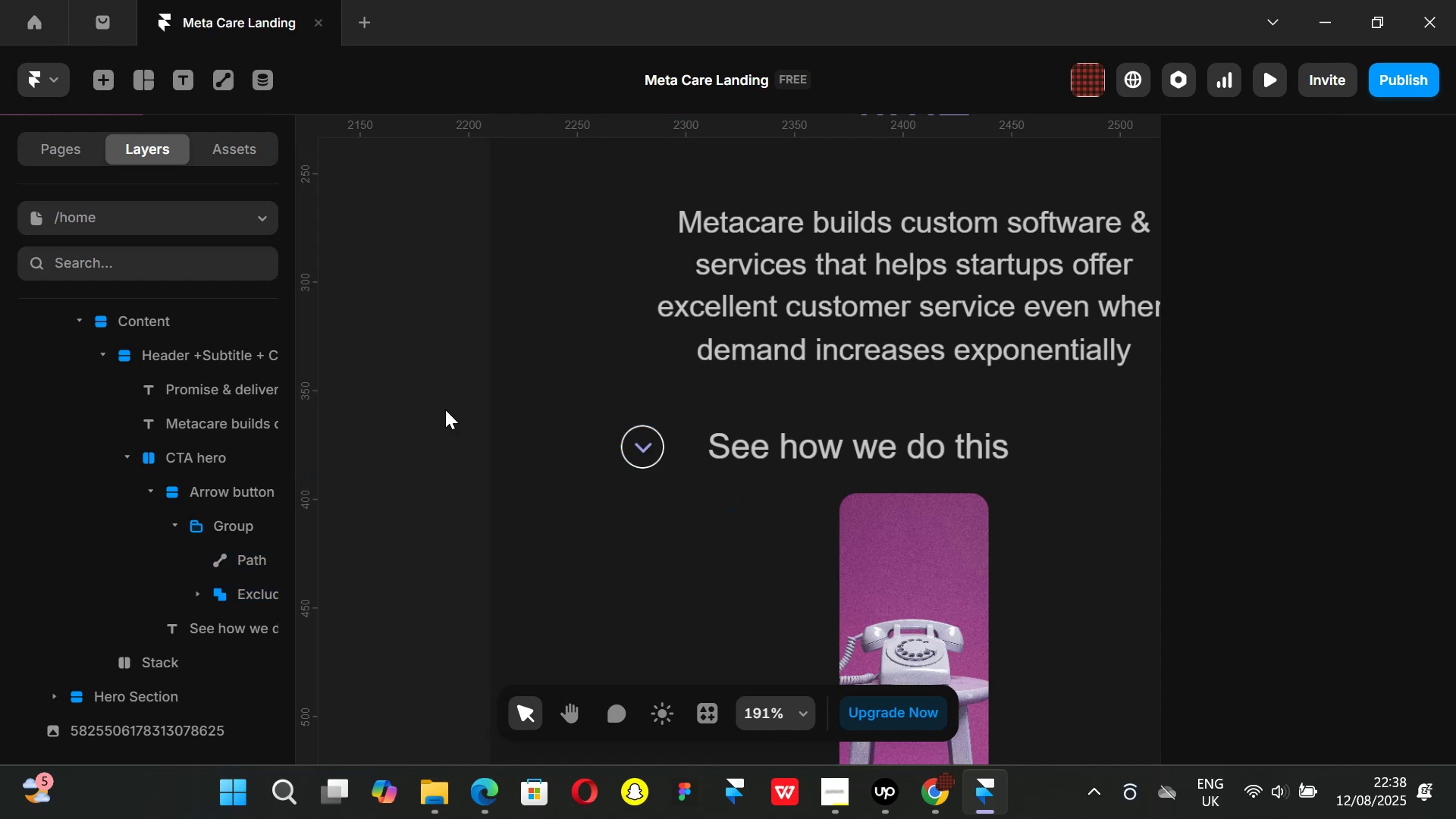 
hold_key(key=ControlLeft, duration=1.09)
scroll: coordinate [447, 411], scroll_direction: down, amount: 6.0
 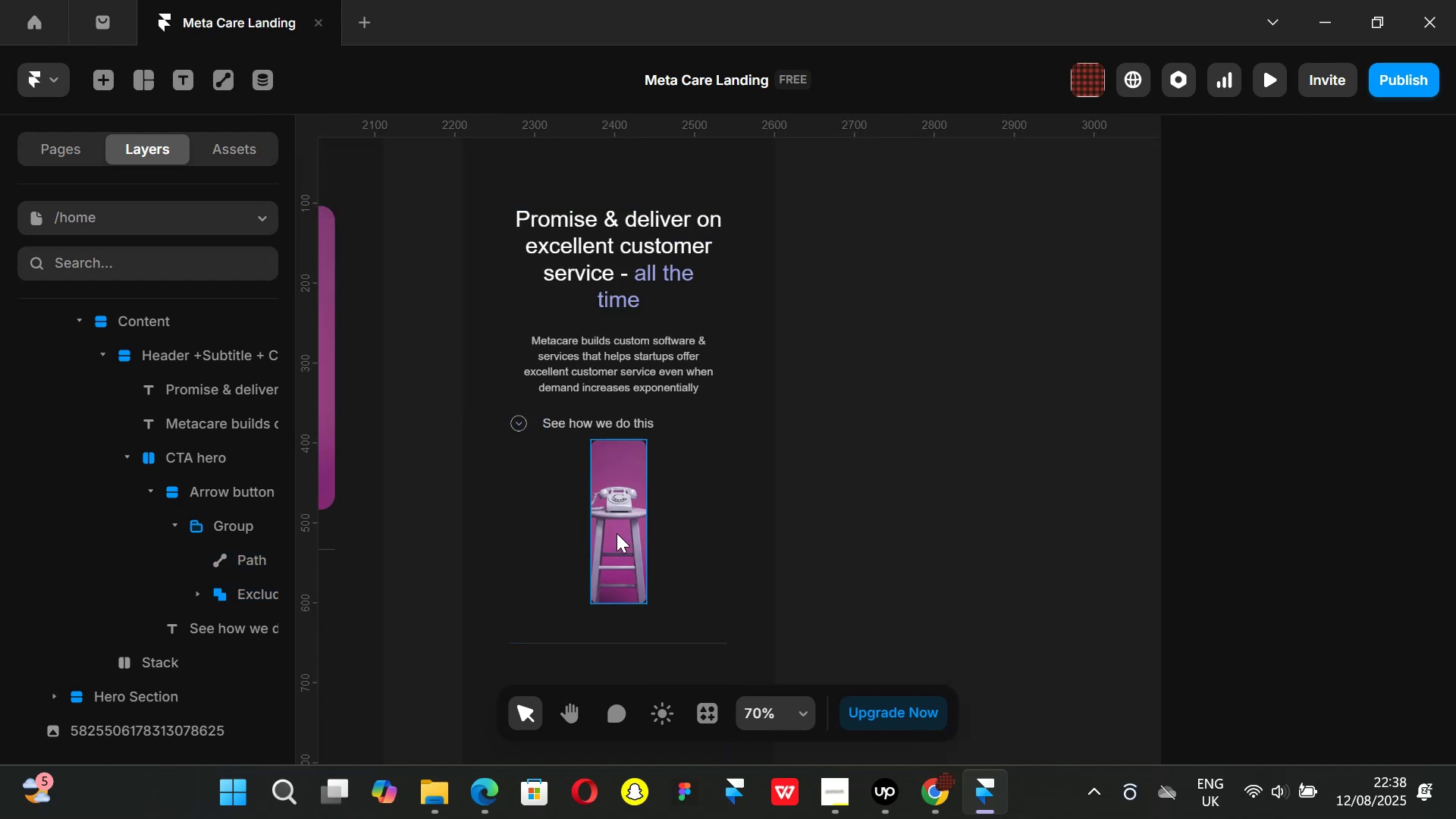 
left_click([612, 532])
 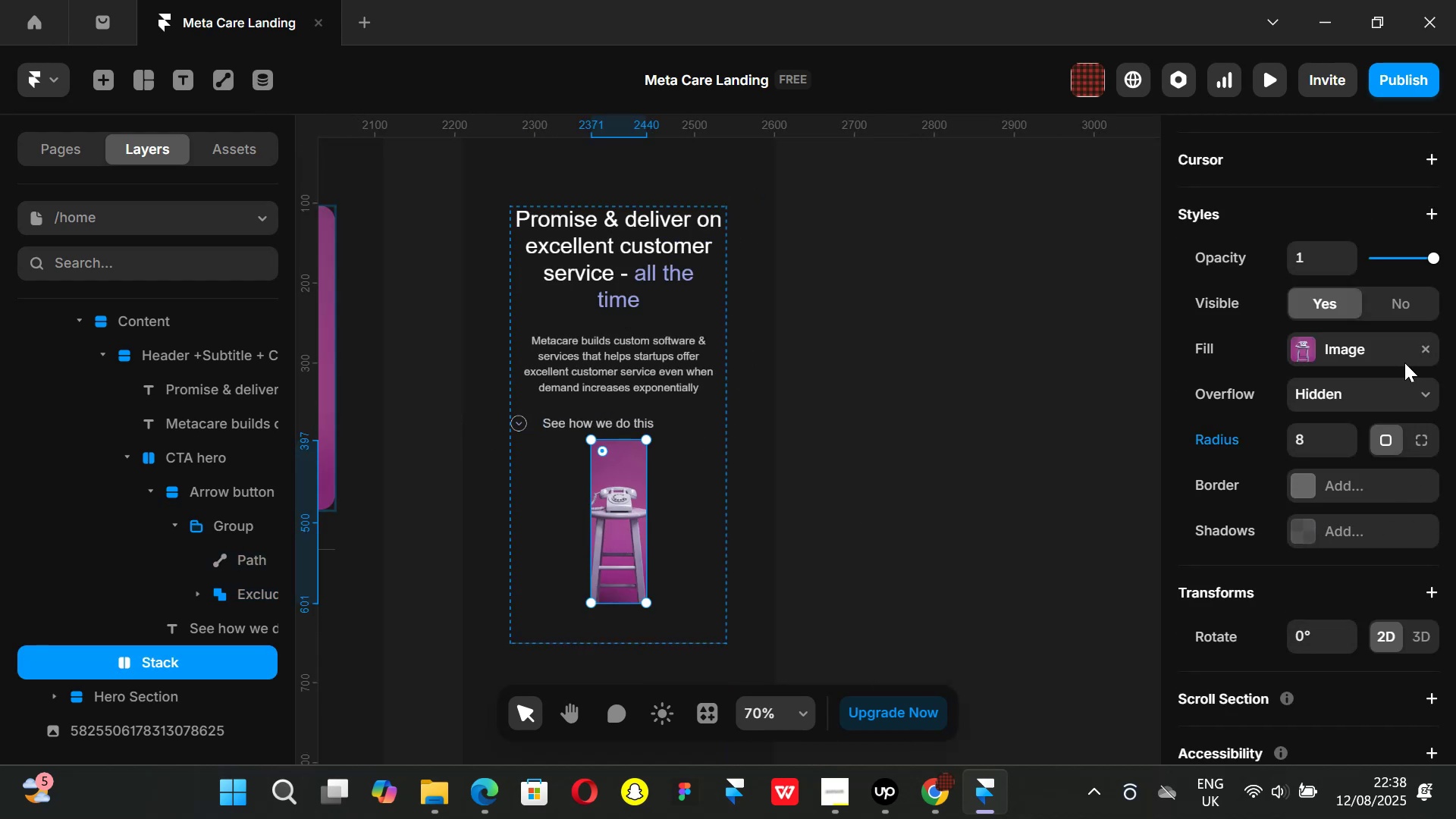 
scroll: coordinate [1422, 394], scroll_direction: up, amount: 4.0
 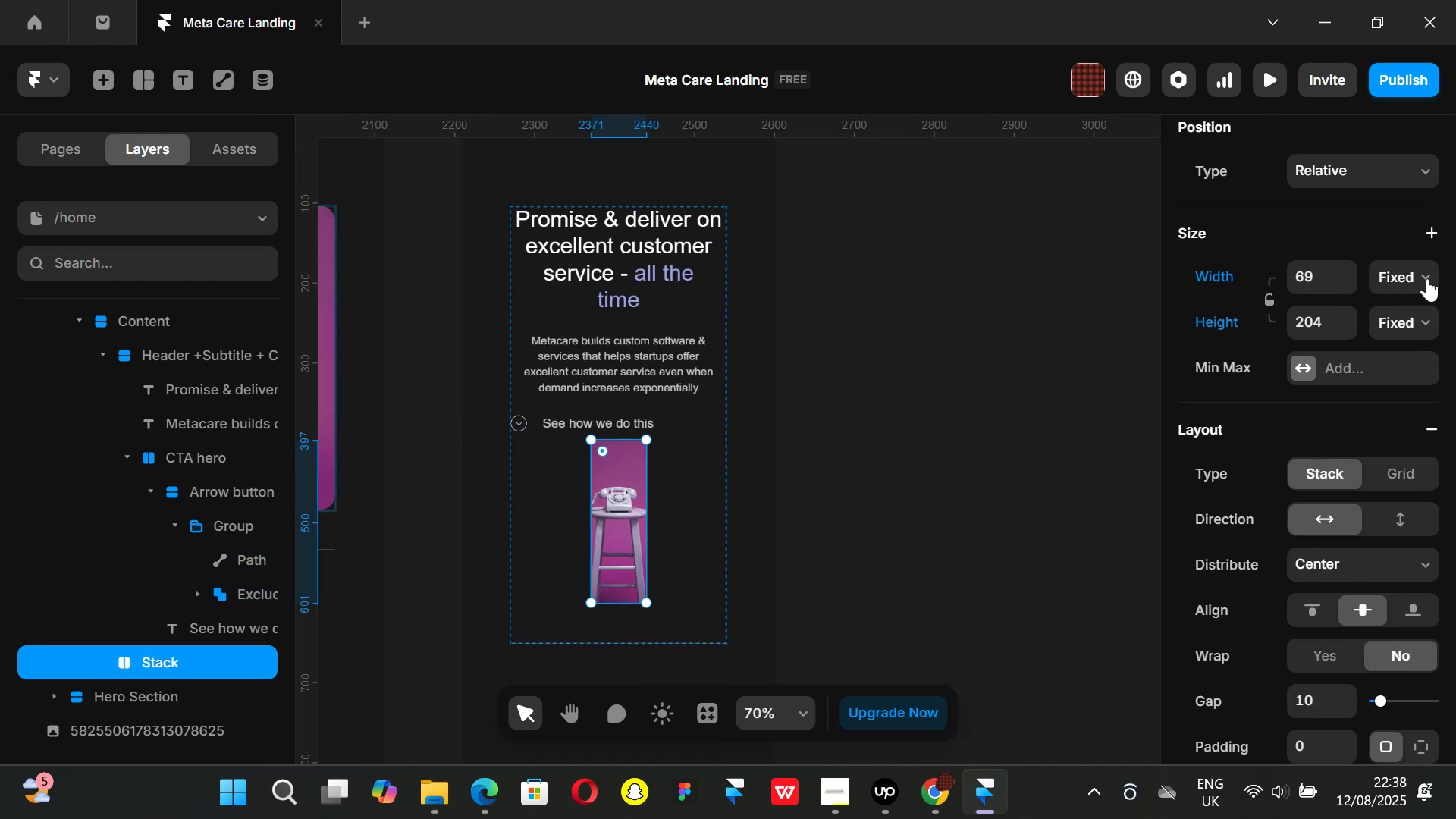 
left_click([1426, 276])
 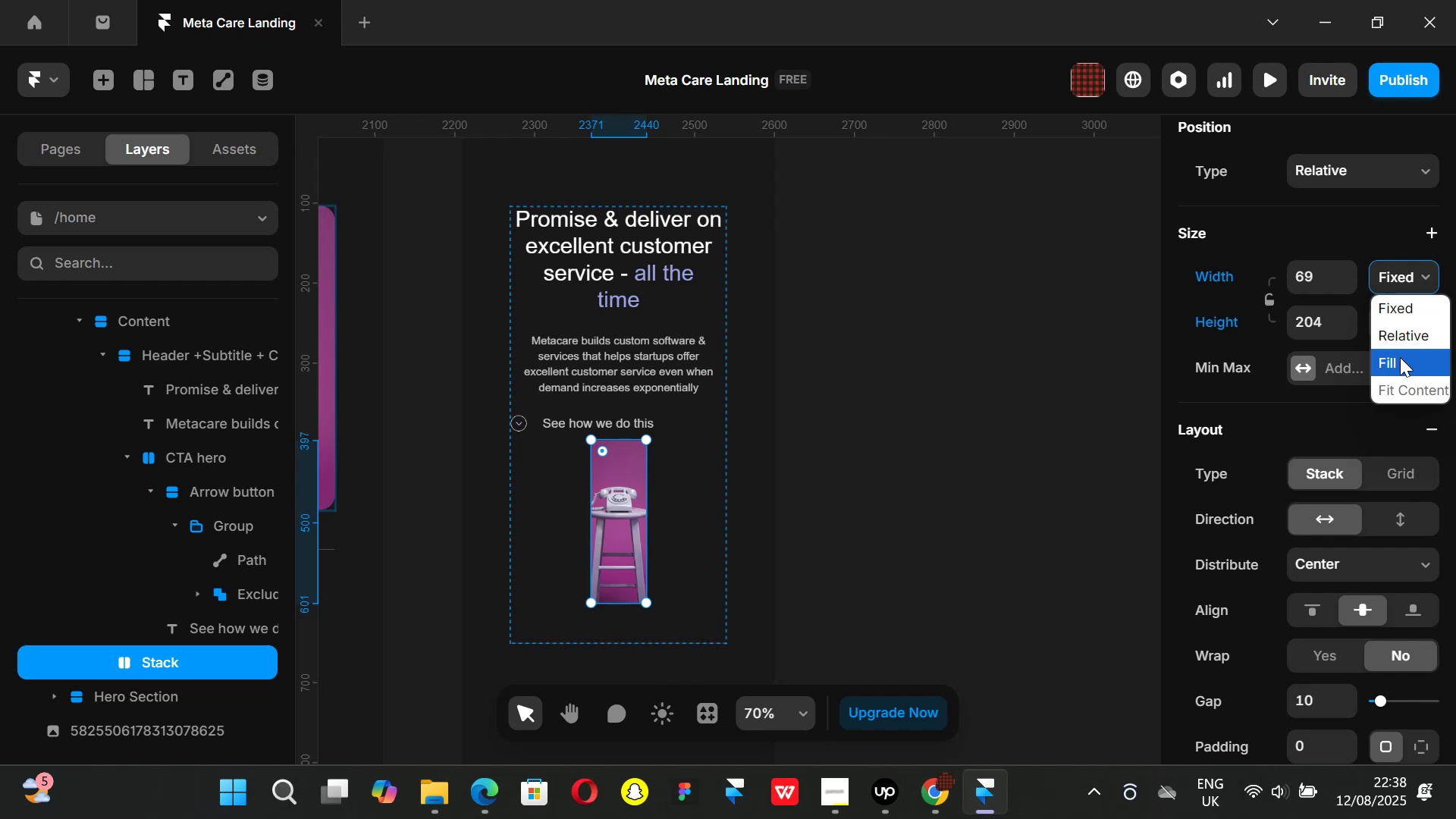 
left_click([1400, 357])
 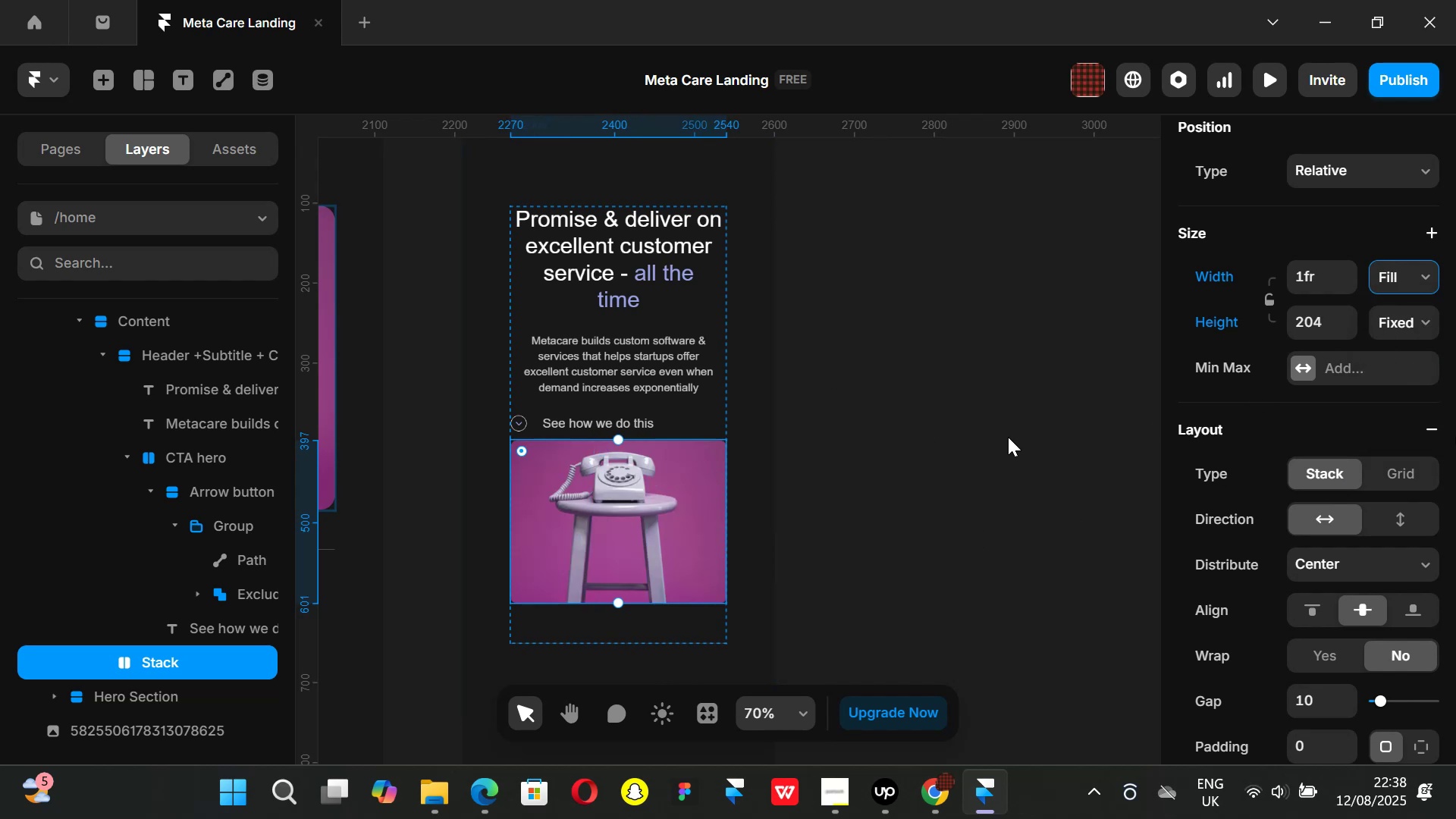 
left_click_drag(start_coordinate=[1428, 313], to_coordinate=[1428, 318])
 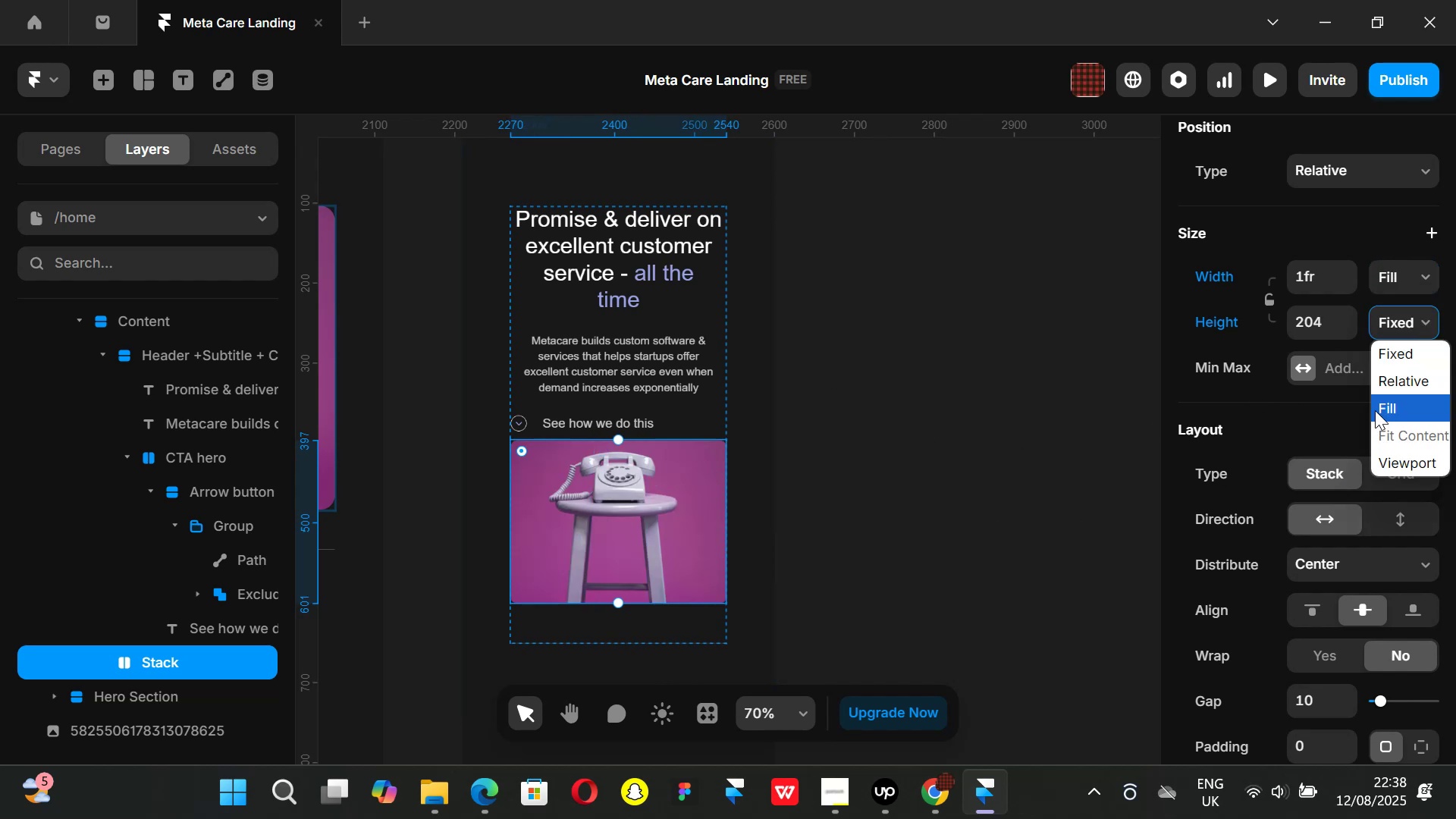 
left_click([1375, 410])
 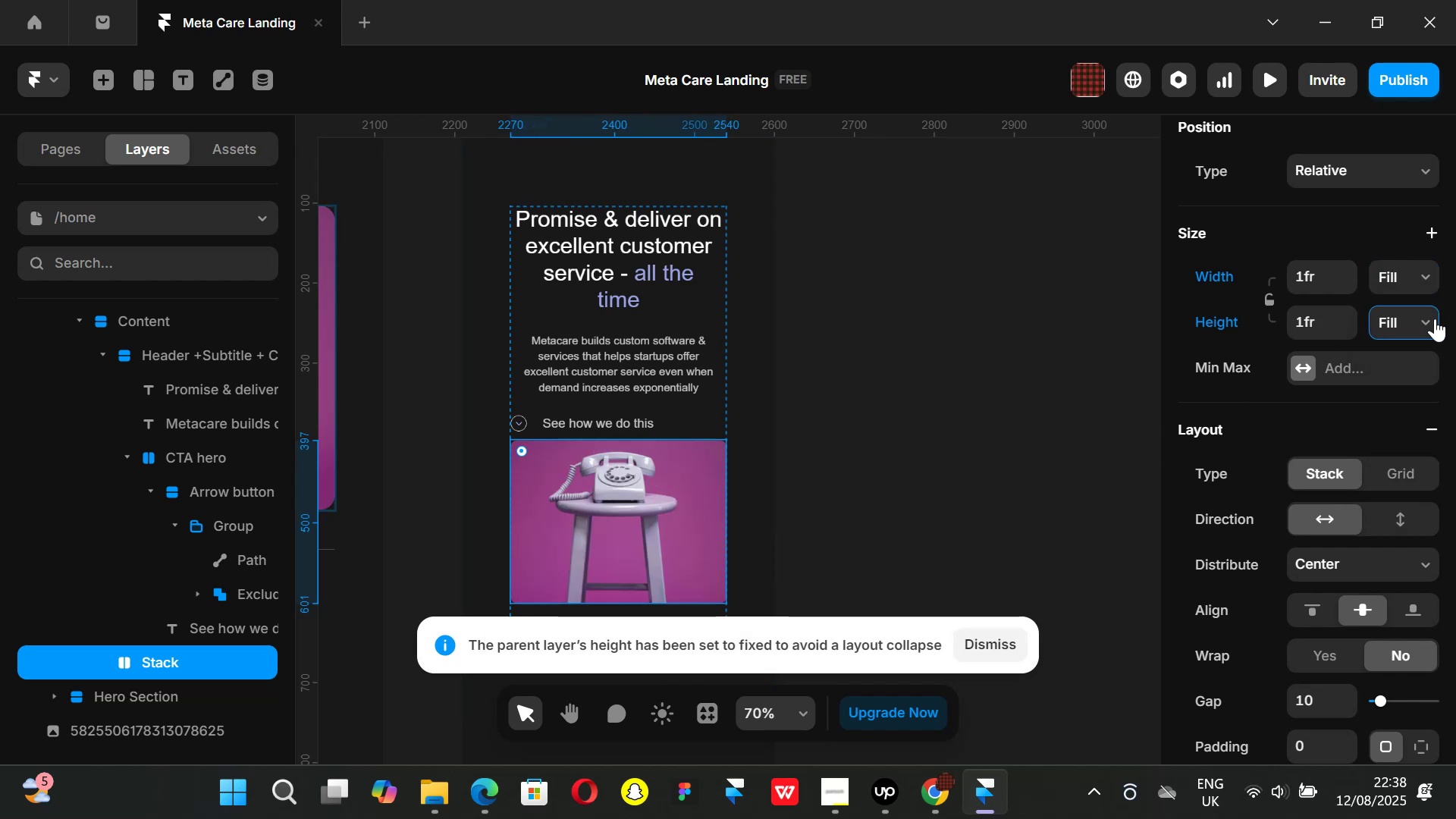 
left_click([1388, 349])
 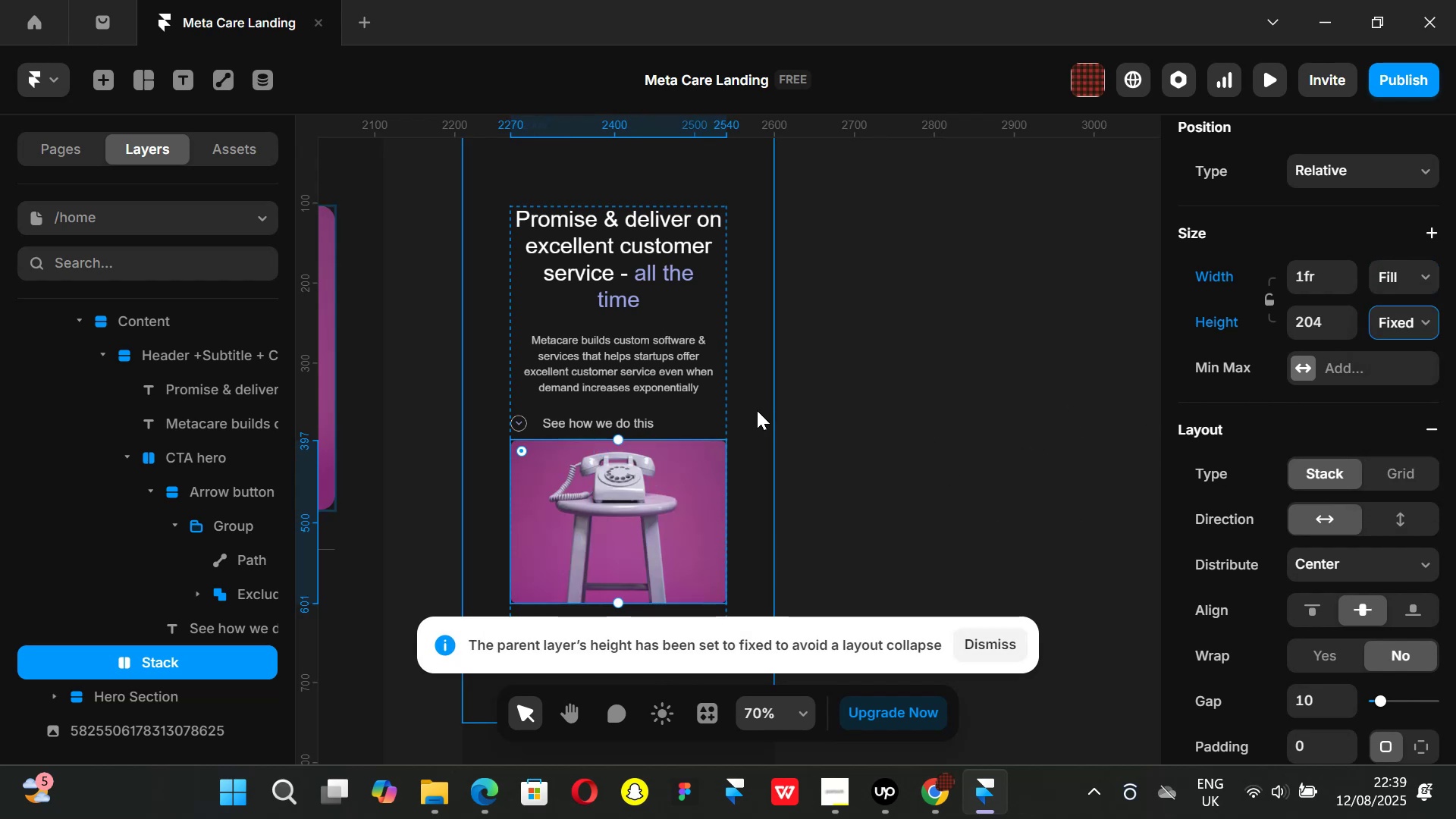 
scroll: coordinate [761, 414], scroll_direction: down, amount: 1.0
 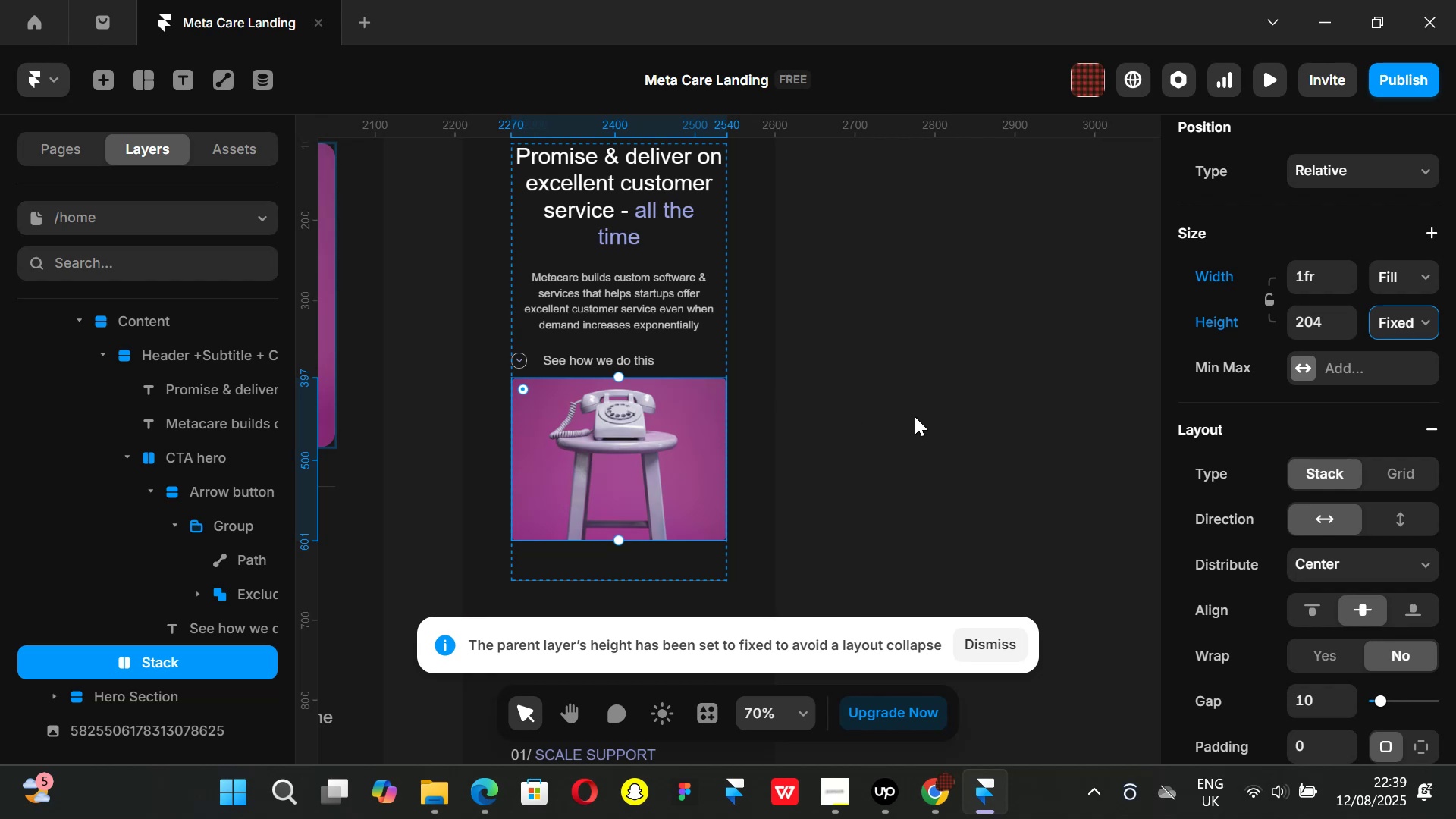 
left_click([915, 416])
 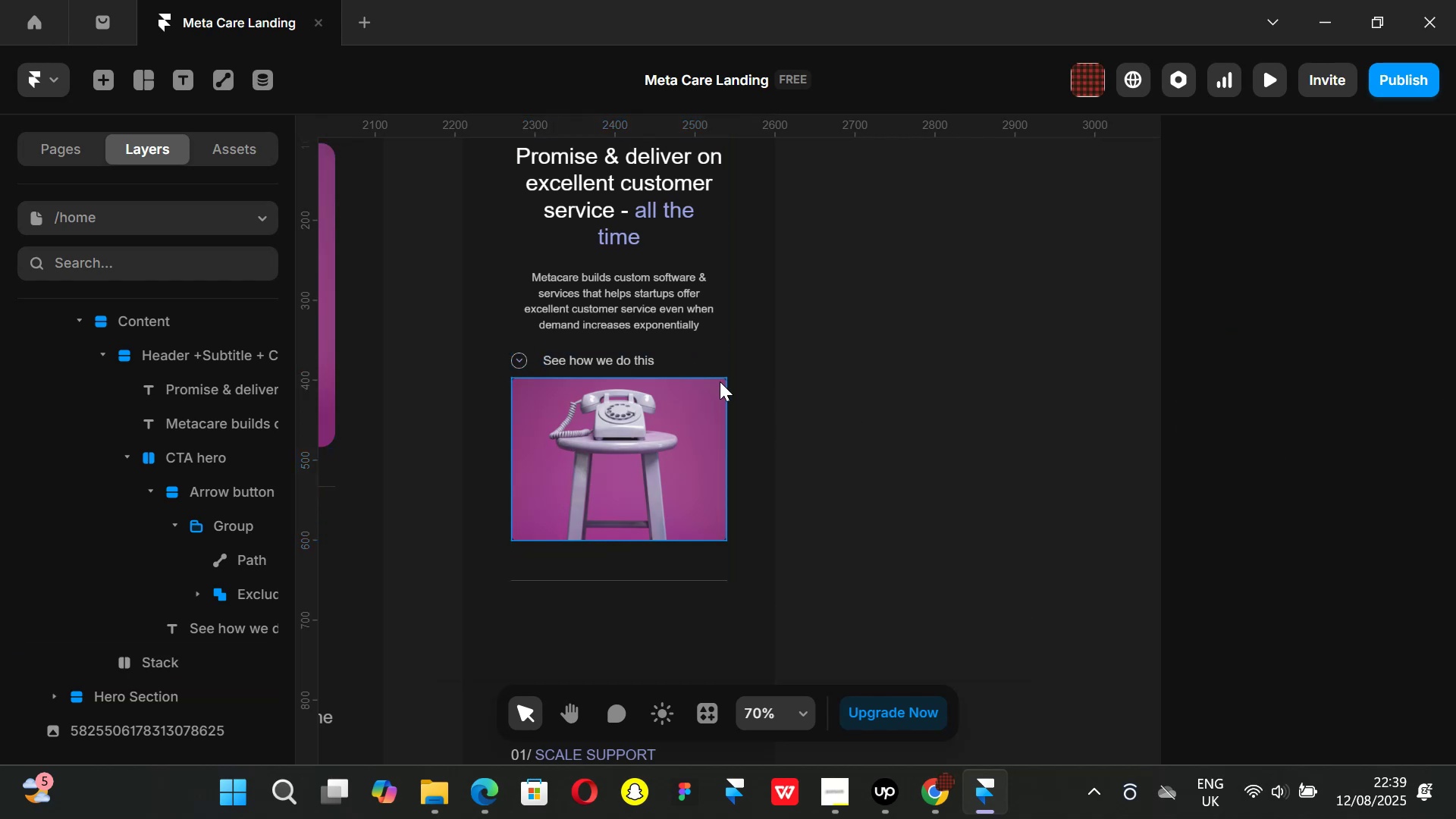 
left_click([714, 371])
 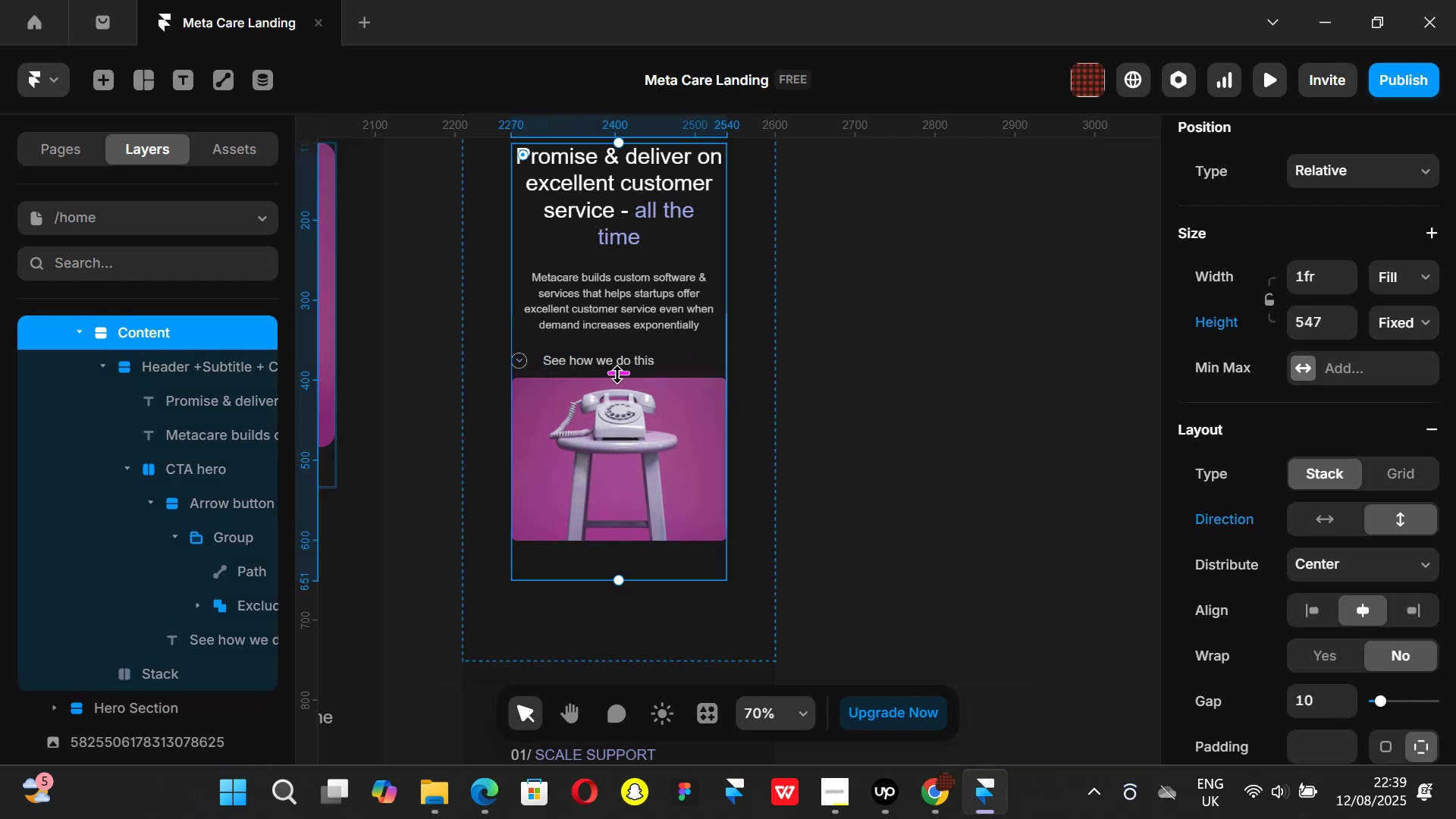 
left_click_drag(start_coordinate=[616, 375], to_coordinate=[612, 406])
 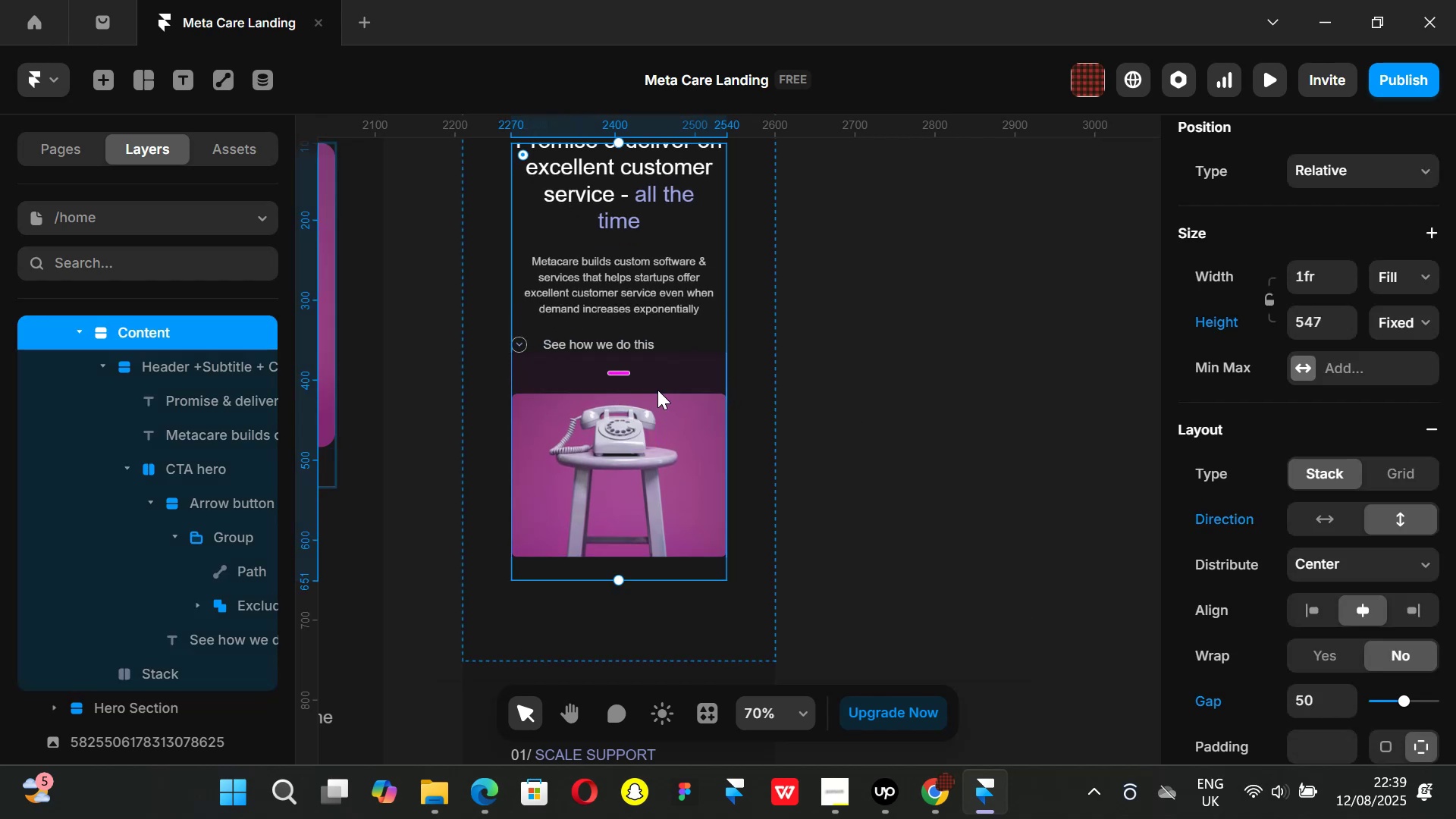 
hold_key(key=ShiftLeft, duration=0.42)
scroll: coordinate [674, 380], scroll_direction: up, amount: 3.0
 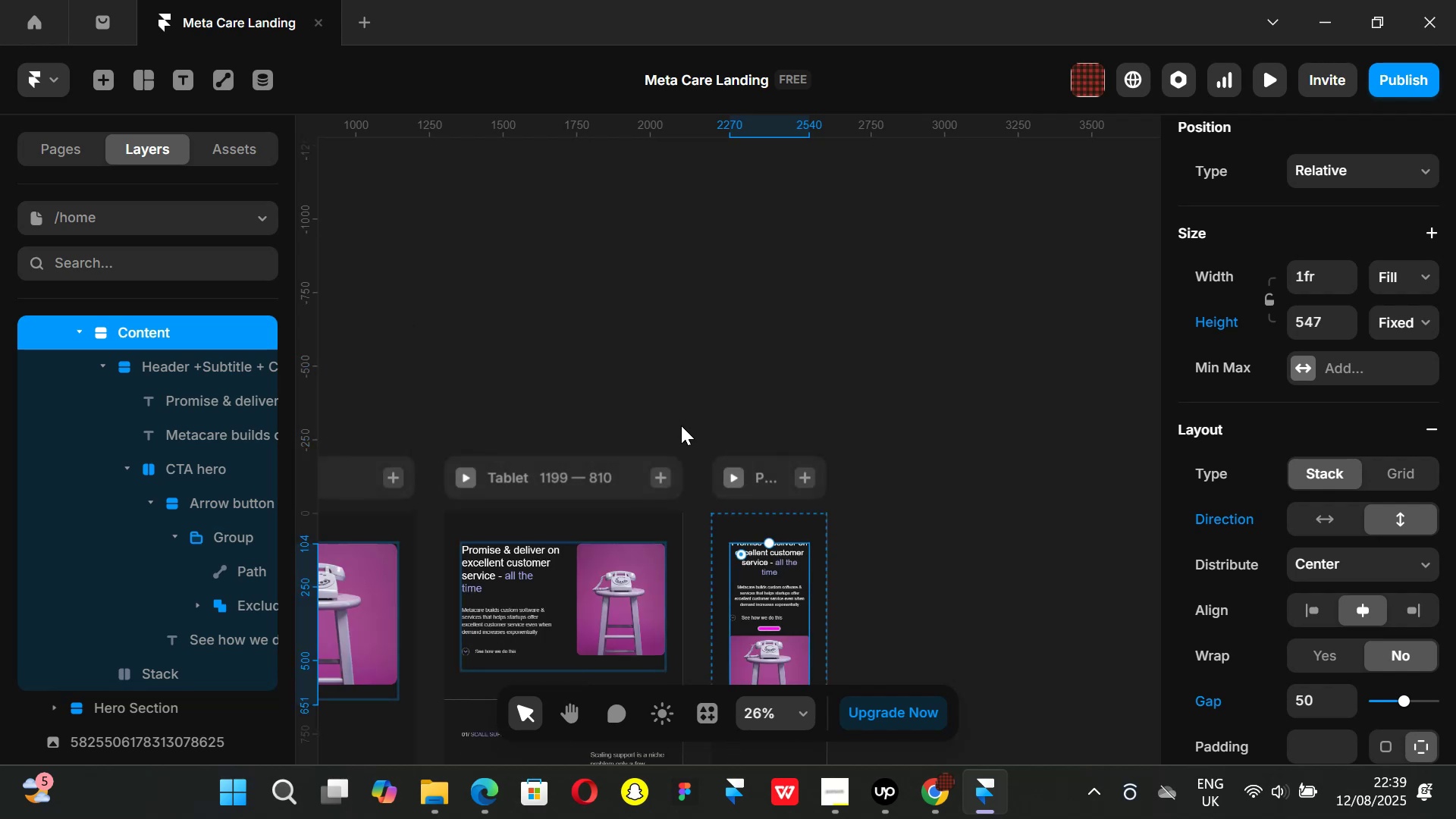 
hold_key(key=ControlLeft, duration=0.46)
 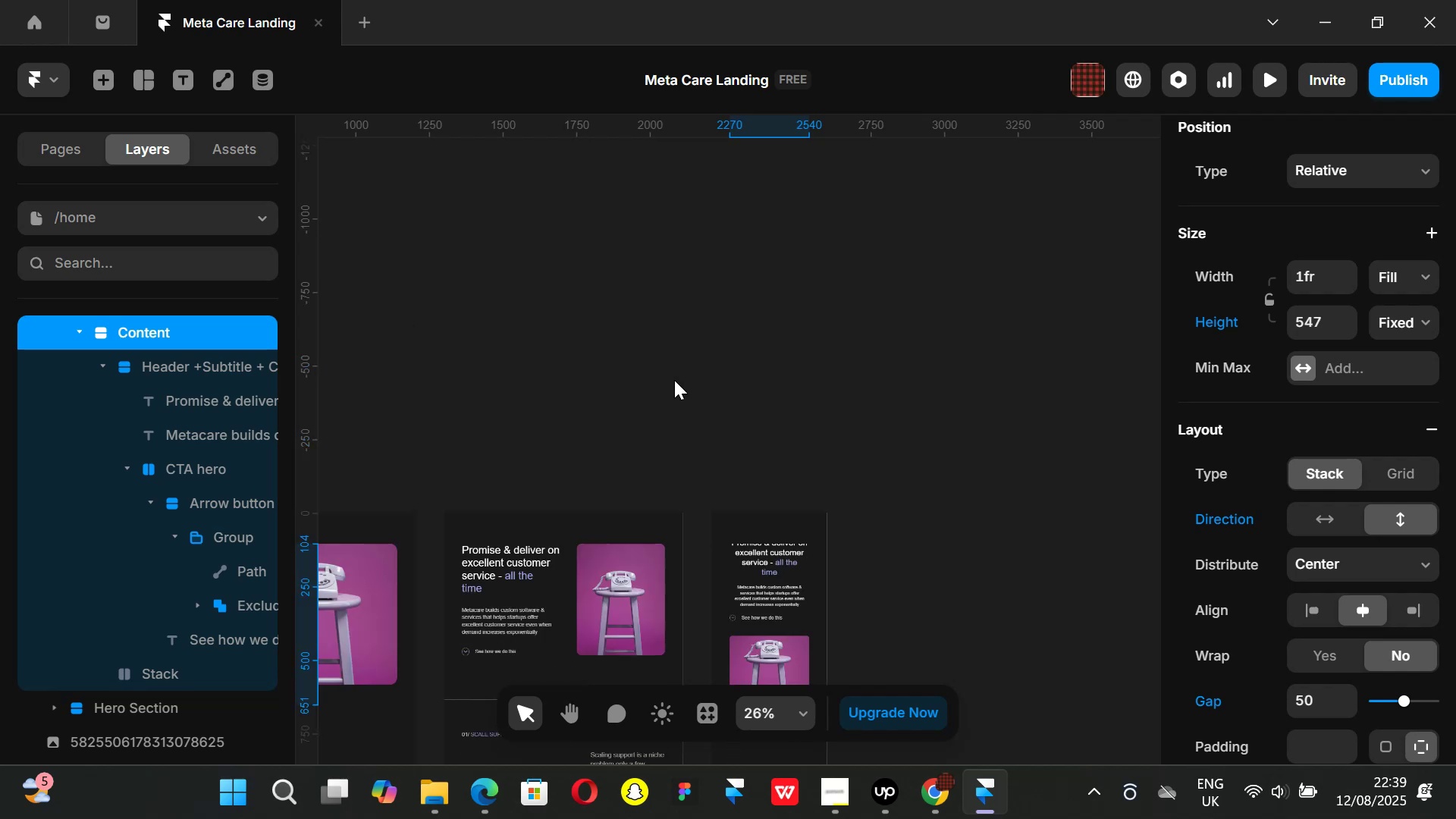 
key(Shift+ShiftLeft)
 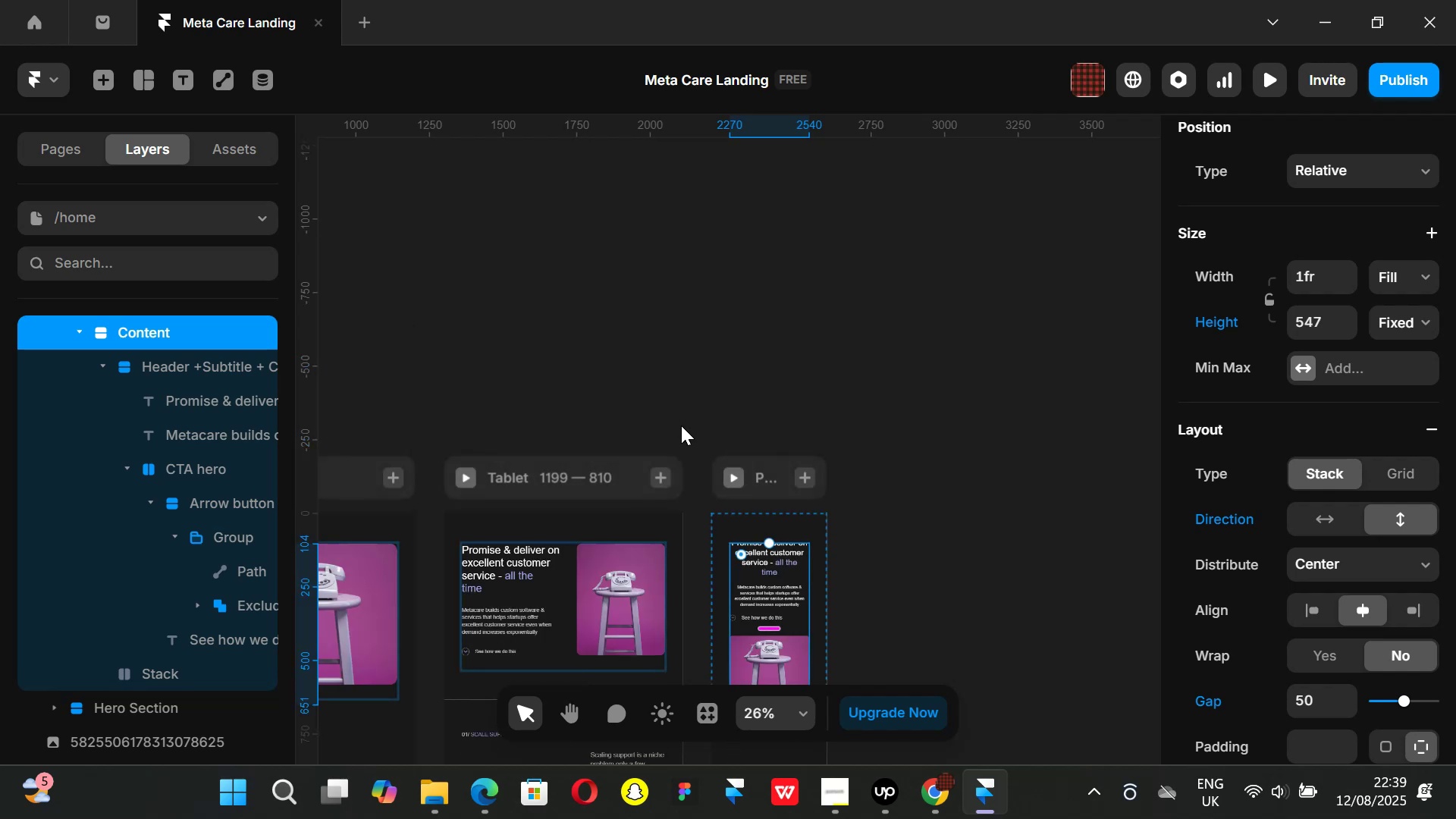 
hold_key(key=ShiftLeft, duration=1.51)
scroll: coordinate [683, 428], scroll_direction: up, amount: 14.0
 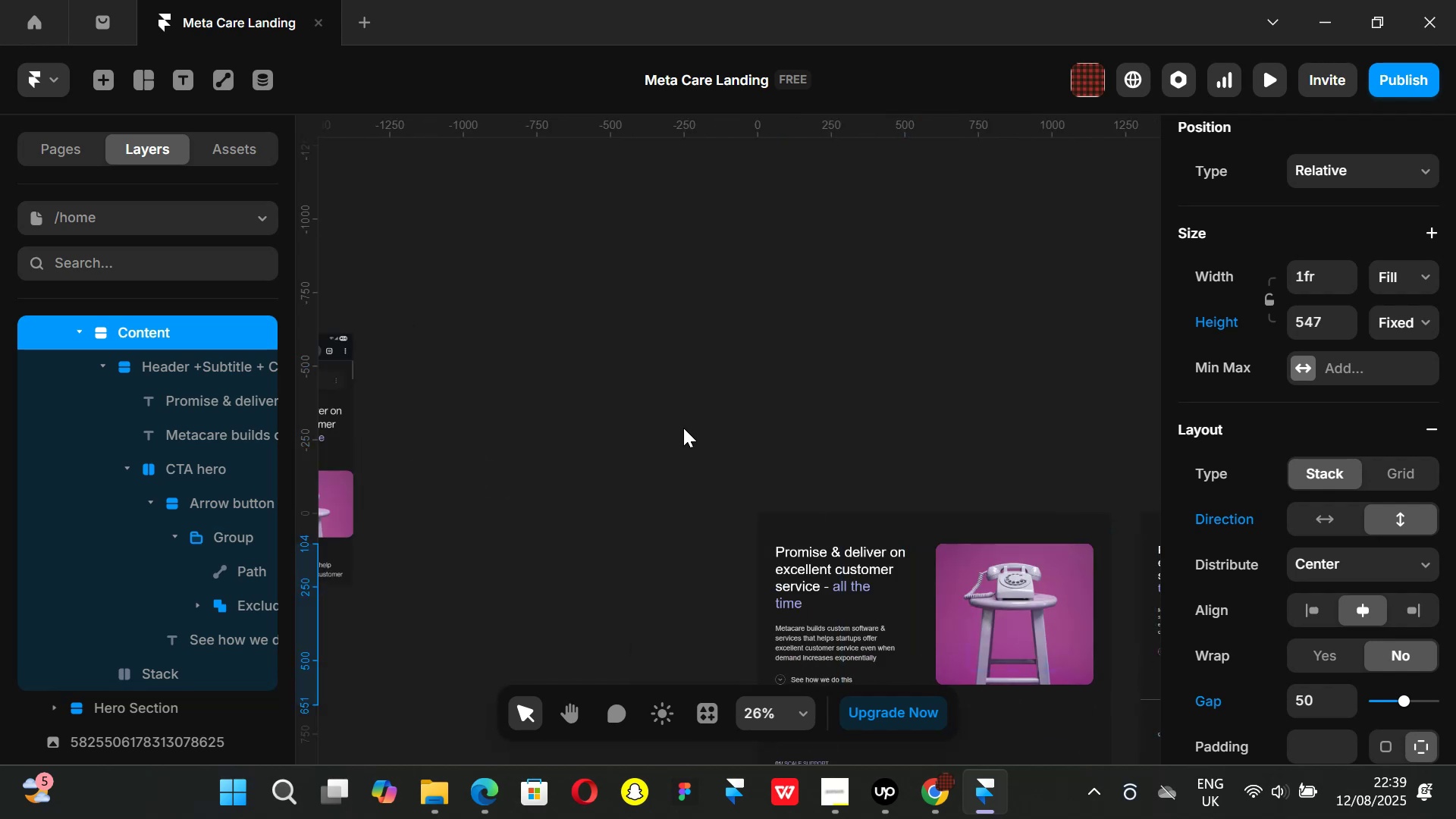 
hold_key(key=ShiftLeft, duration=1.51)
scroll: coordinate [683, 428], scroll_direction: down, amount: 1.0
 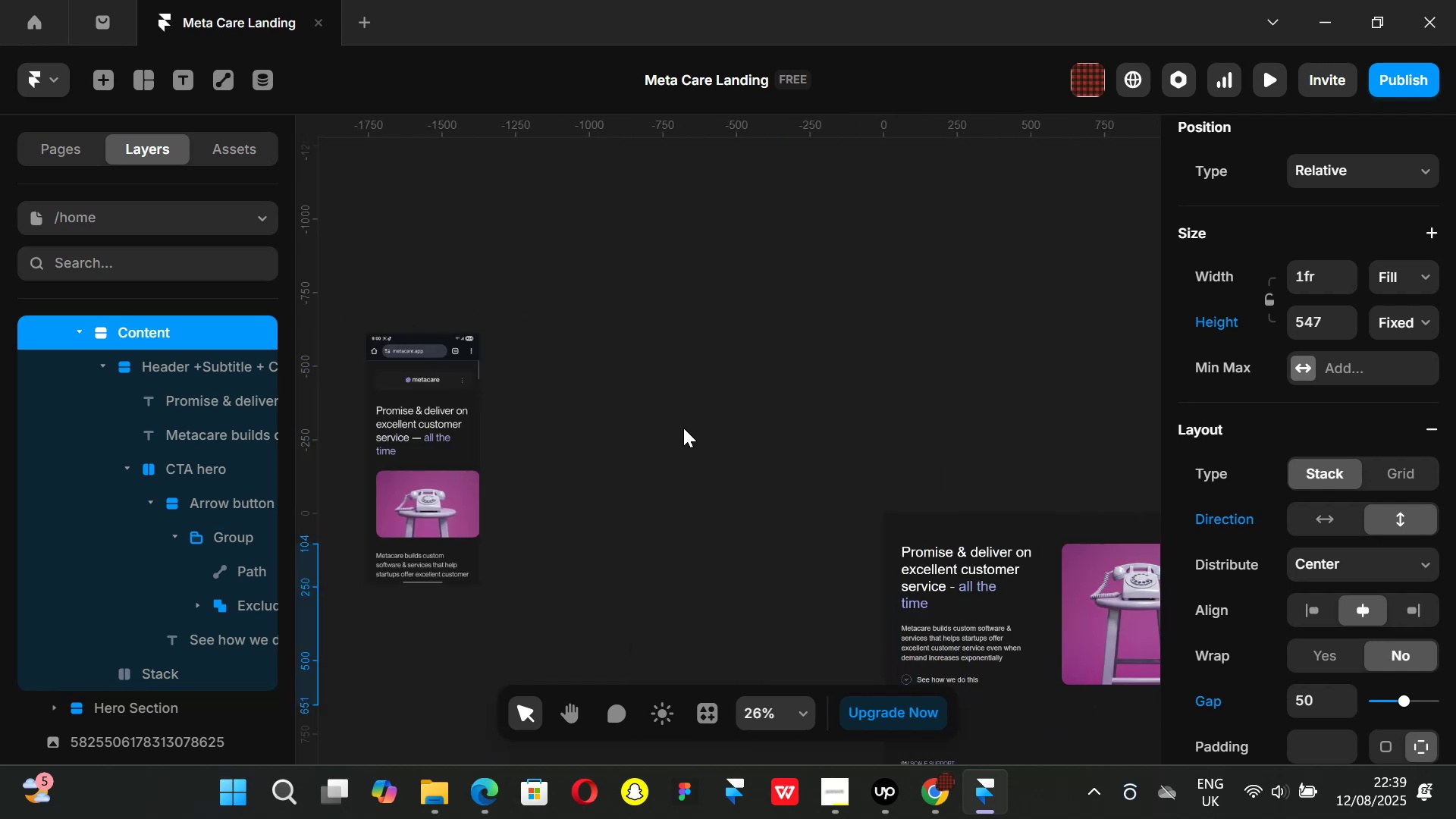 
hold_key(key=ShiftLeft, duration=1.51)
scroll: coordinate [683, 428], scroll_direction: down, amount: 12.0
 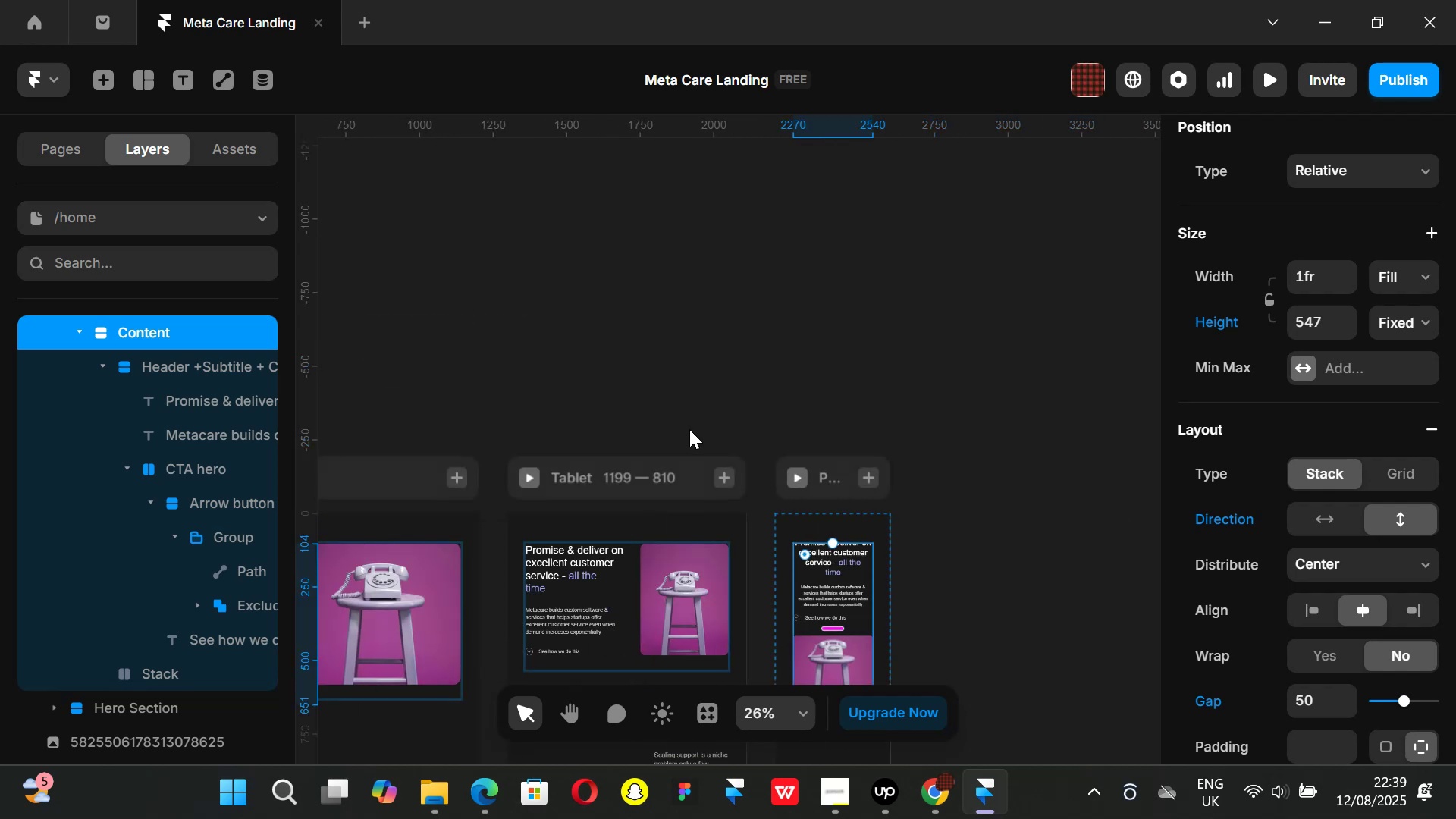 
hold_key(key=ShiftLeft, duration=1.08)
scroll: coordinate [703, 594], scroll_direction: down, amount: 4.0
 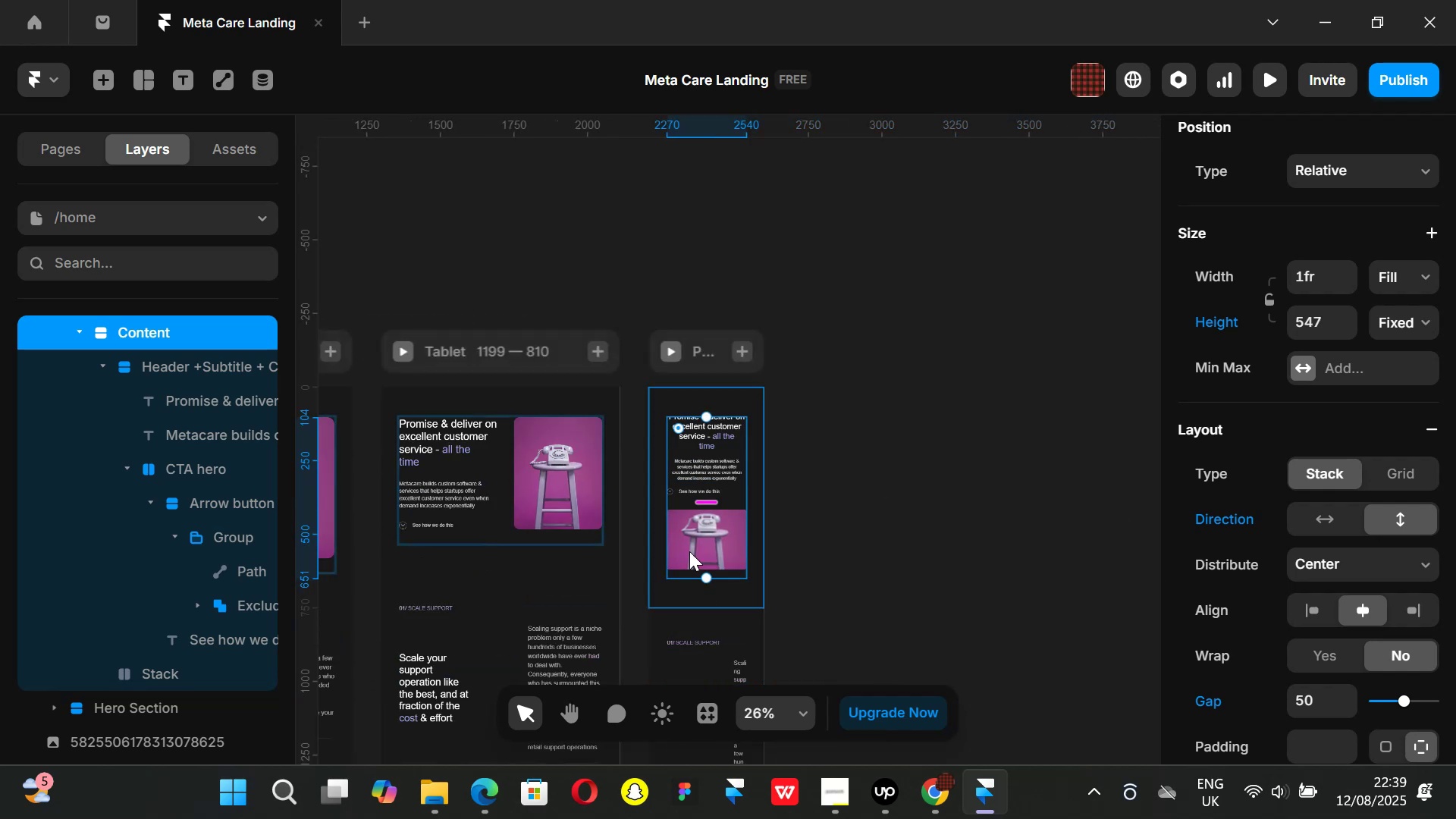 
hold_key(key=ControlLeft, duration=0.61)
scroll: coordinate [695, 543], scroll_direction: up, amount: 4.0
 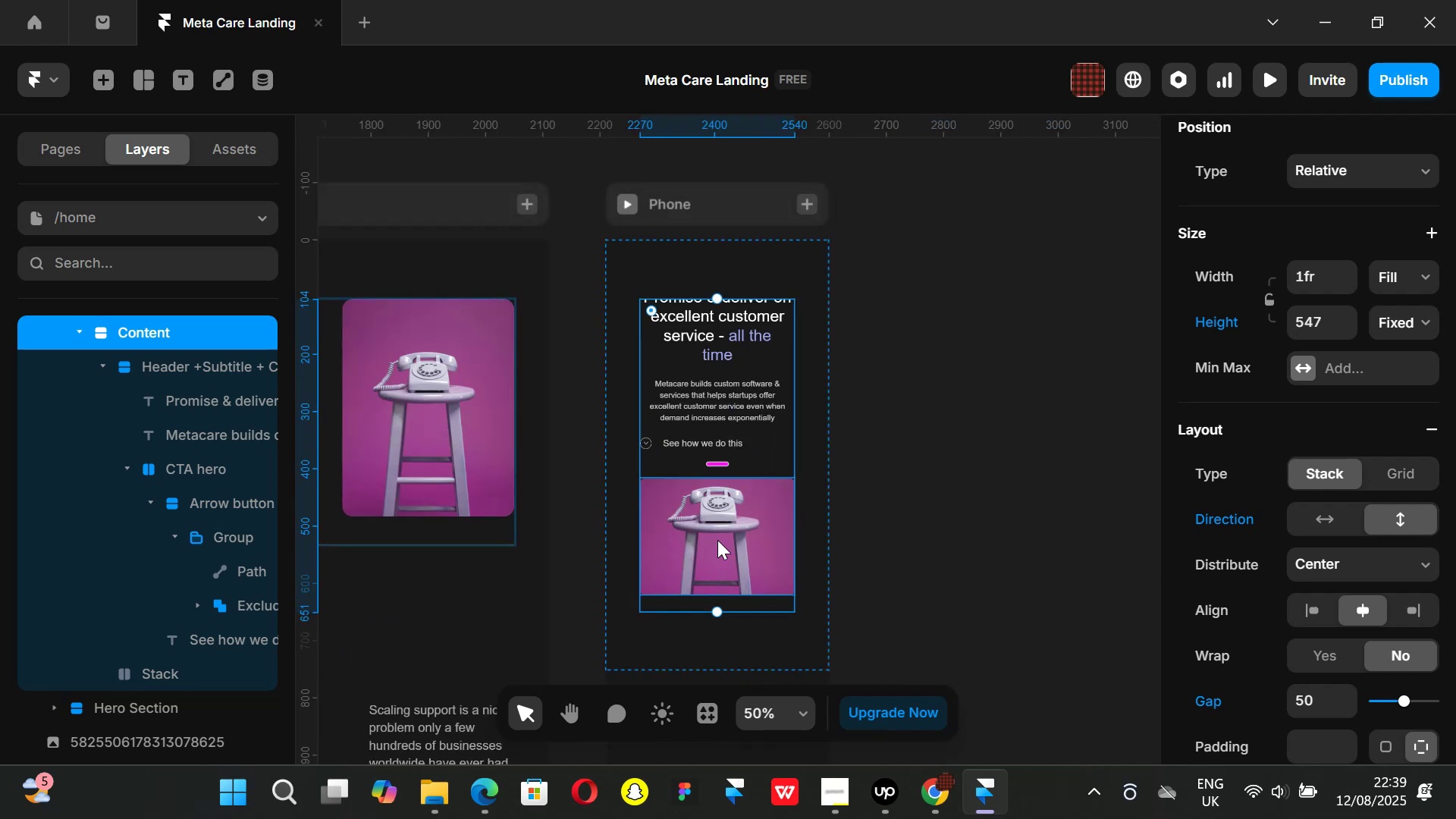 
left_click([717, 540])
 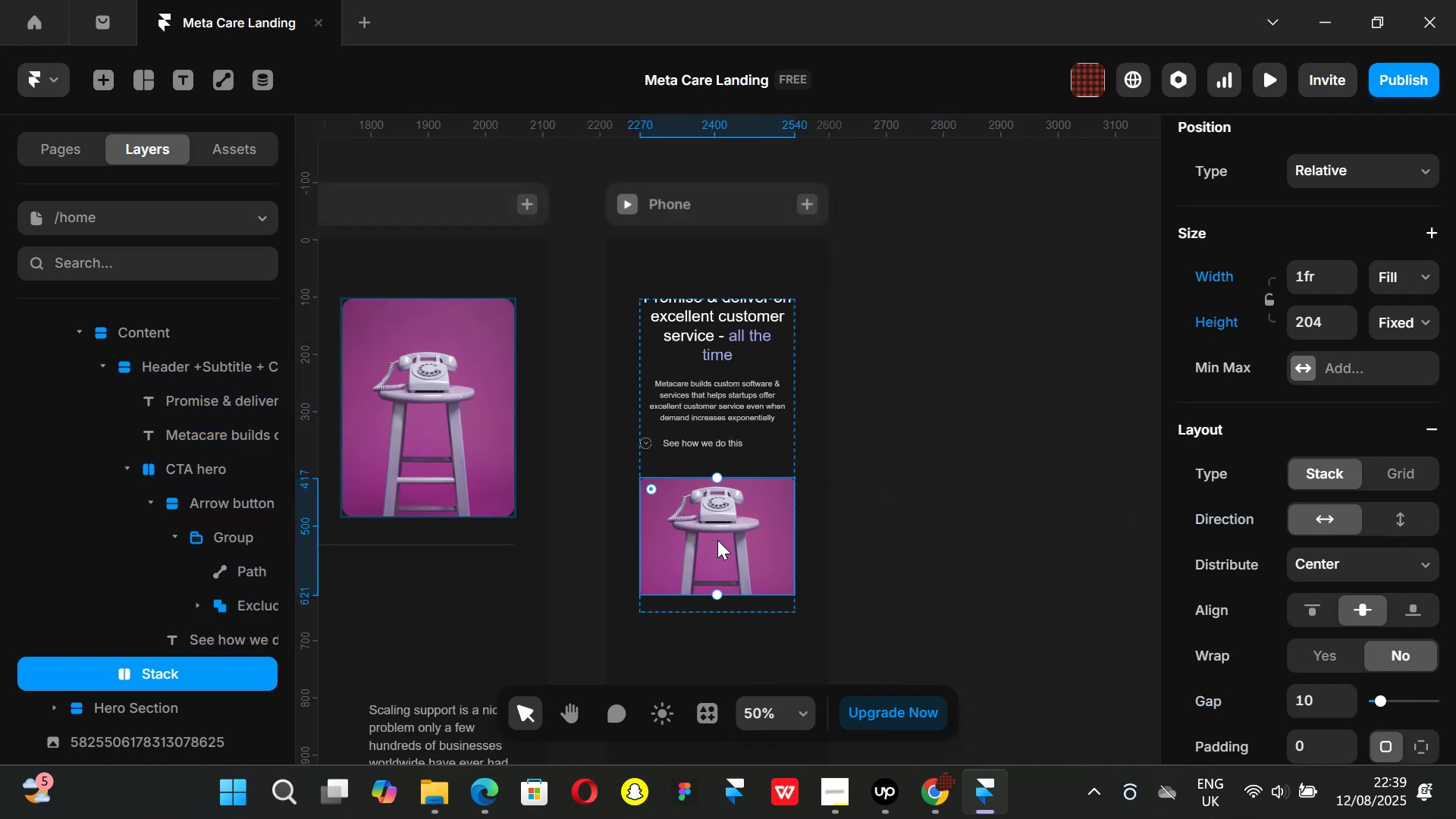 
key(ArrowUp)
 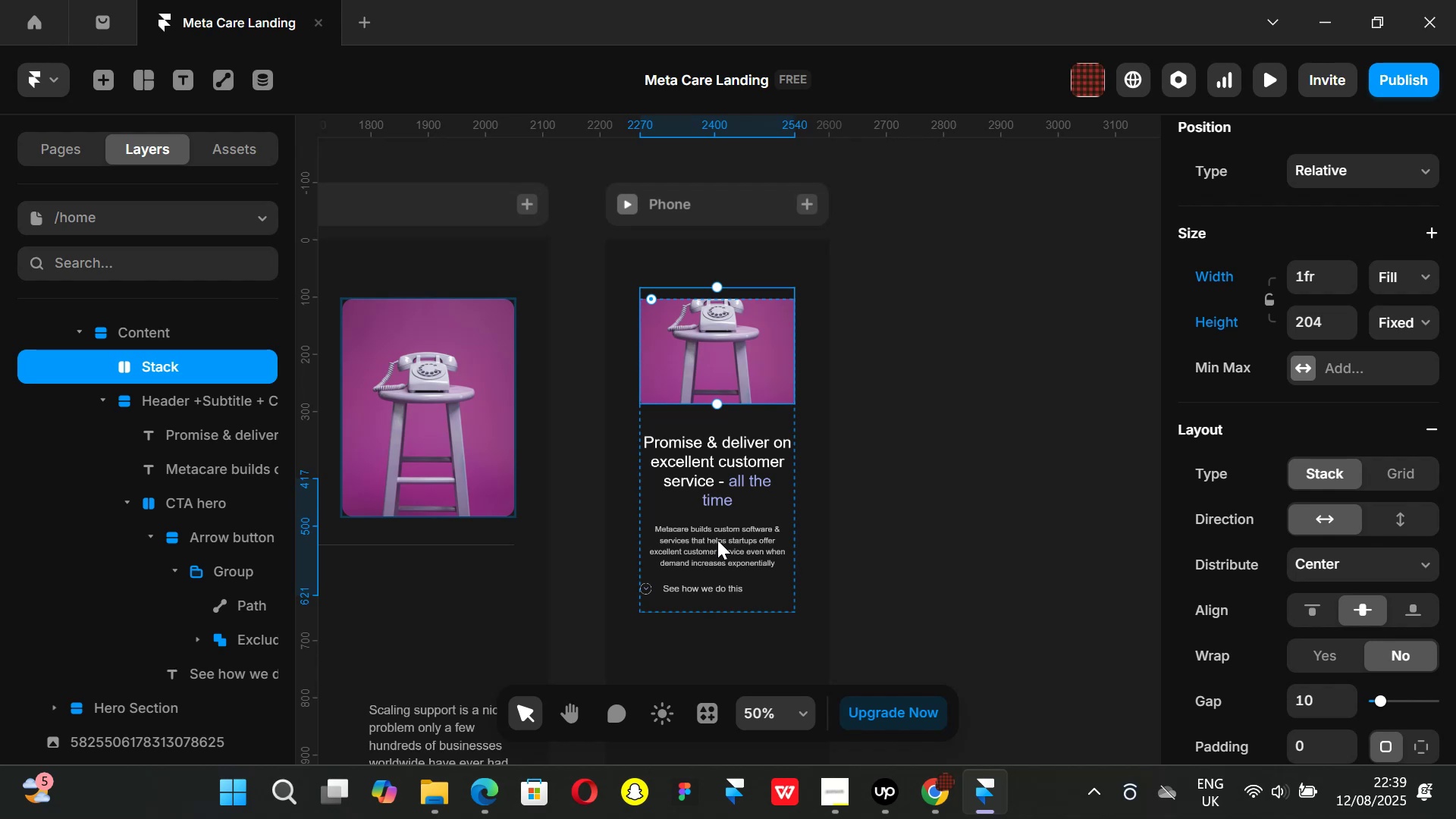 
key(ArrowDown)
 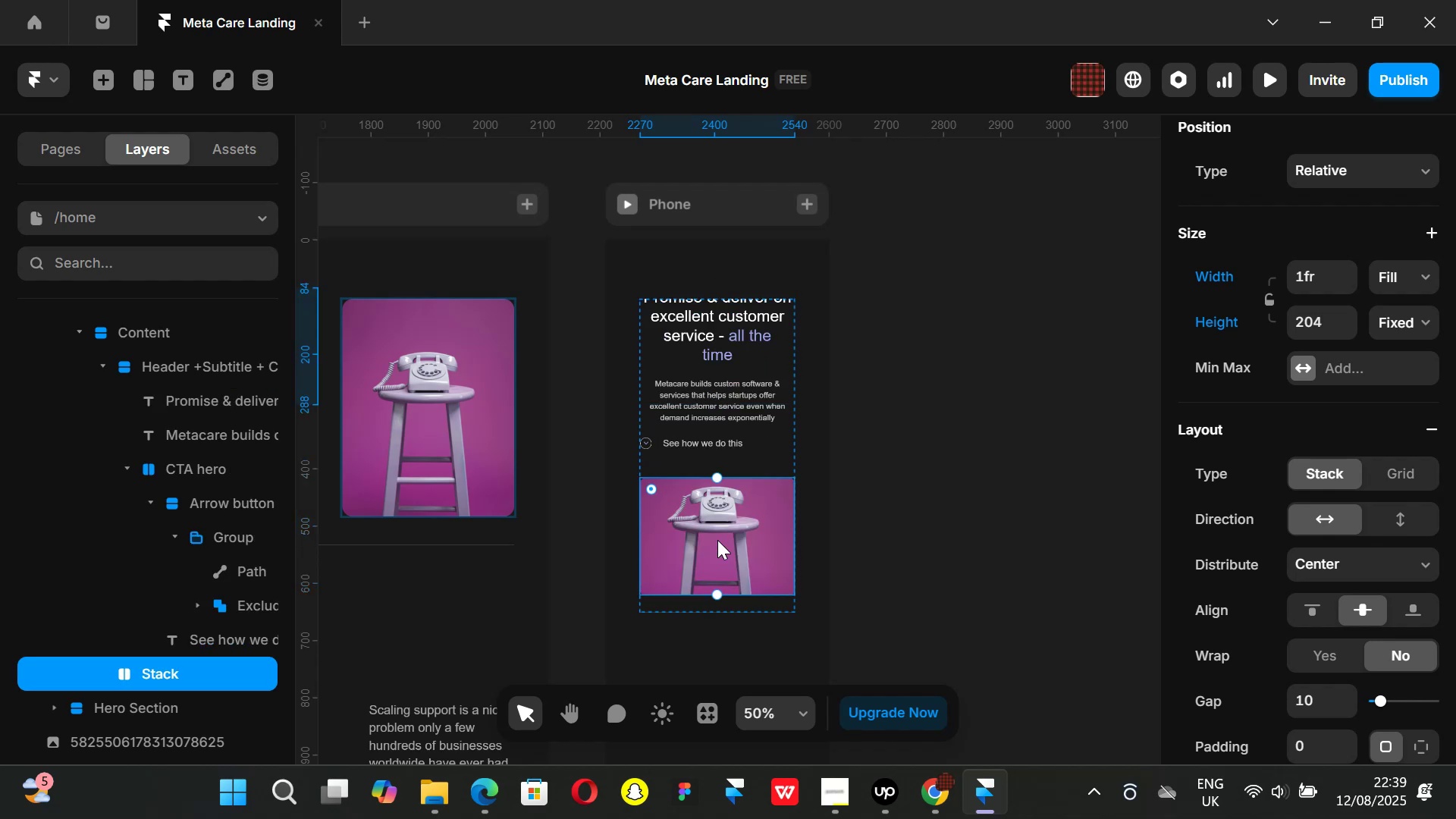 
key(ArrowUp)
 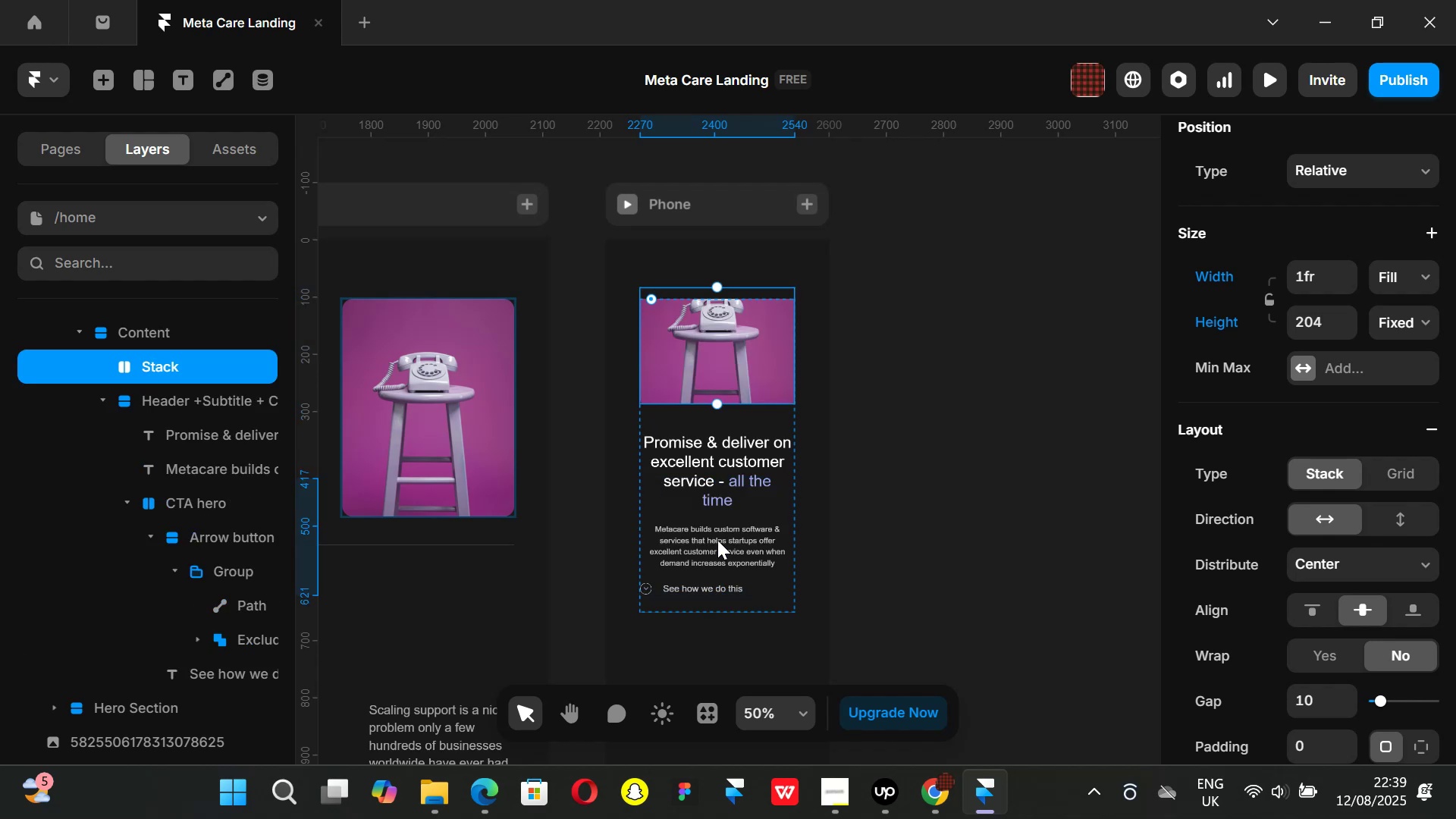 
key(ArrowDown)
 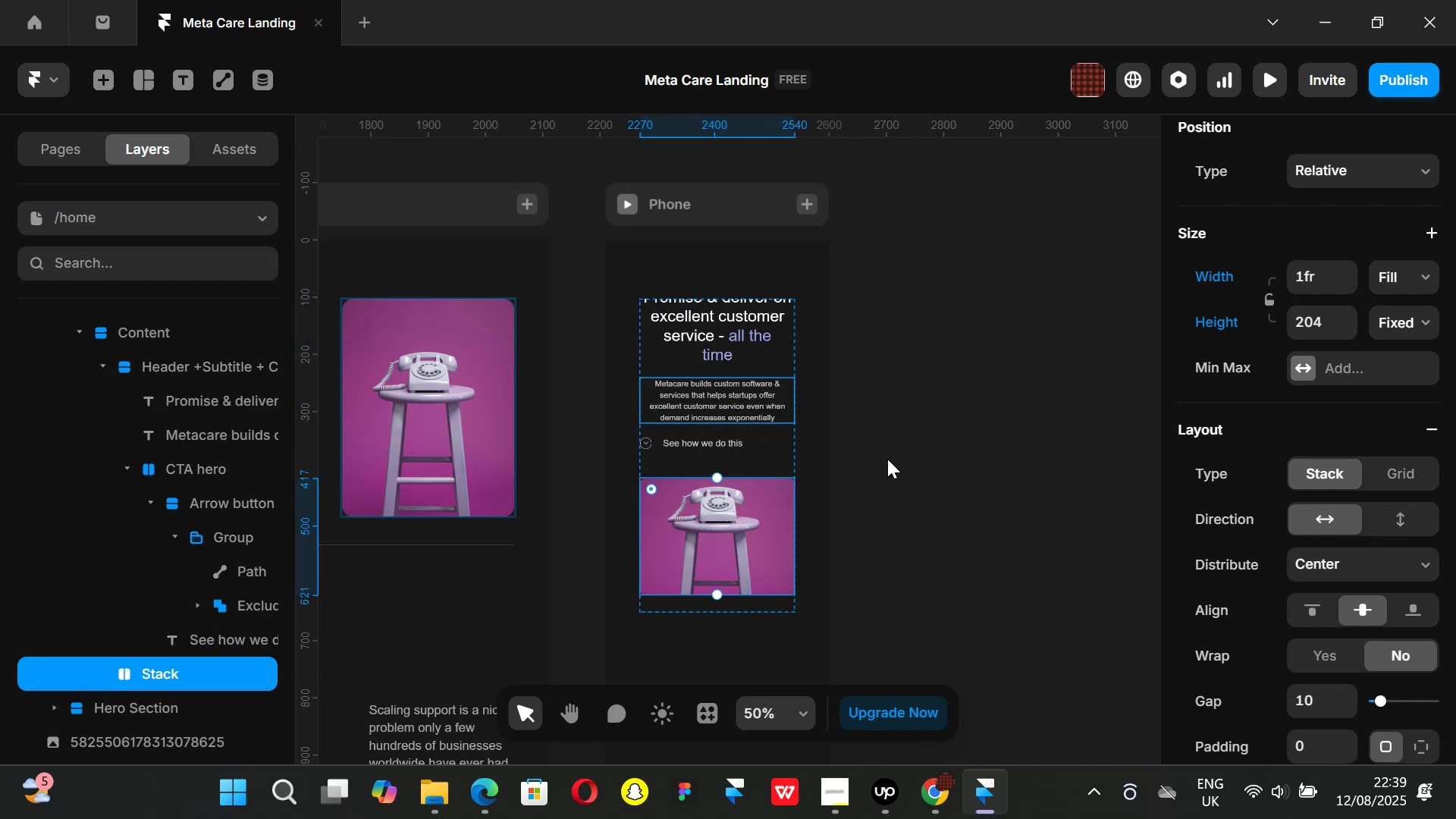 
hold_key(key=ControlLeft, duration=0.42)
 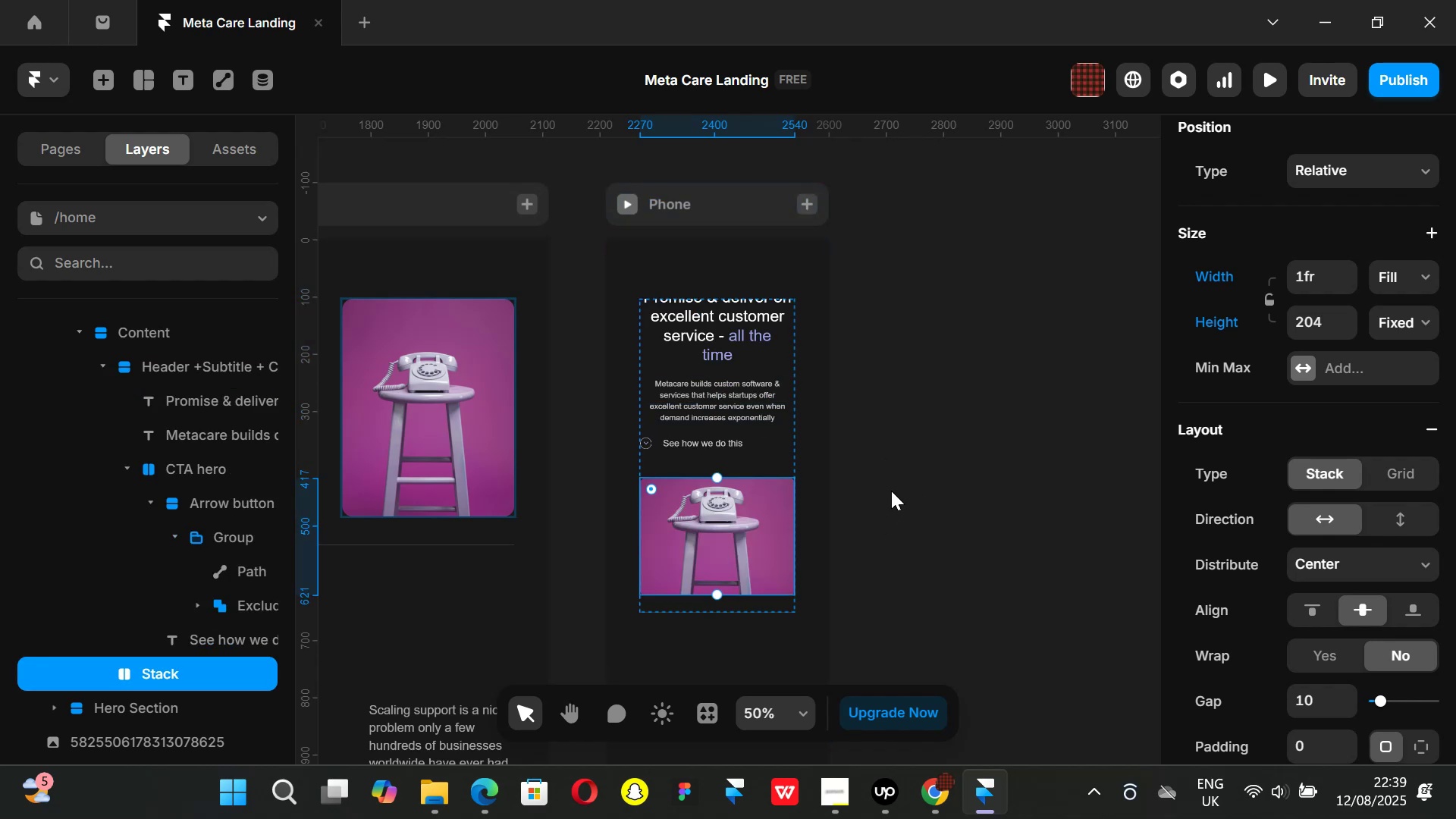 
left_click([891, 491])
 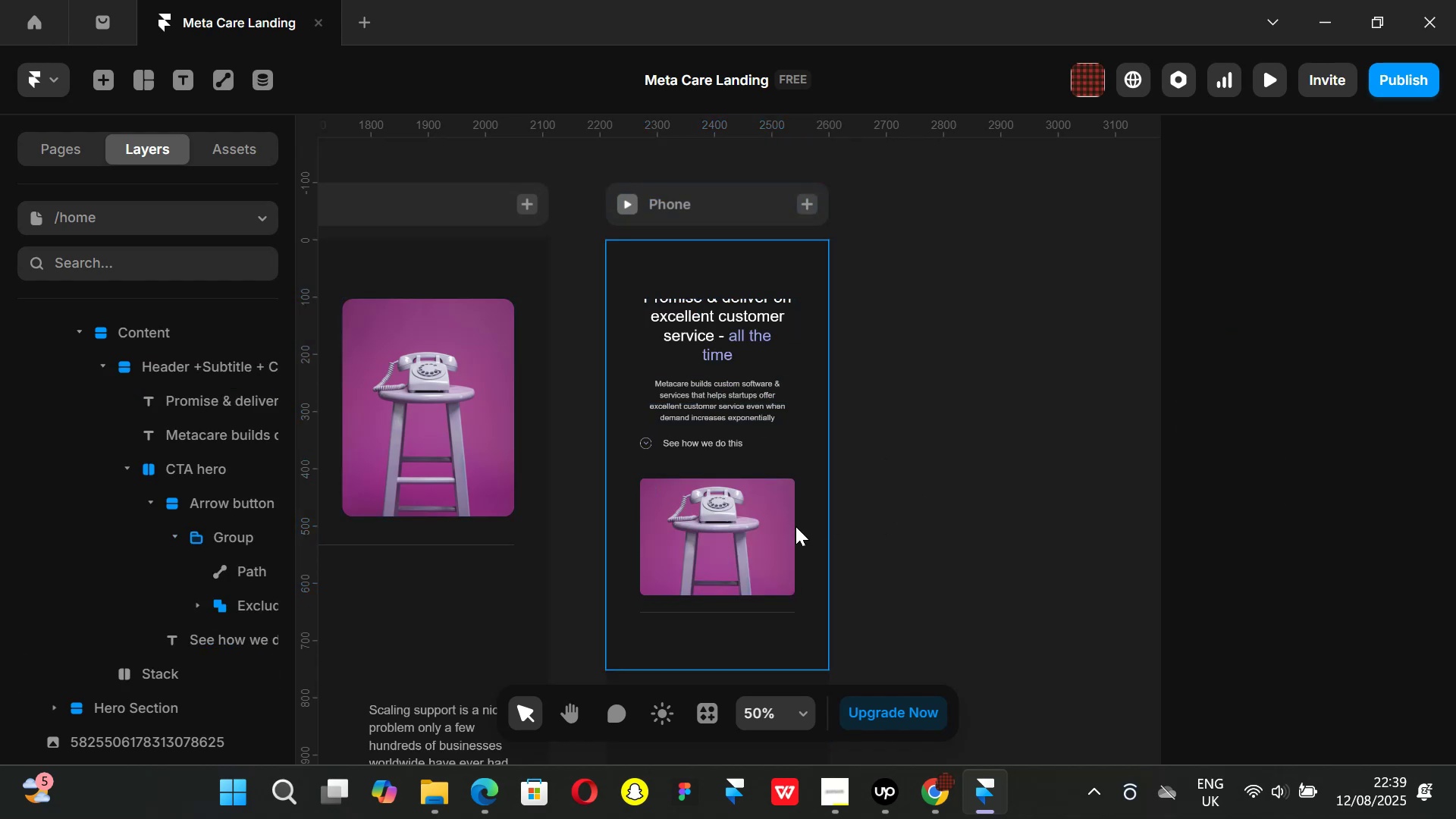 
hold_key(key=ControlLeft, duration=0.61)
scroll: coordinate [755, 466], scroll_direction: up, amount: 1.0
 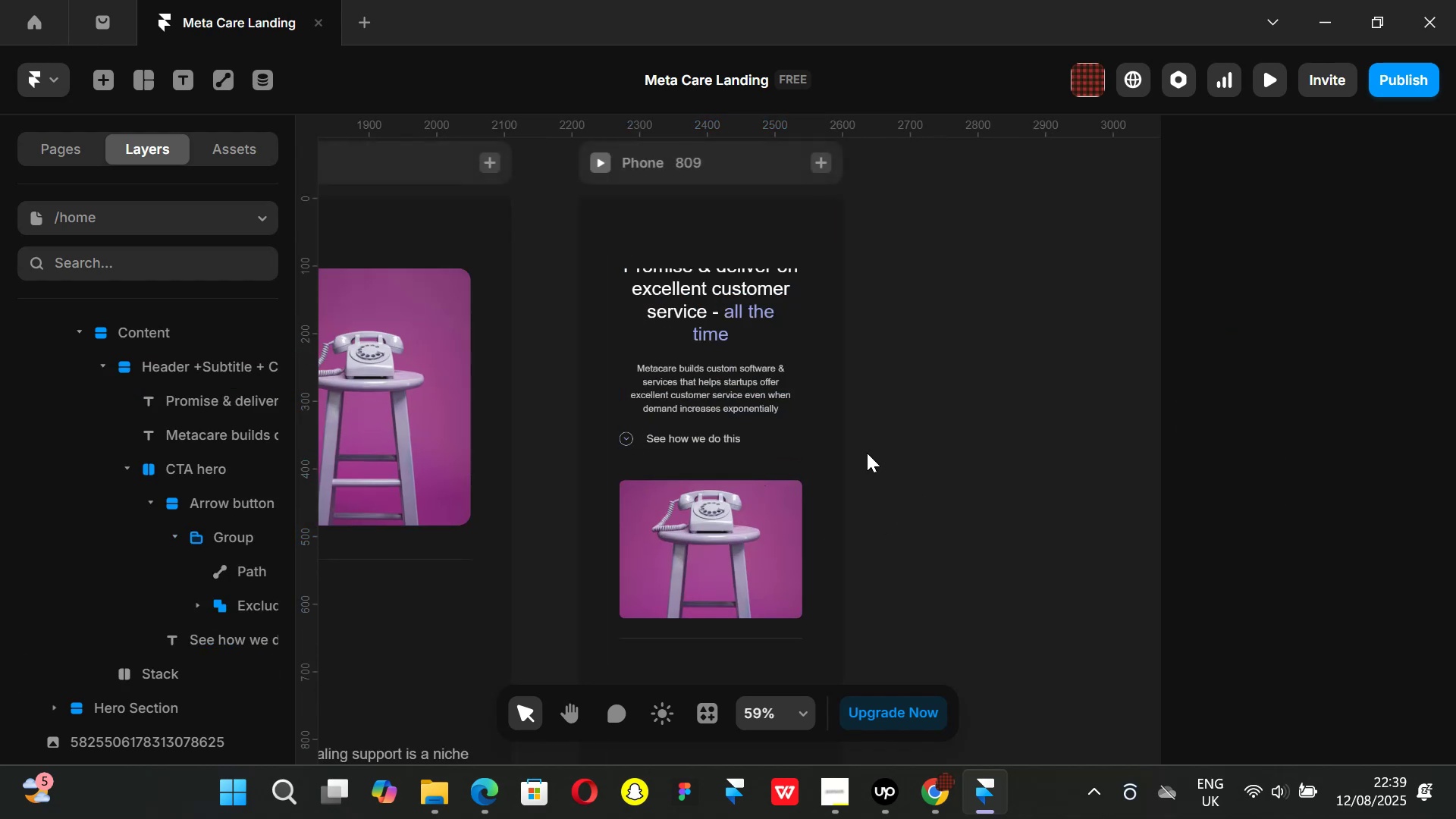 
key(Control+ControlLeft)
 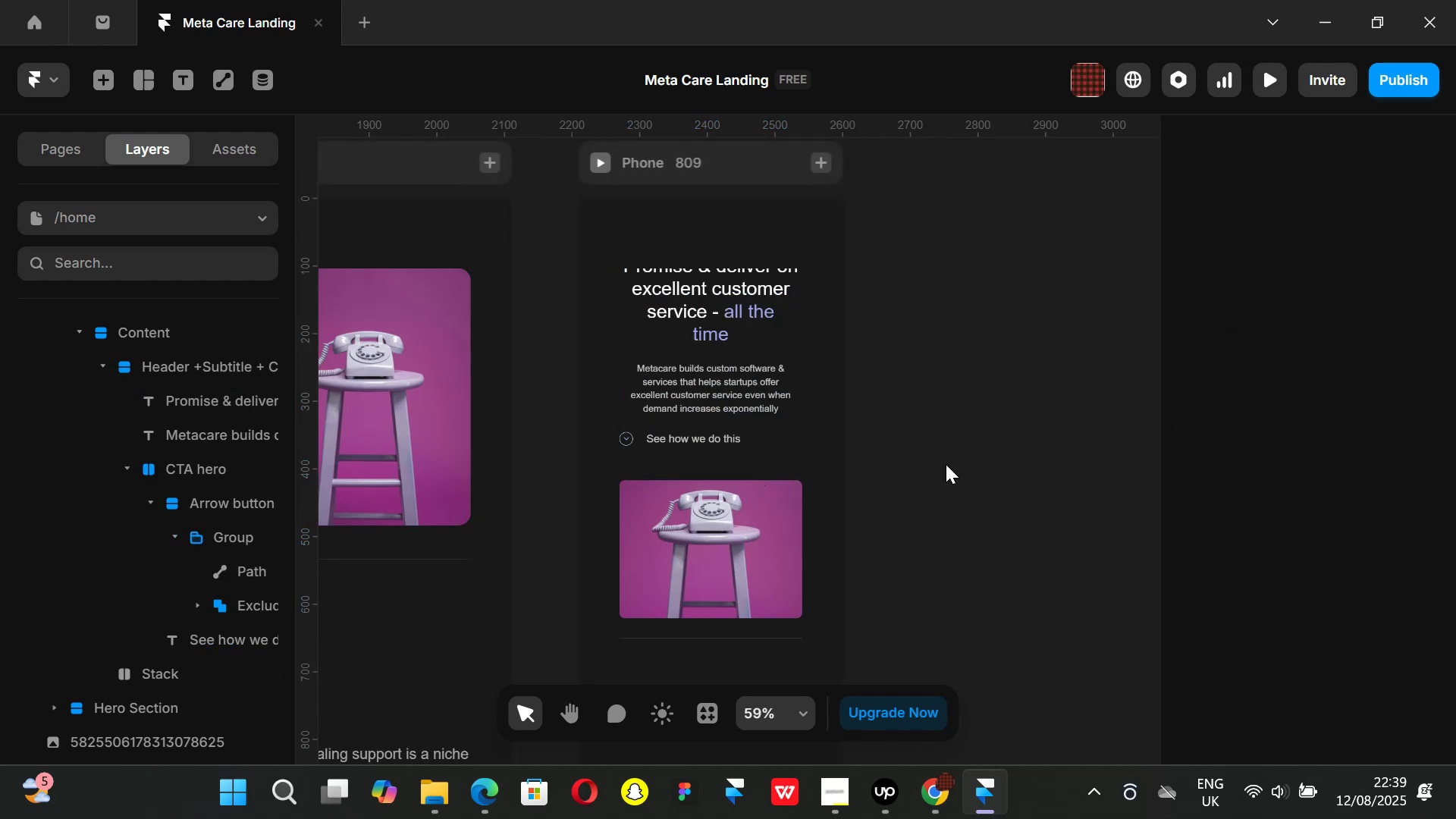 
key(Control+Z)
 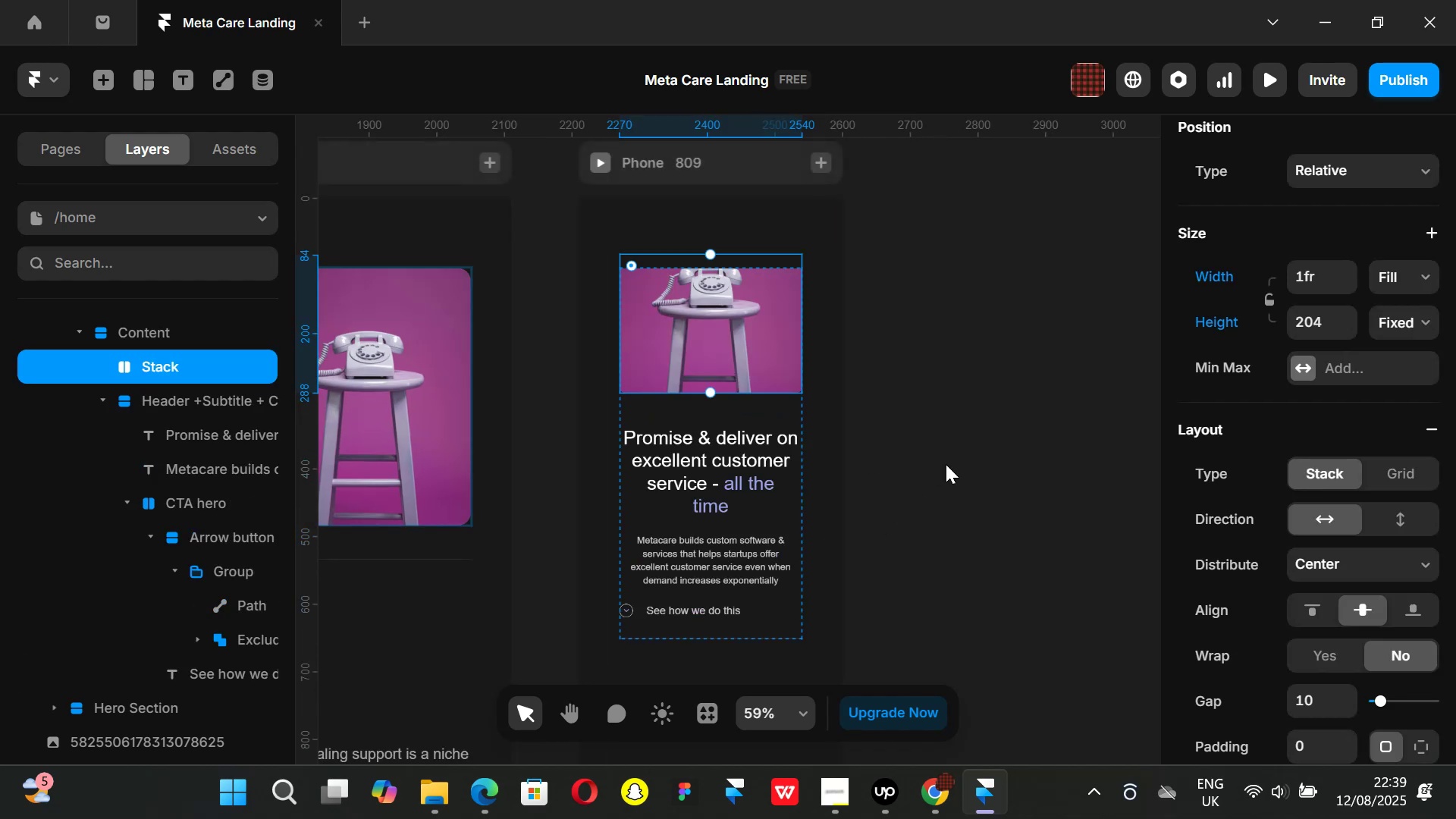 
key(Control+ControlLeft)
 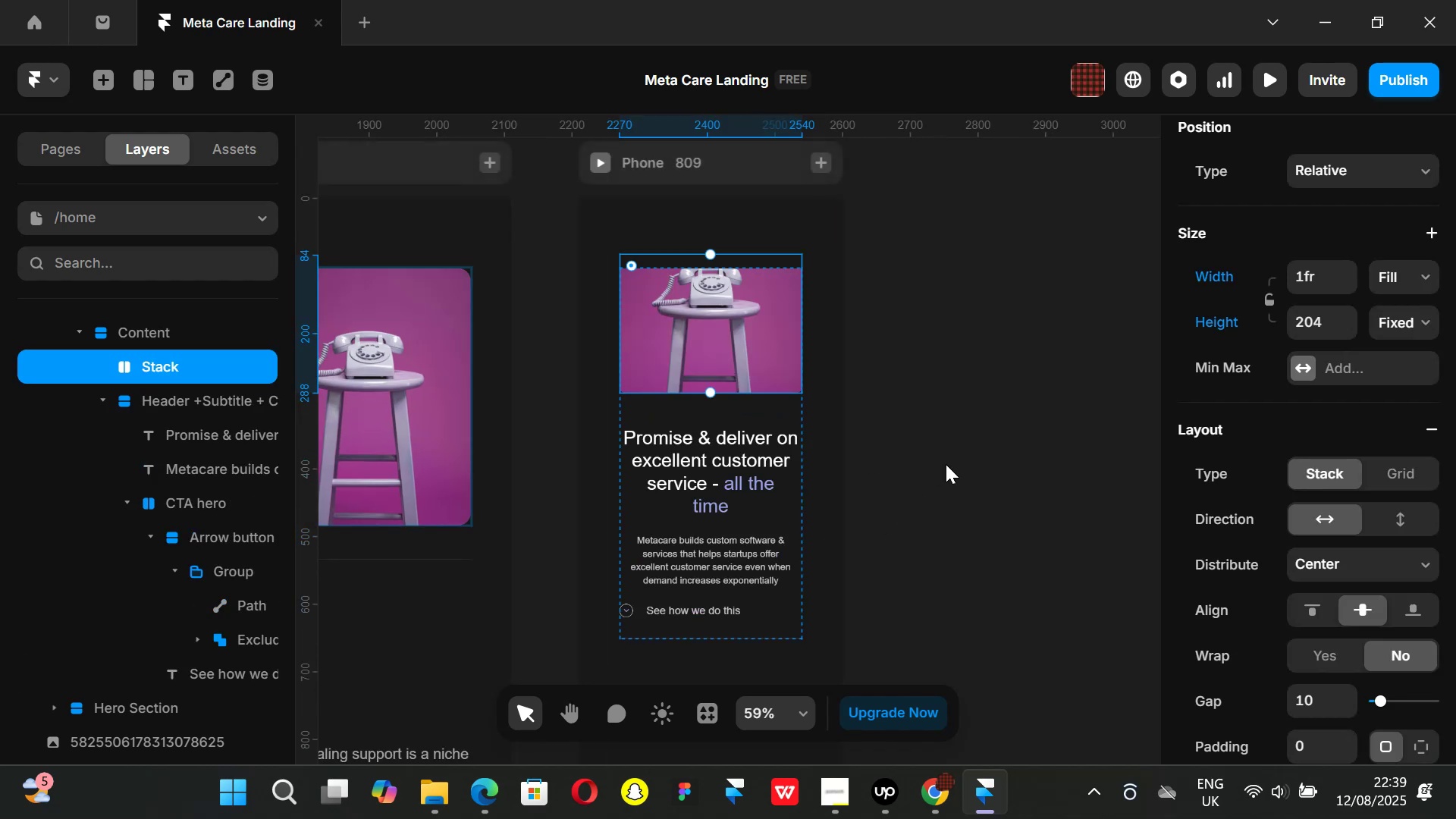 
key(Control+Z)
 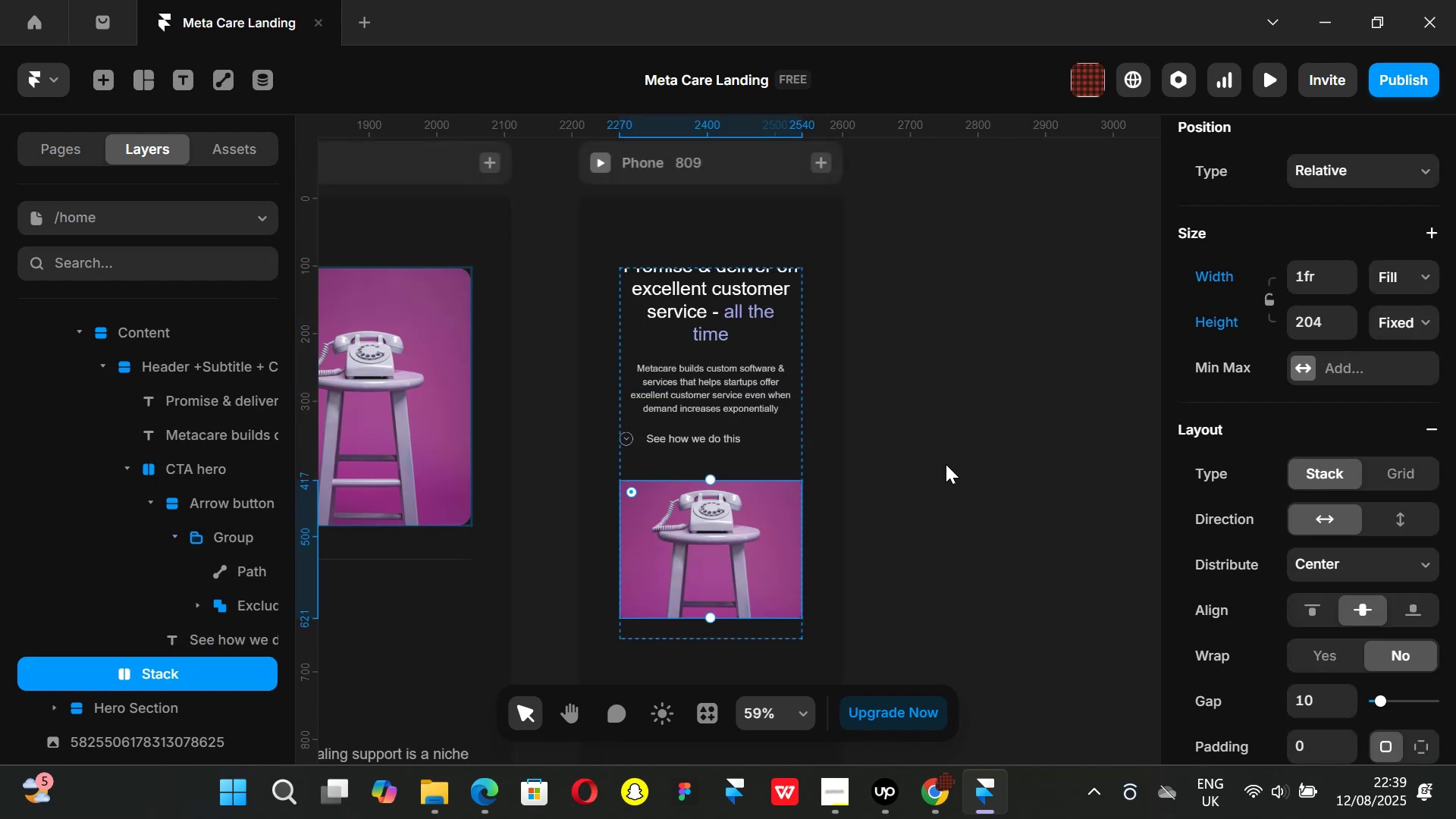 
left_click([946, 464])
 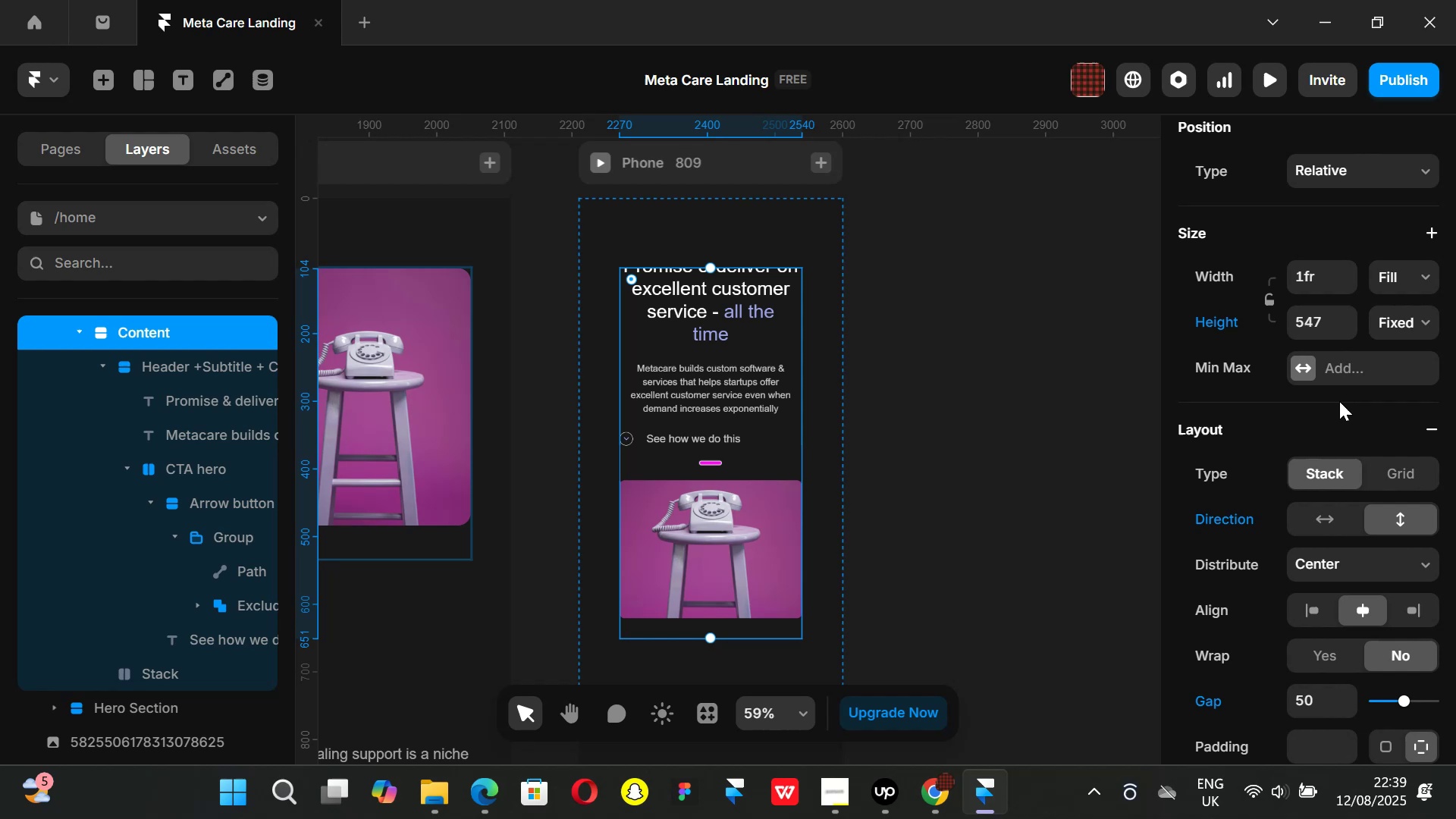 
scroll: coordinate [1374, 431], scroll_direction: up, amount: 1.0
 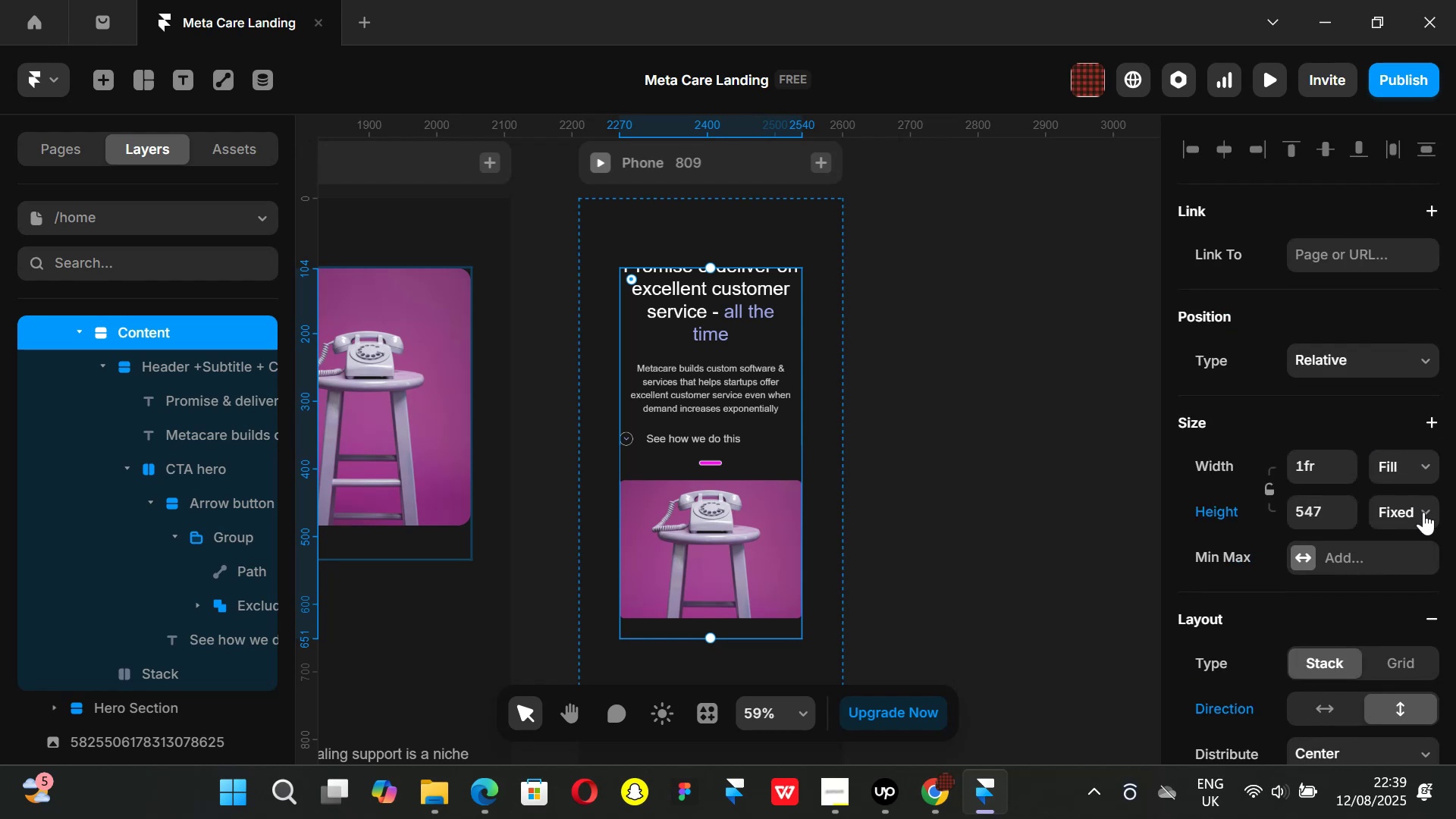 
left_click([1423, 512])
 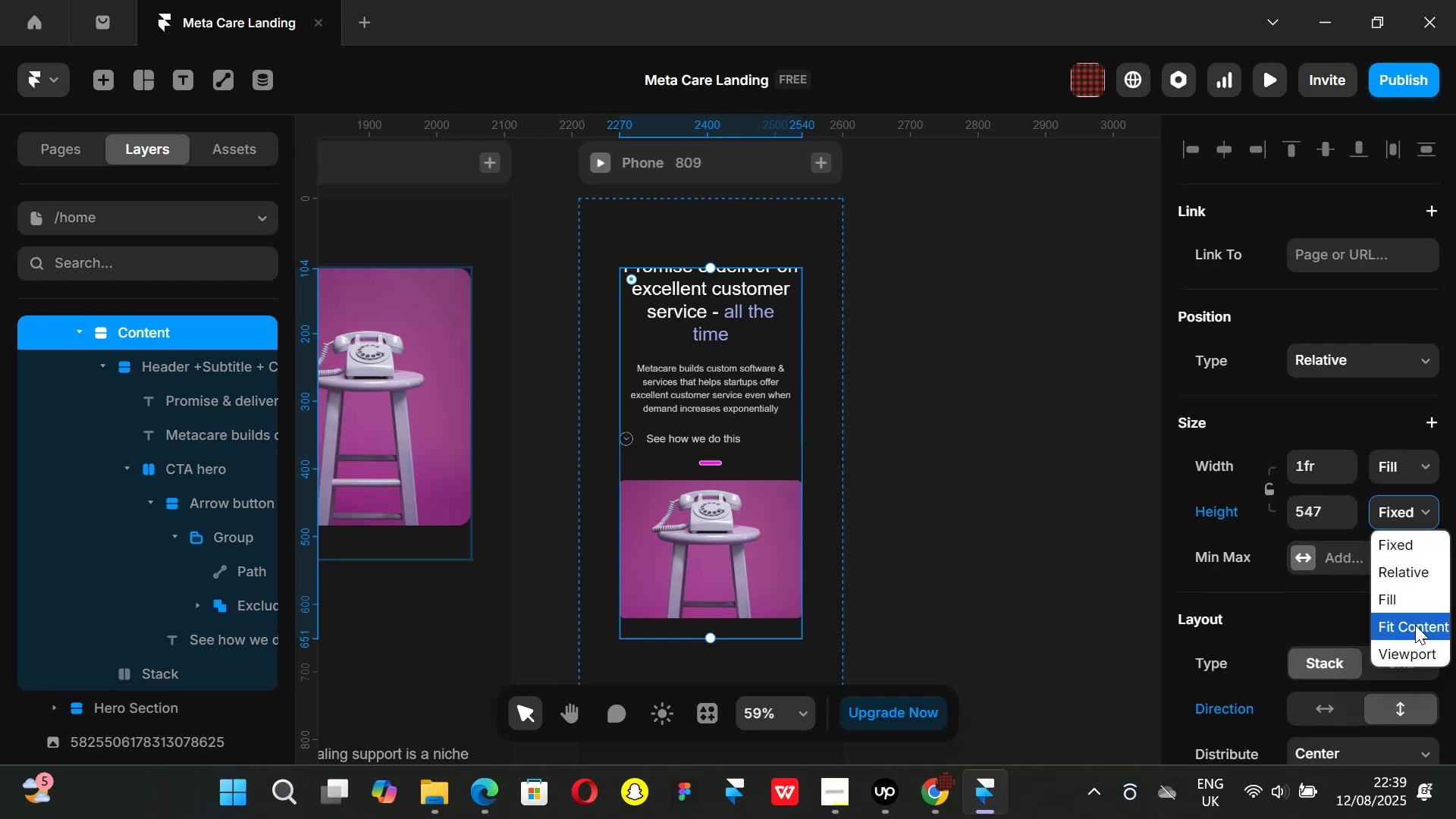 
left_click([1415, 625])
 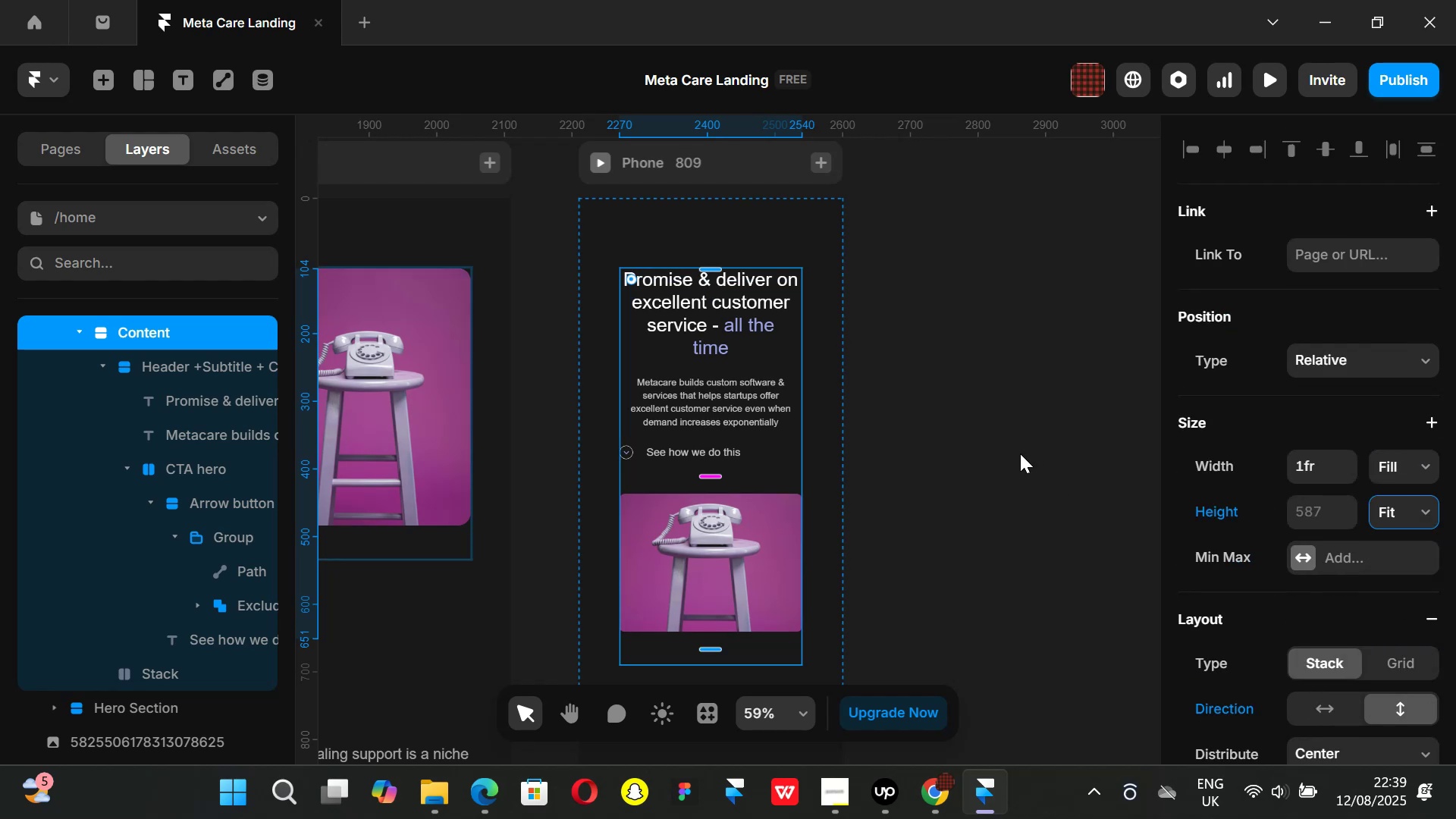 
left_click([1020, 453])
 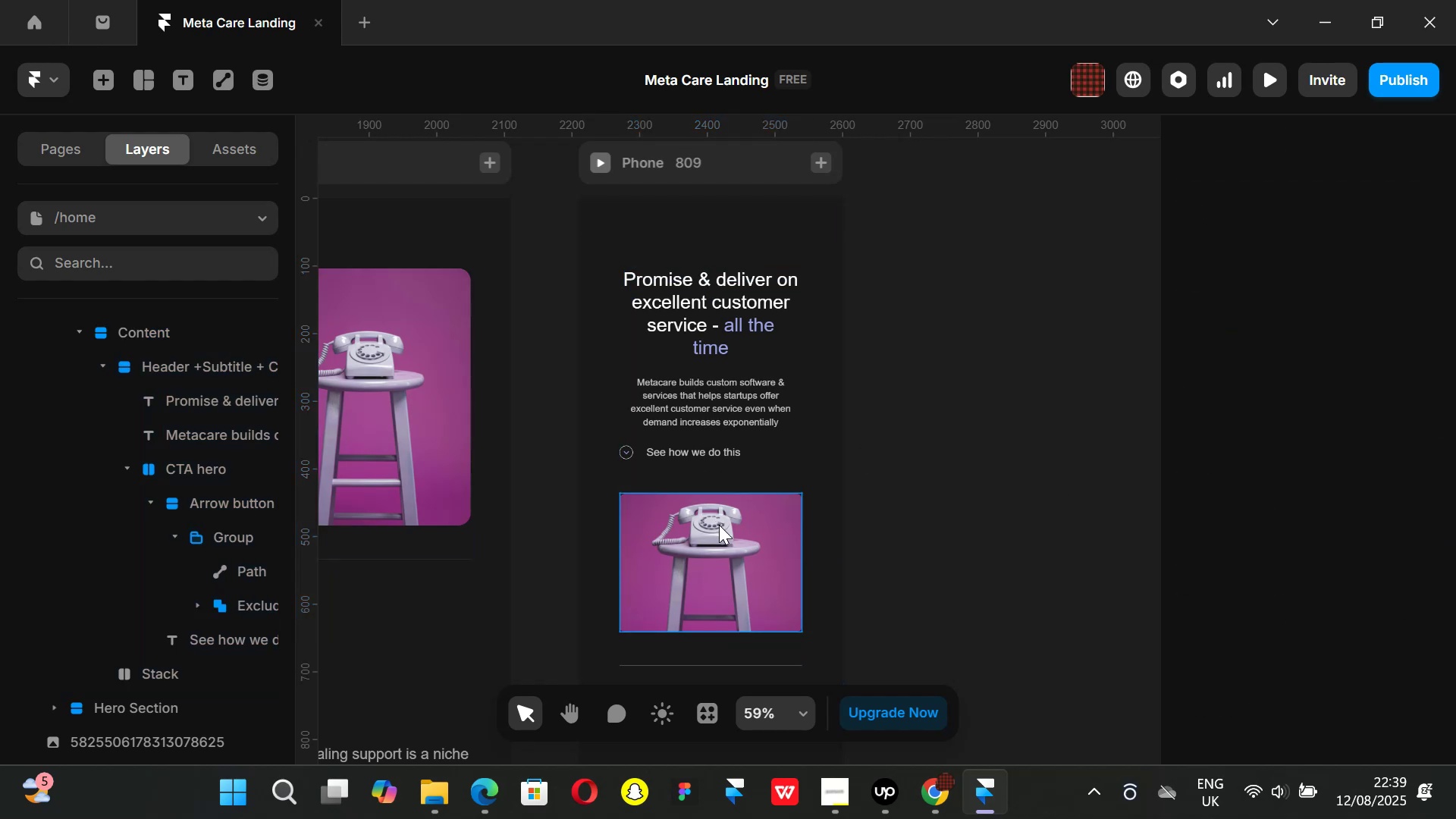 
left_click([719, 525])
 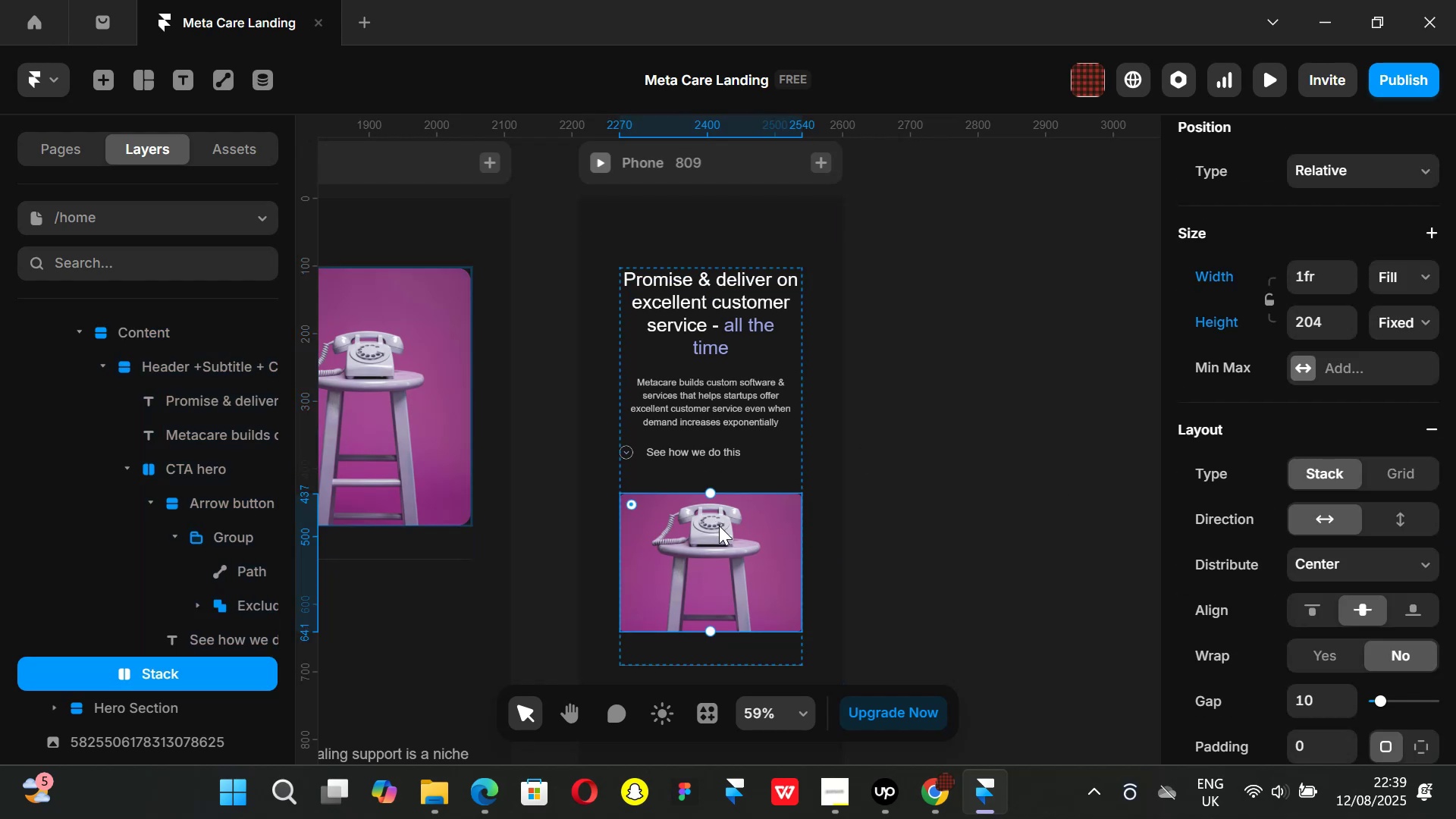 
key(ArrowUp)
 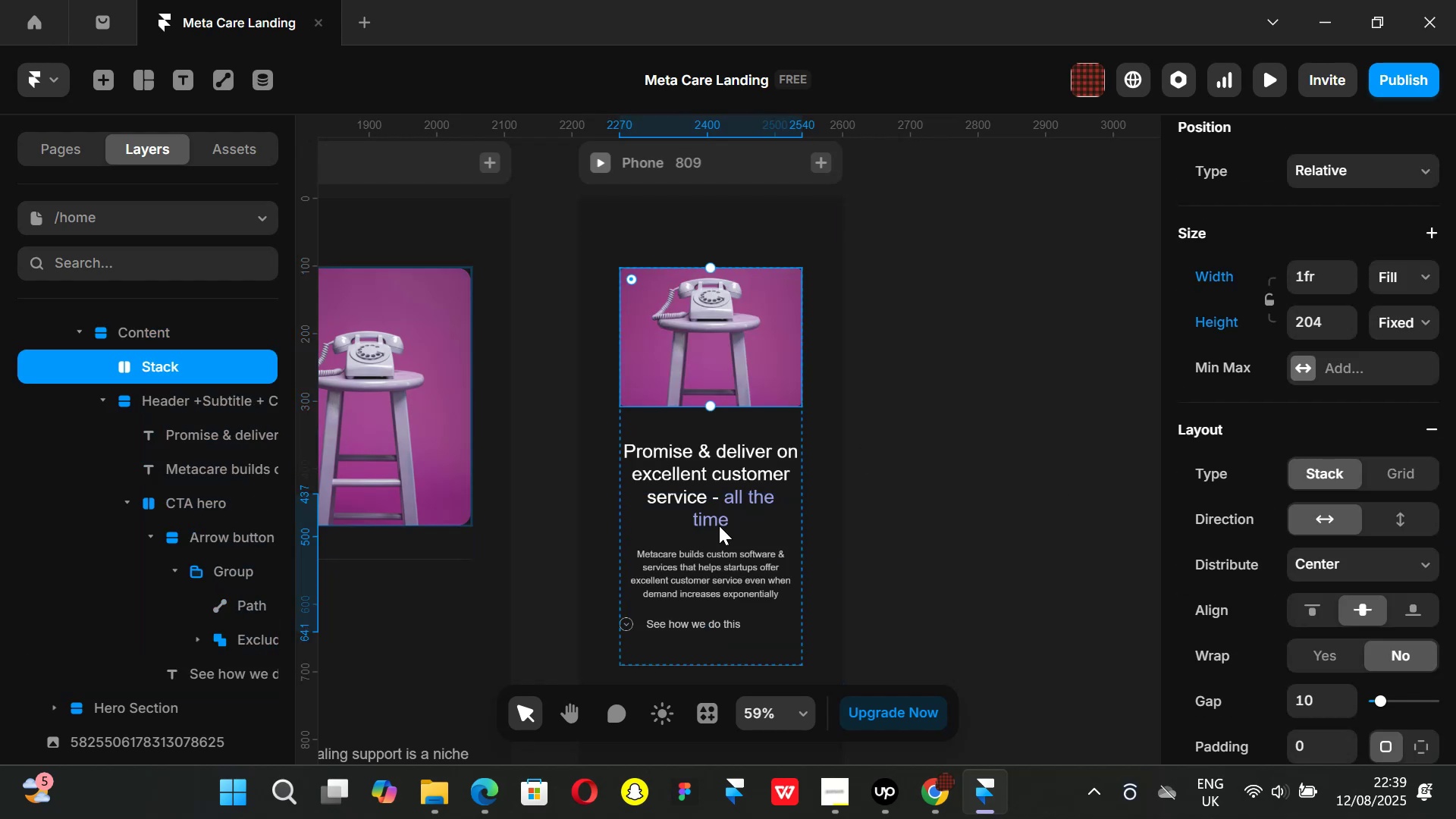 
key(ArrowDown)
 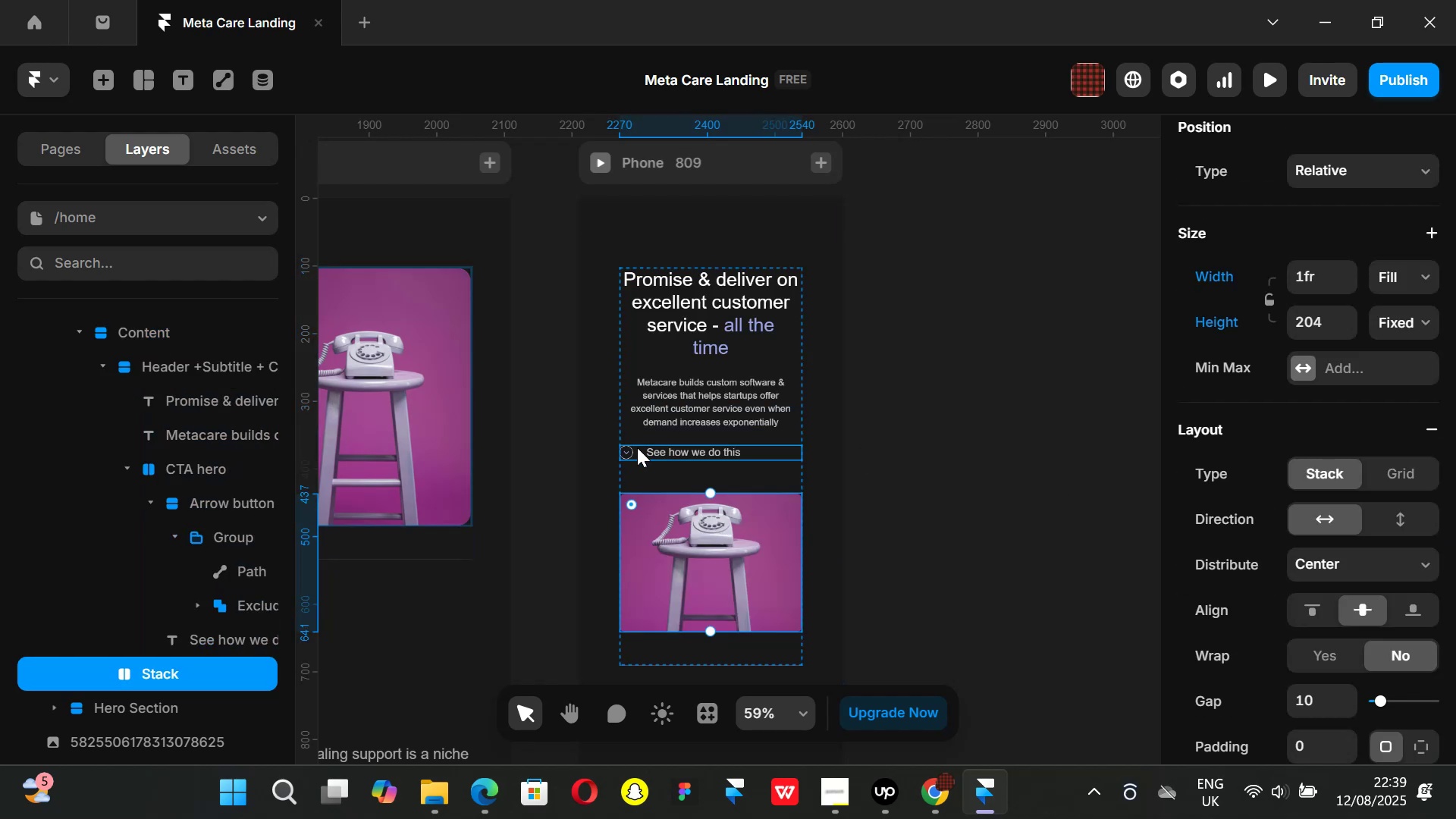 
left_click([636, 442])
 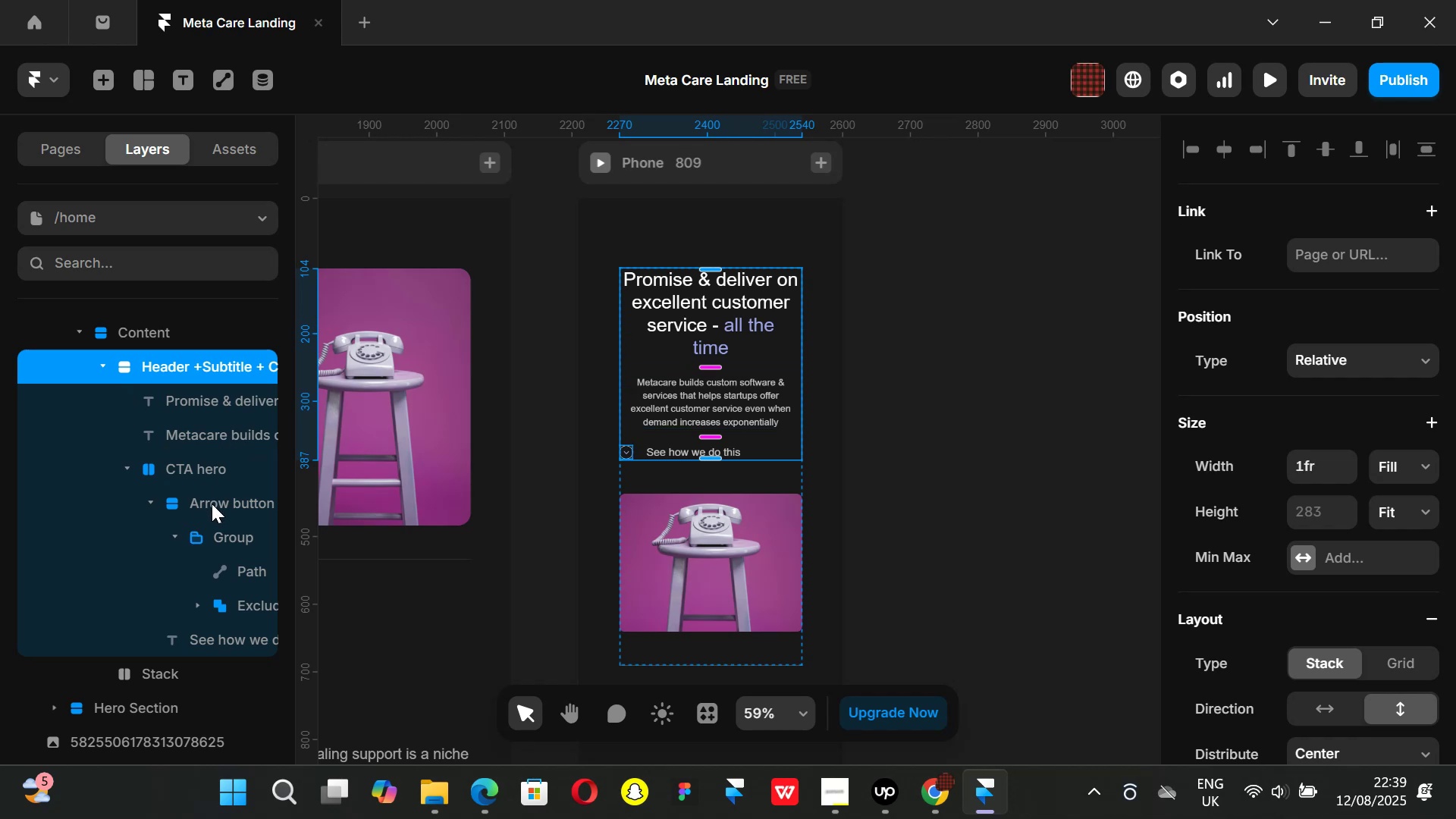 
left_click([693, 585])
 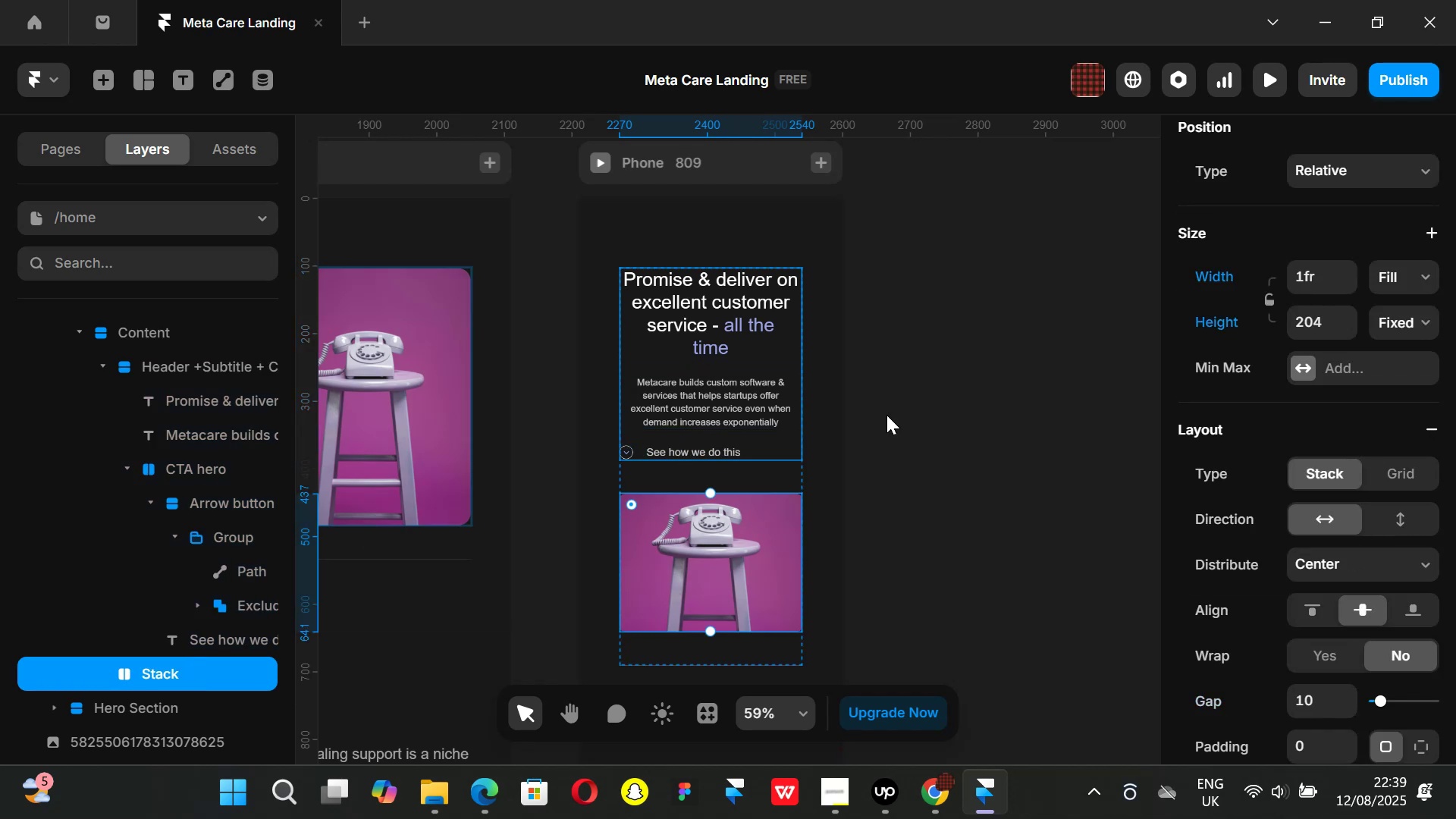 
scroll: coordinate [909, 350], scroll_direction: none, amount: 0.0
 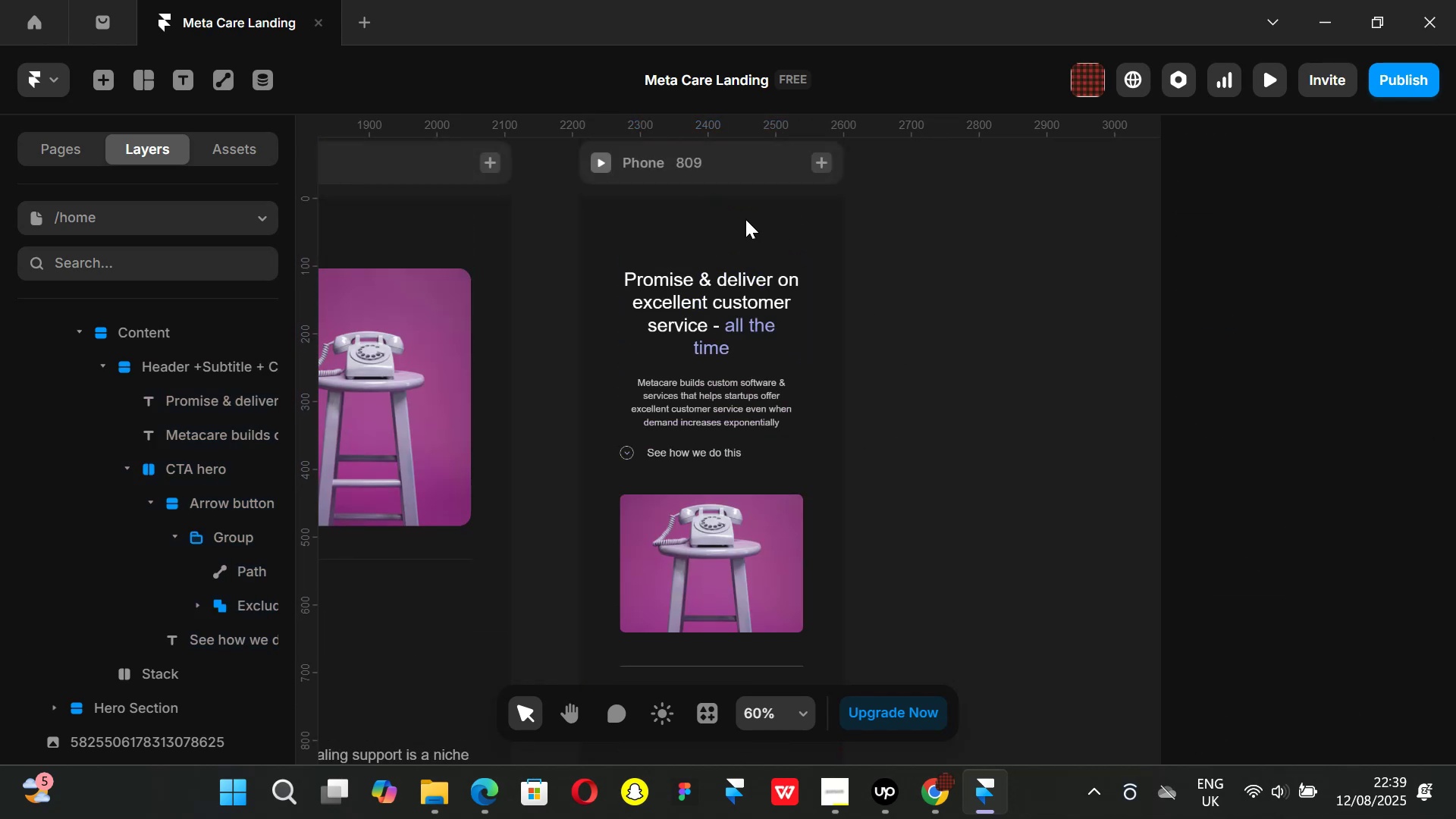 
scroll: coordinate [905, 317], scroll_direction: down, amount: 3.0
 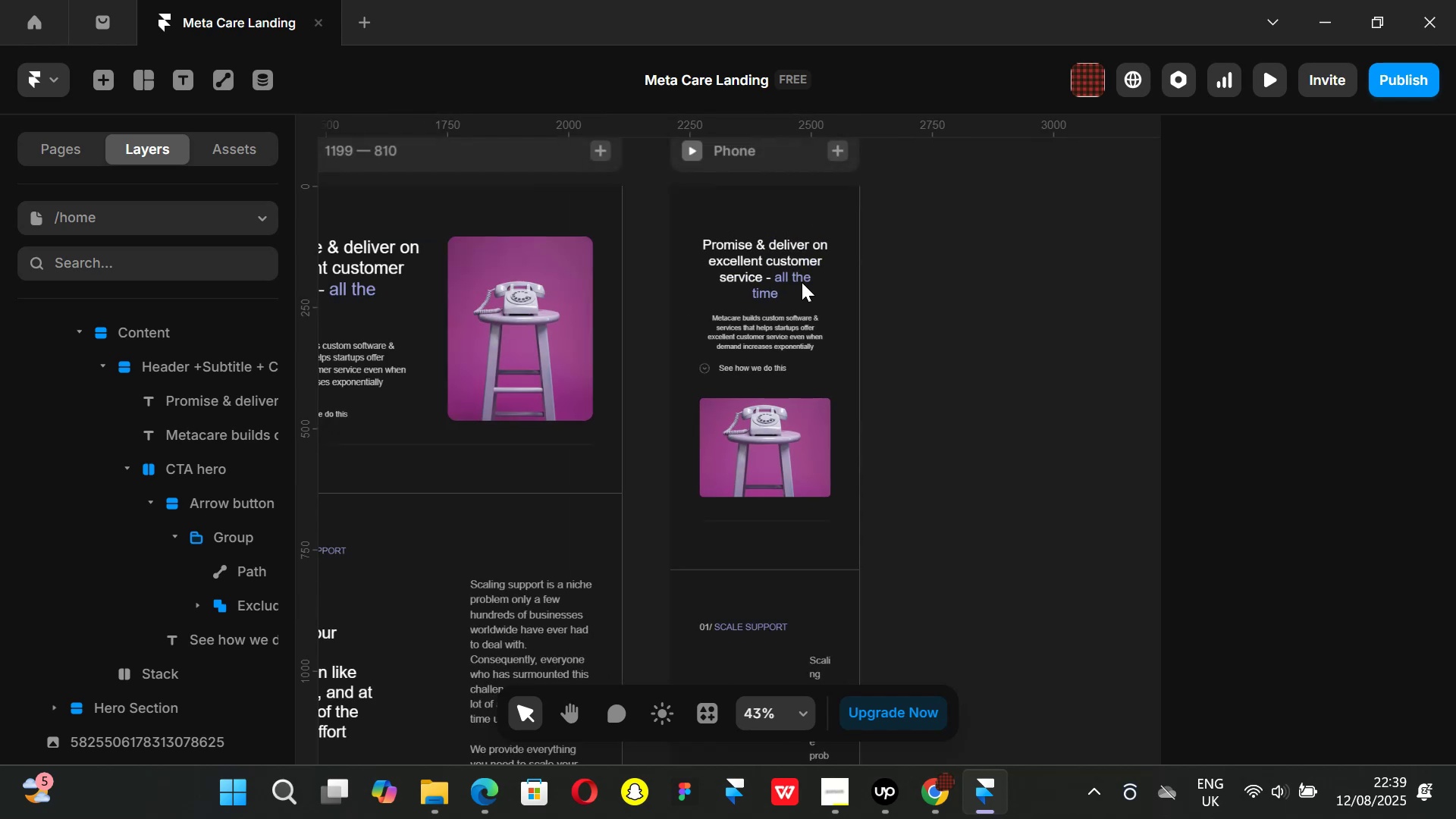 
hold_key(key=ControlLeft, duration=0.51)
 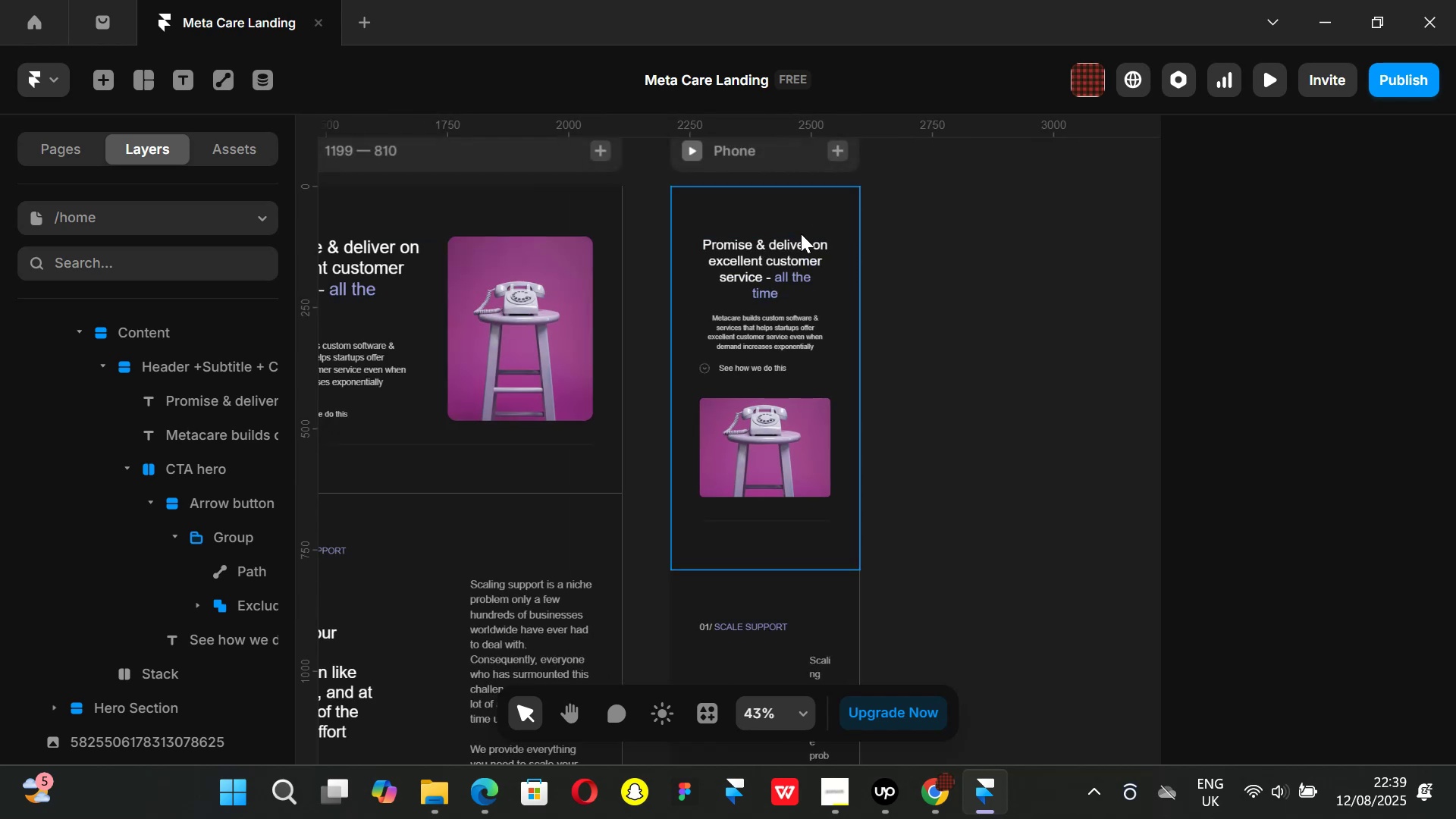 
scroll: coordinate [824, 243], scroll_direction: up, amount: 1.0
 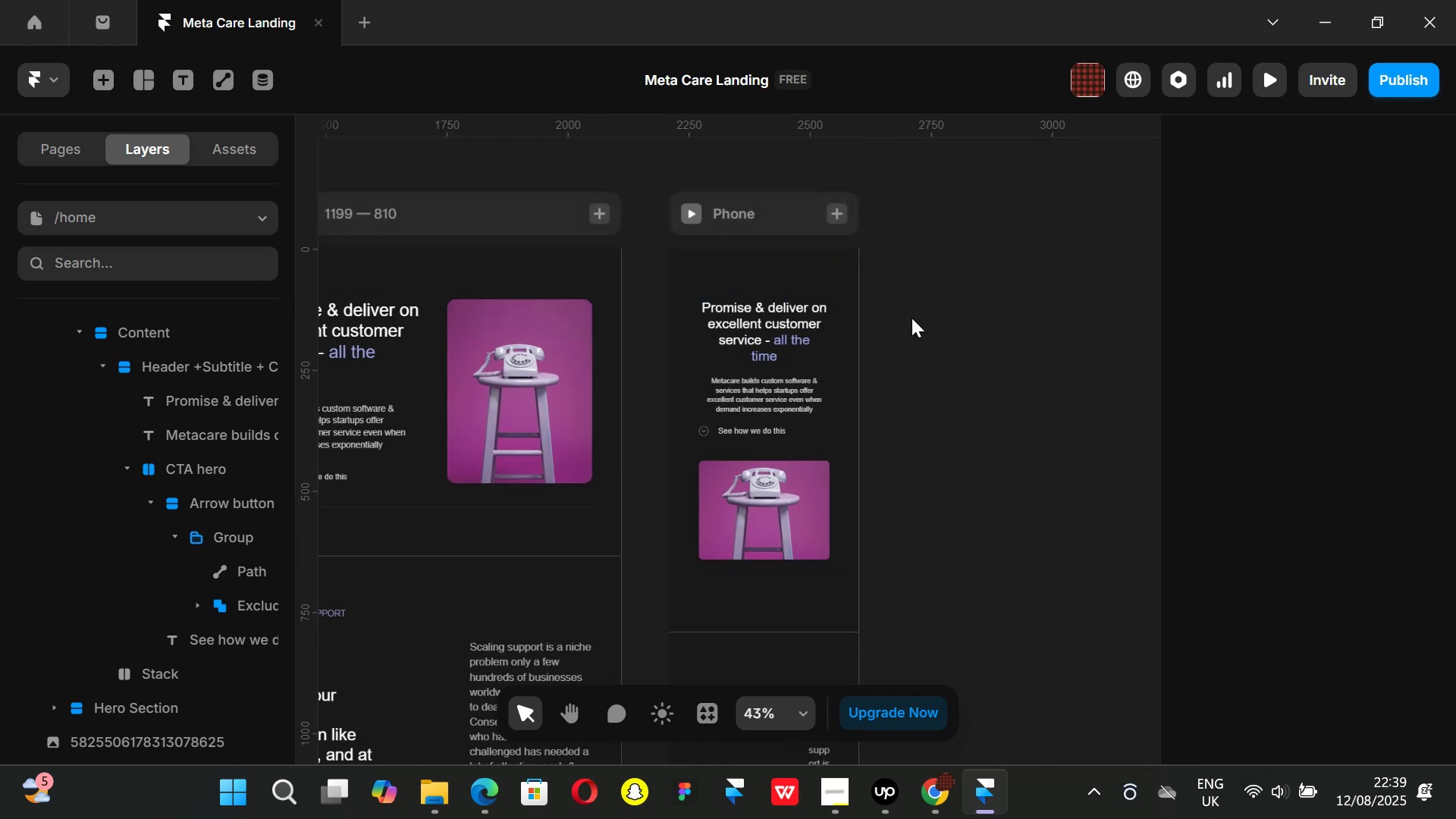 
scroll: coordinate [943, 466], scroll_direction: down, amount: 5.0
 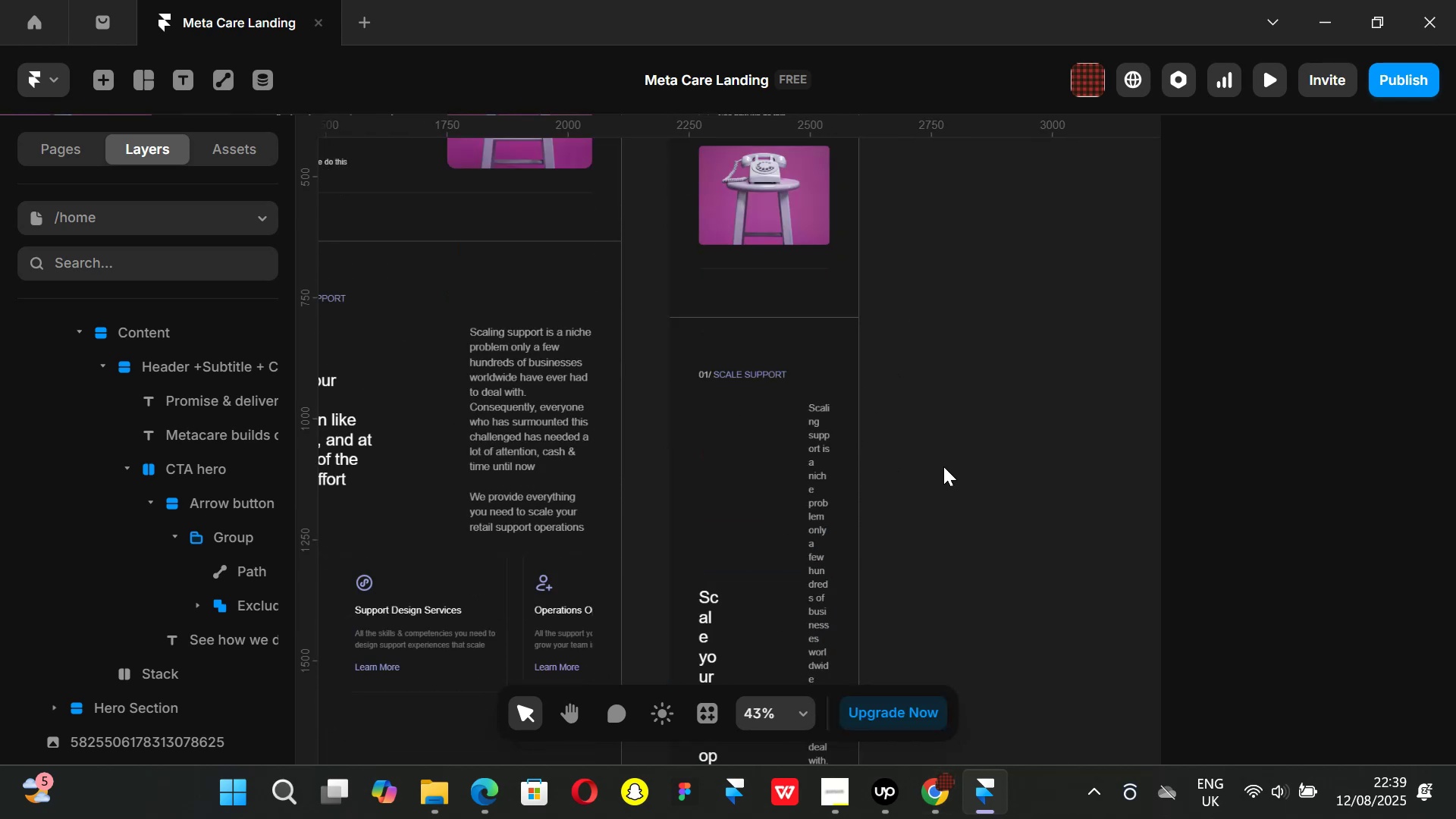 
hold_key(key=ShiftLeft, duration=1.51)
scroll: coordinate [798, 435], scroll_direction: up, amount: 8.0
 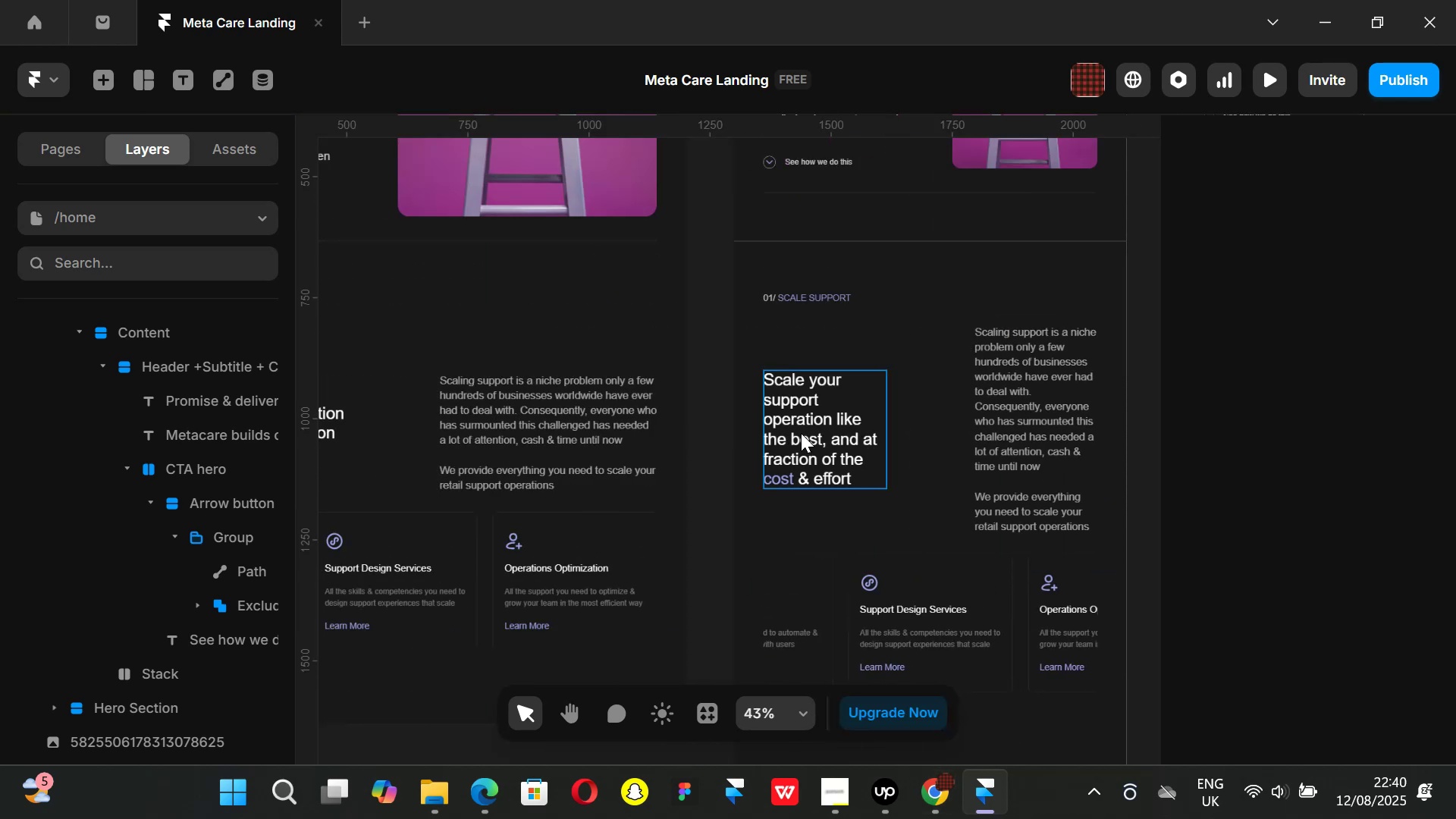 
hold_key(key=ShiftLeft, duration=0.9)
scroll: coordinate [915, 395], scroll_direction: up, amount: 14.0
 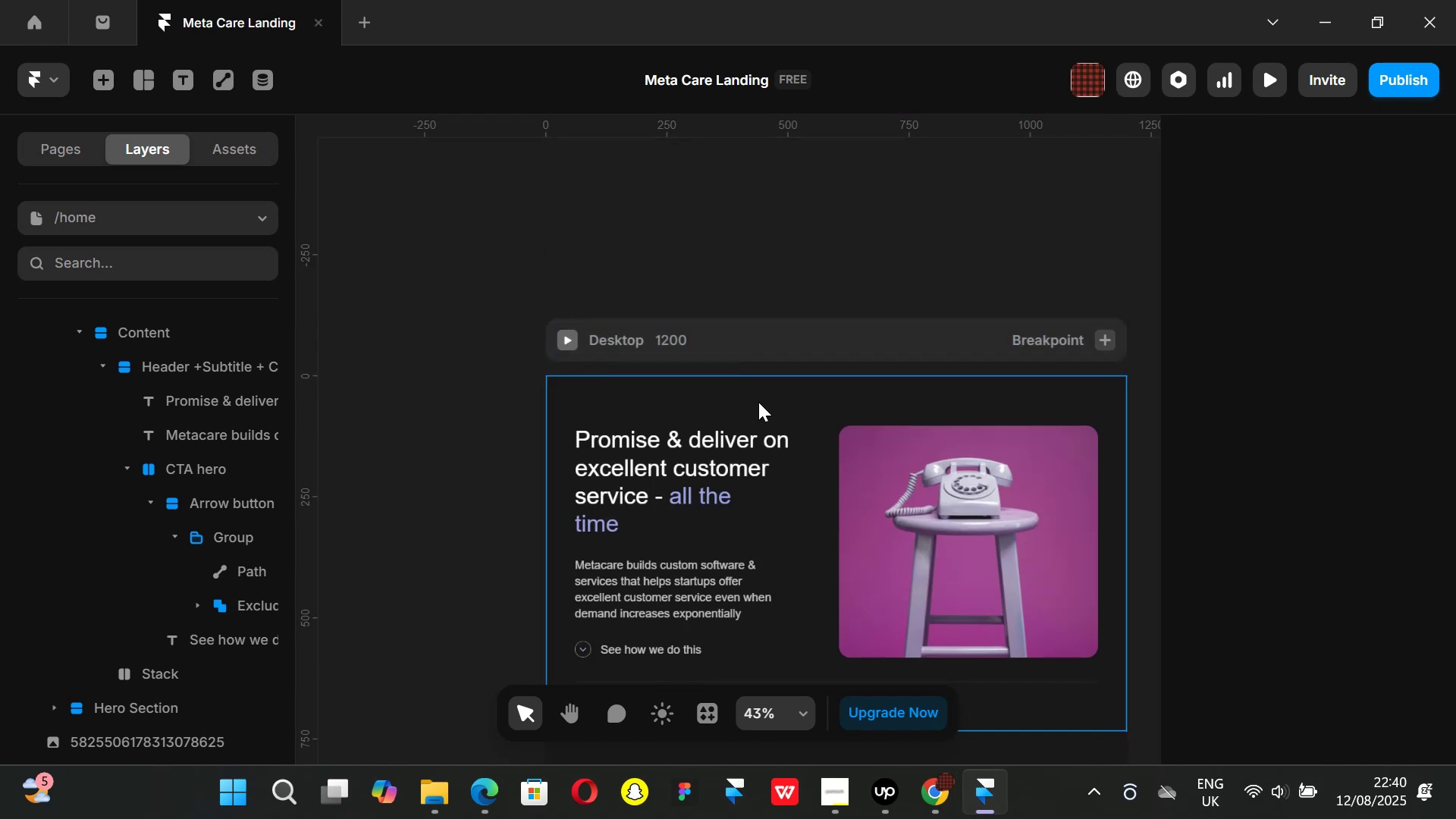 
scroll: coordinate [761, 414], scroll_direction: down, amount: 3.0
 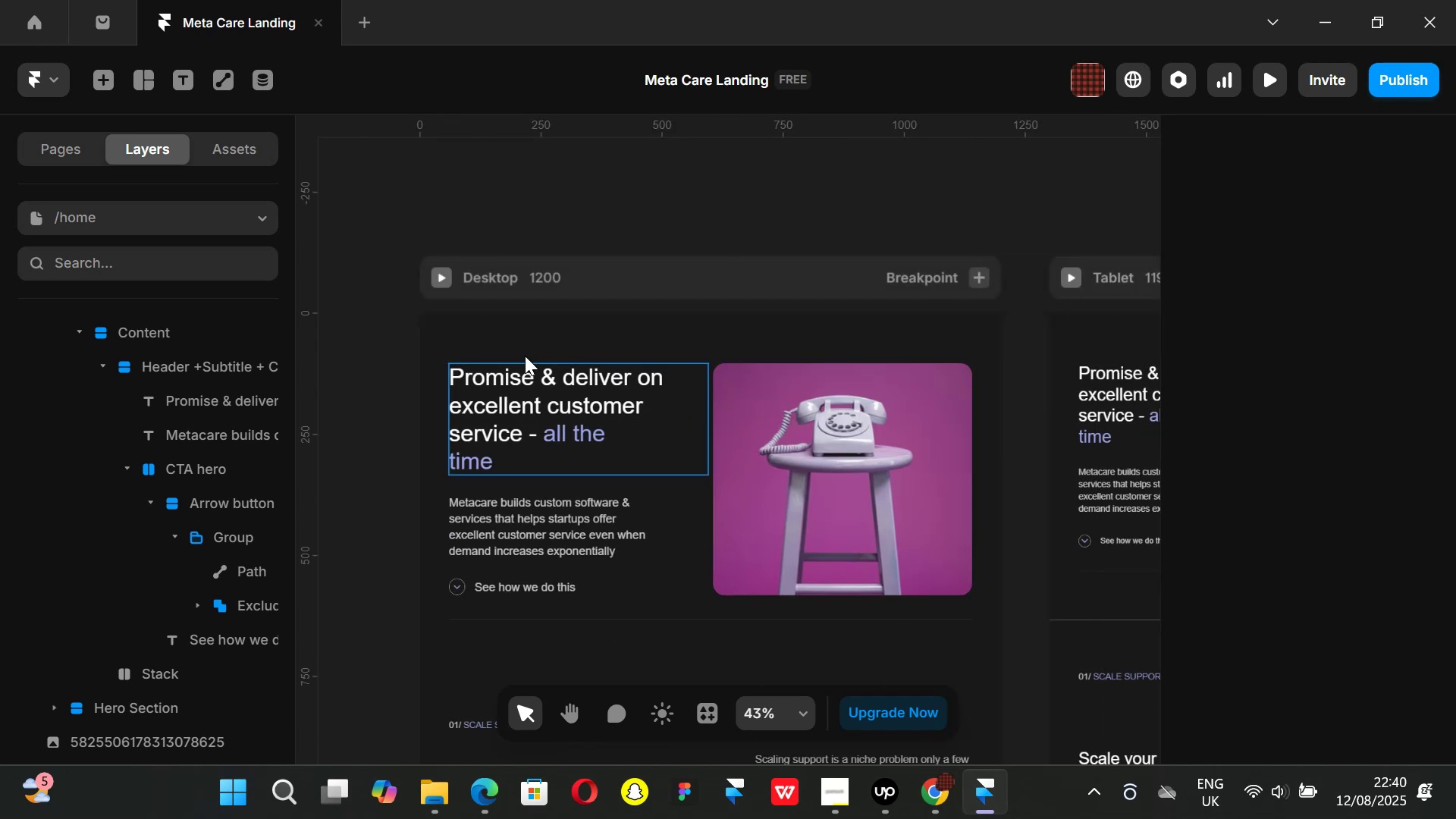 
hold_key(key=ShiftLeft, duration=1.24)
 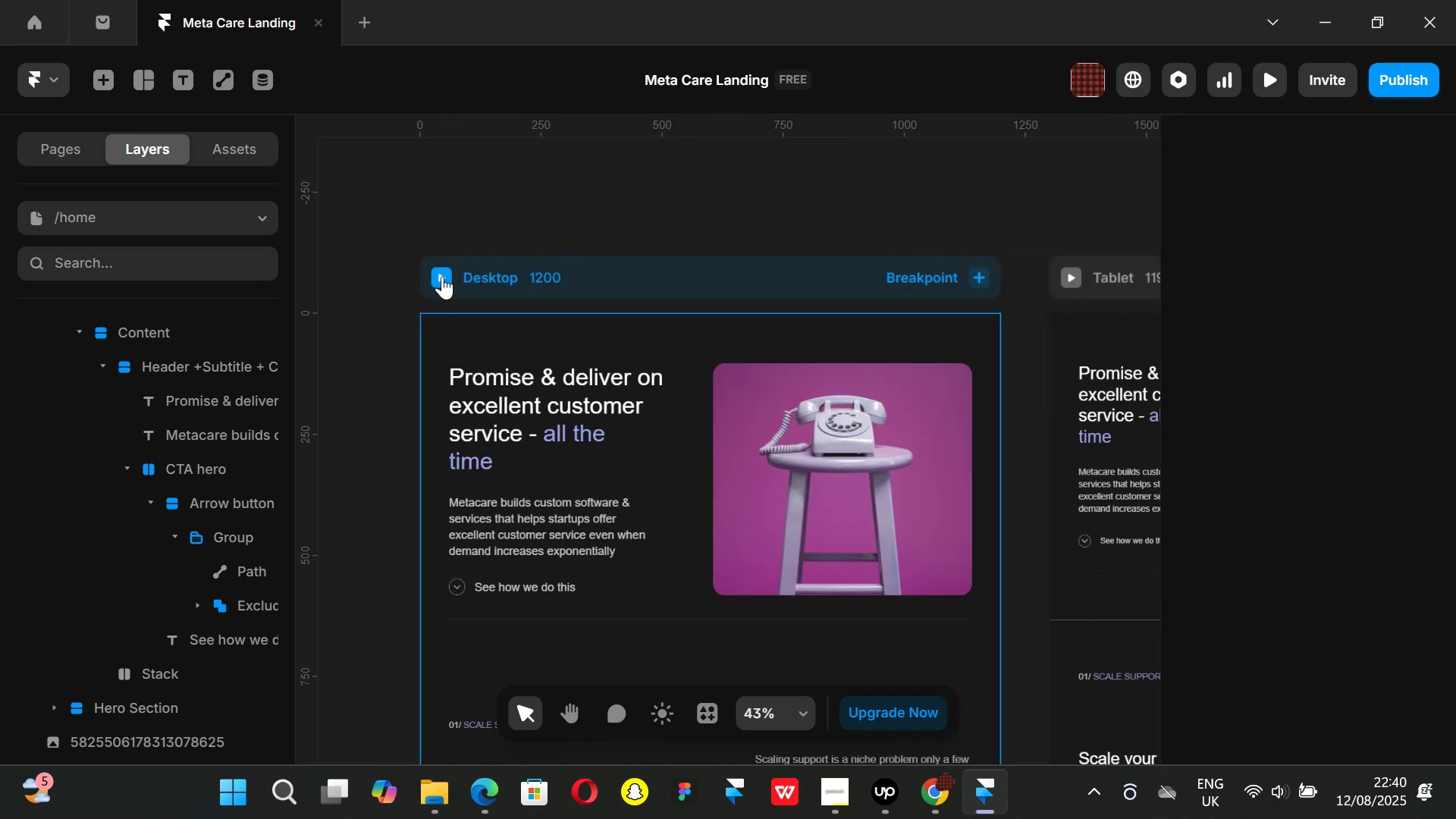 
left_click([442, 276])
 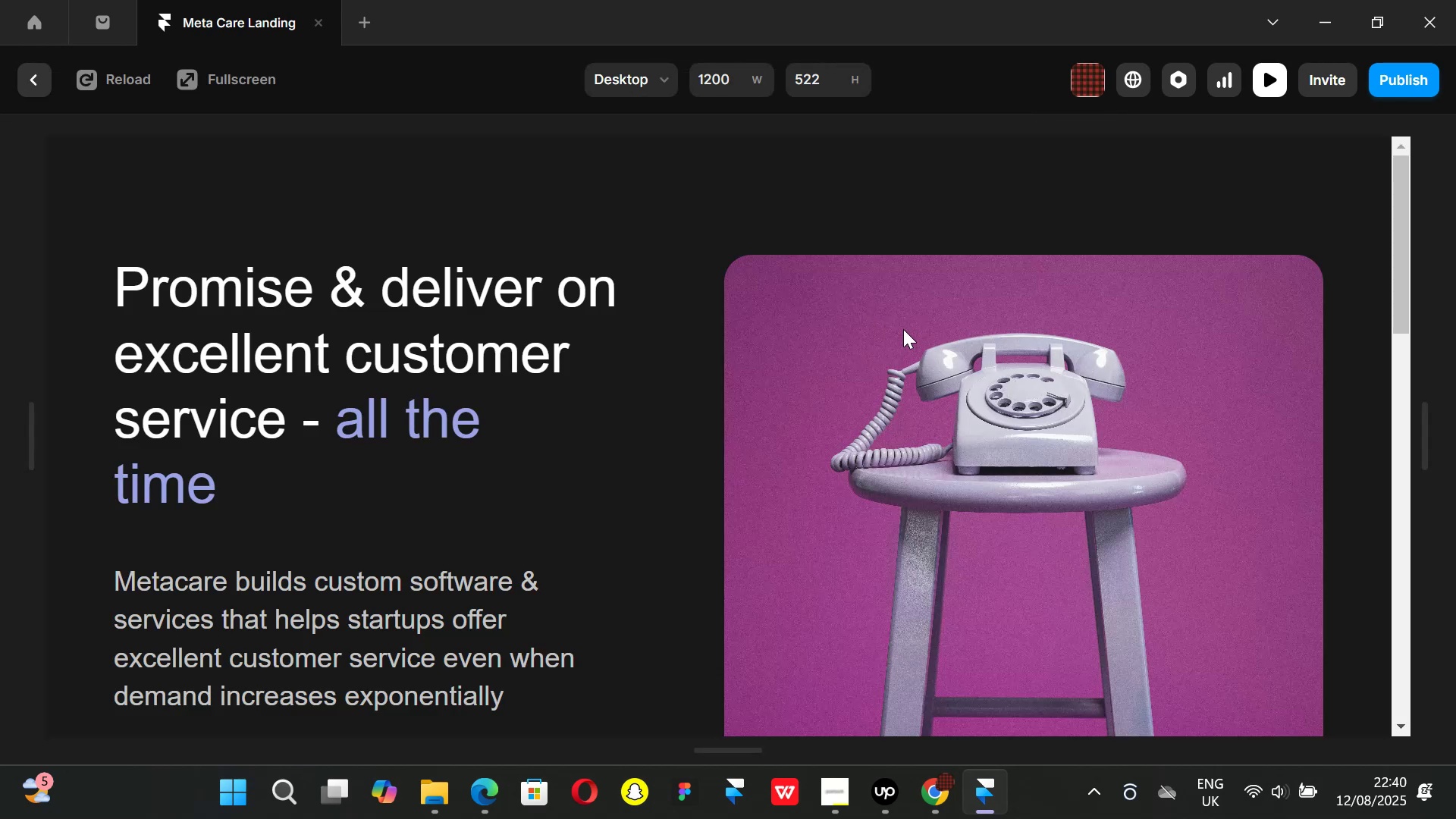 
scroll: coordinate [917, 340], scroll_direction: down, amount: 1.0
 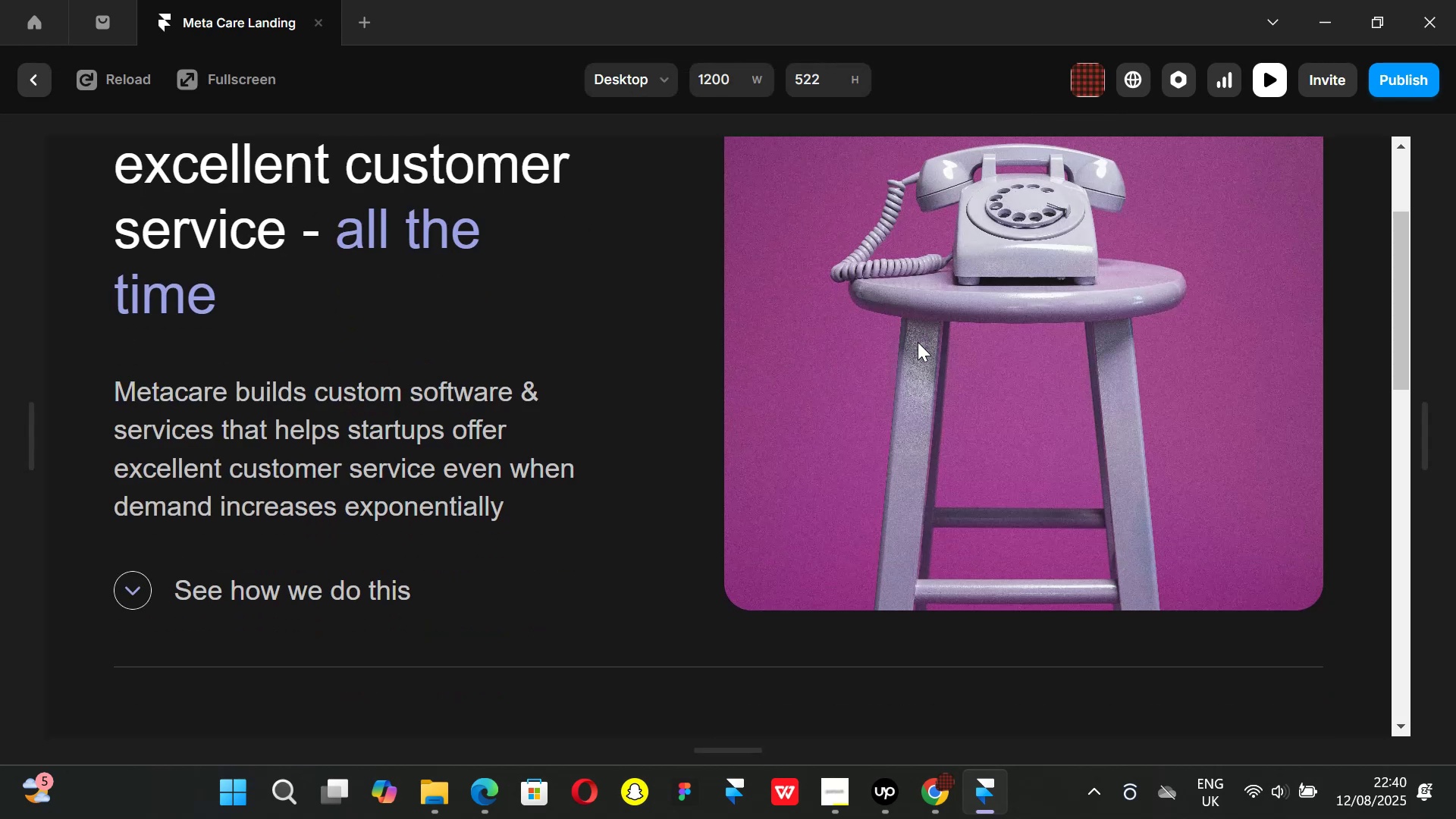 
scroll: coordinate [918, 342], scroll_direction: up, amount: 1.0
 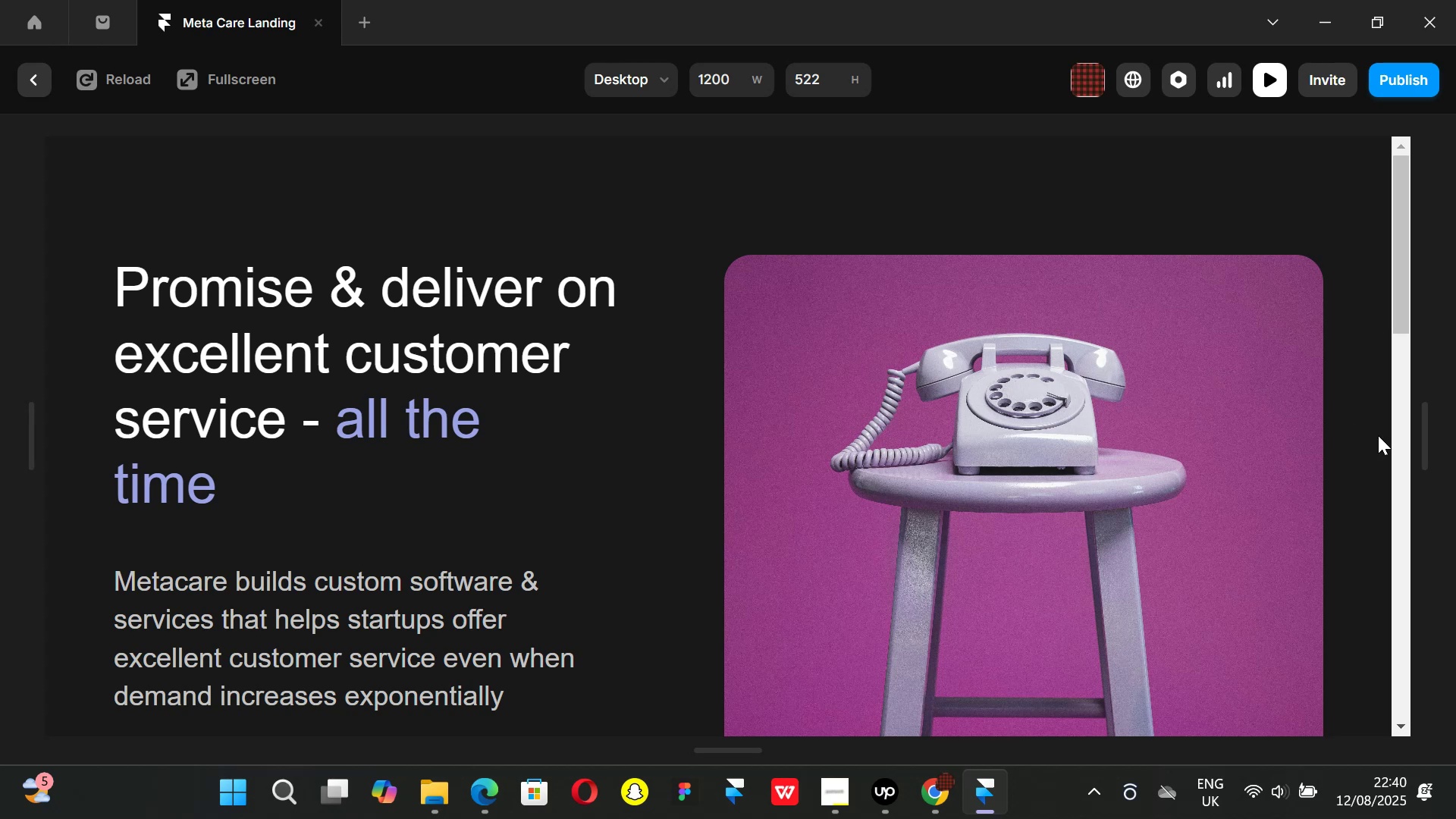 
left_click_drag(start_coordinate=[1422, 444], to_coordinate=[1385, 444])
 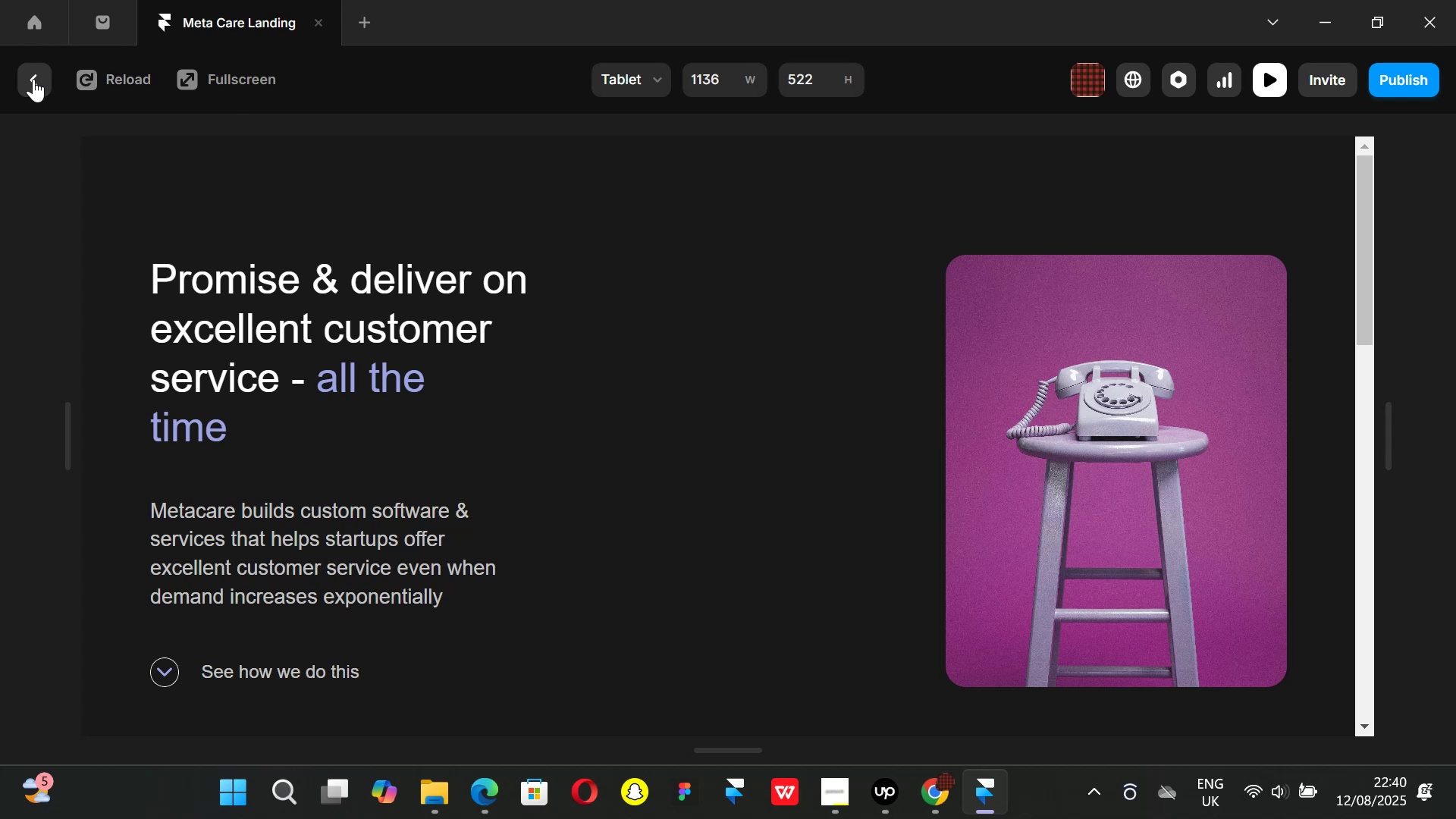 
left_click([33, 79])
 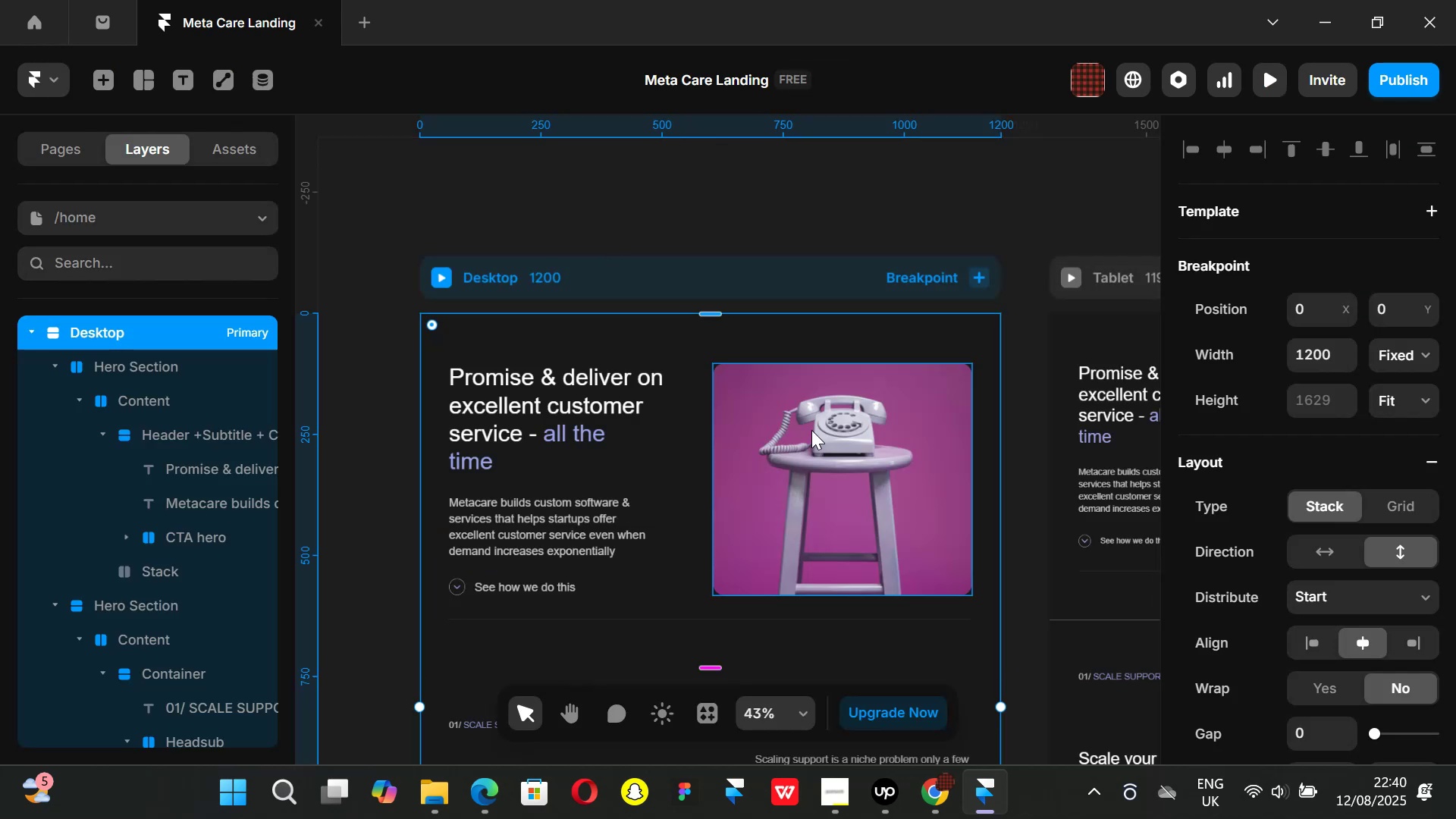 
hold_key(key=ShiftLeft, duration=1.31)
scroll: coordinate [838, 465], scroll_direction: down, amount: 5.0
 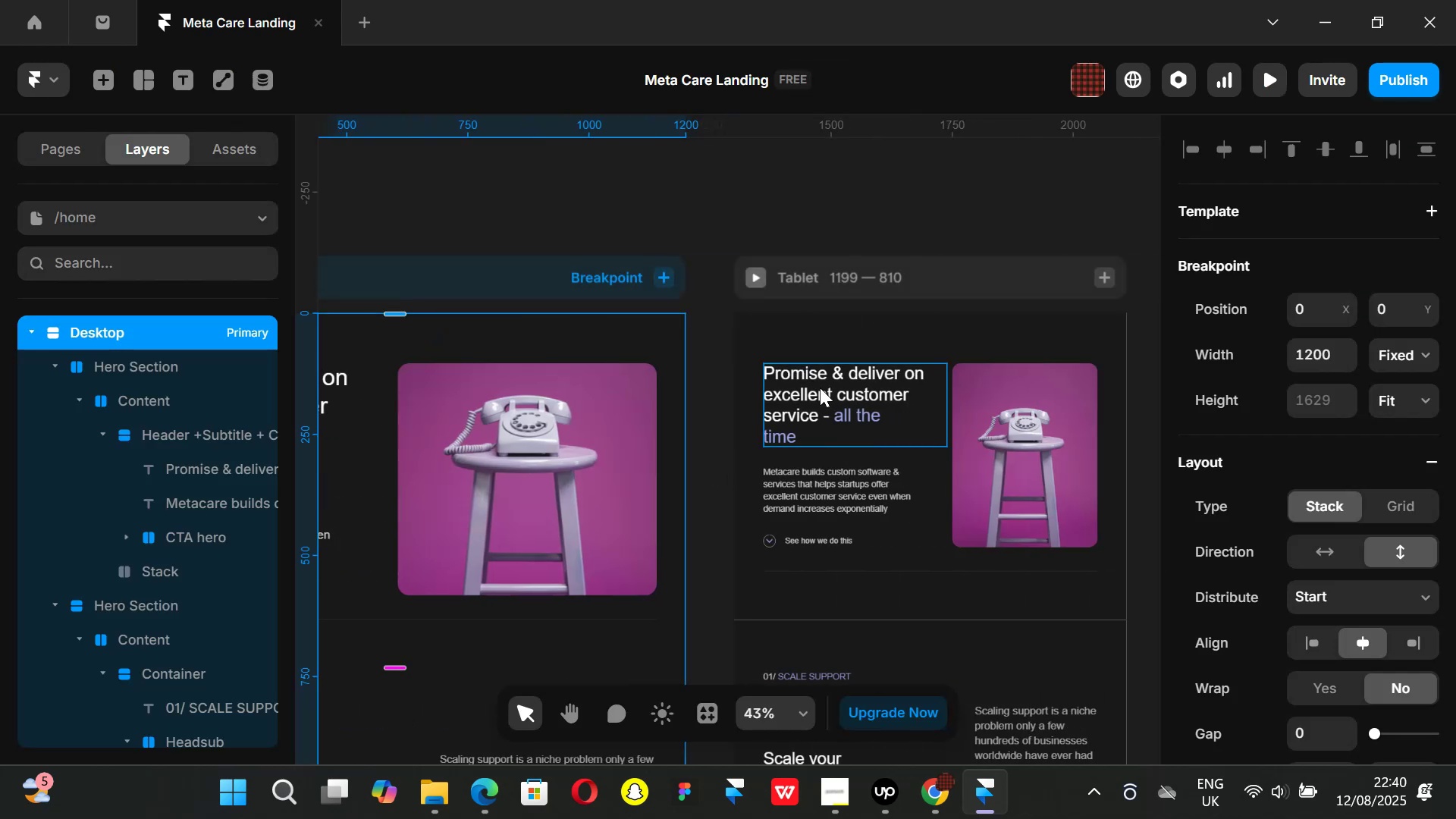 
left_click([820, 388])
 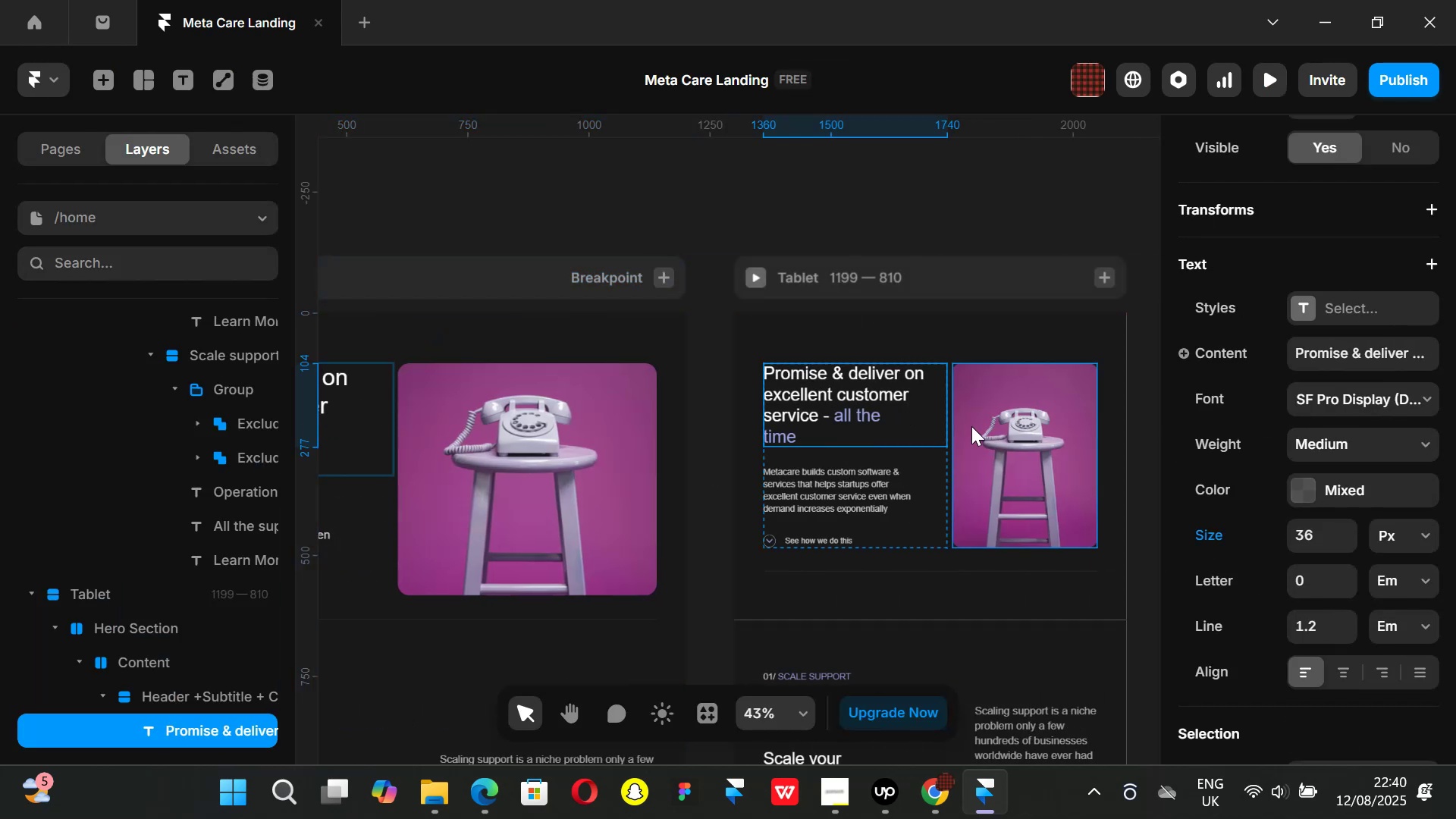 
scroll: coordinate [1383, 435], scroll_direction: up, amount: 3.0
 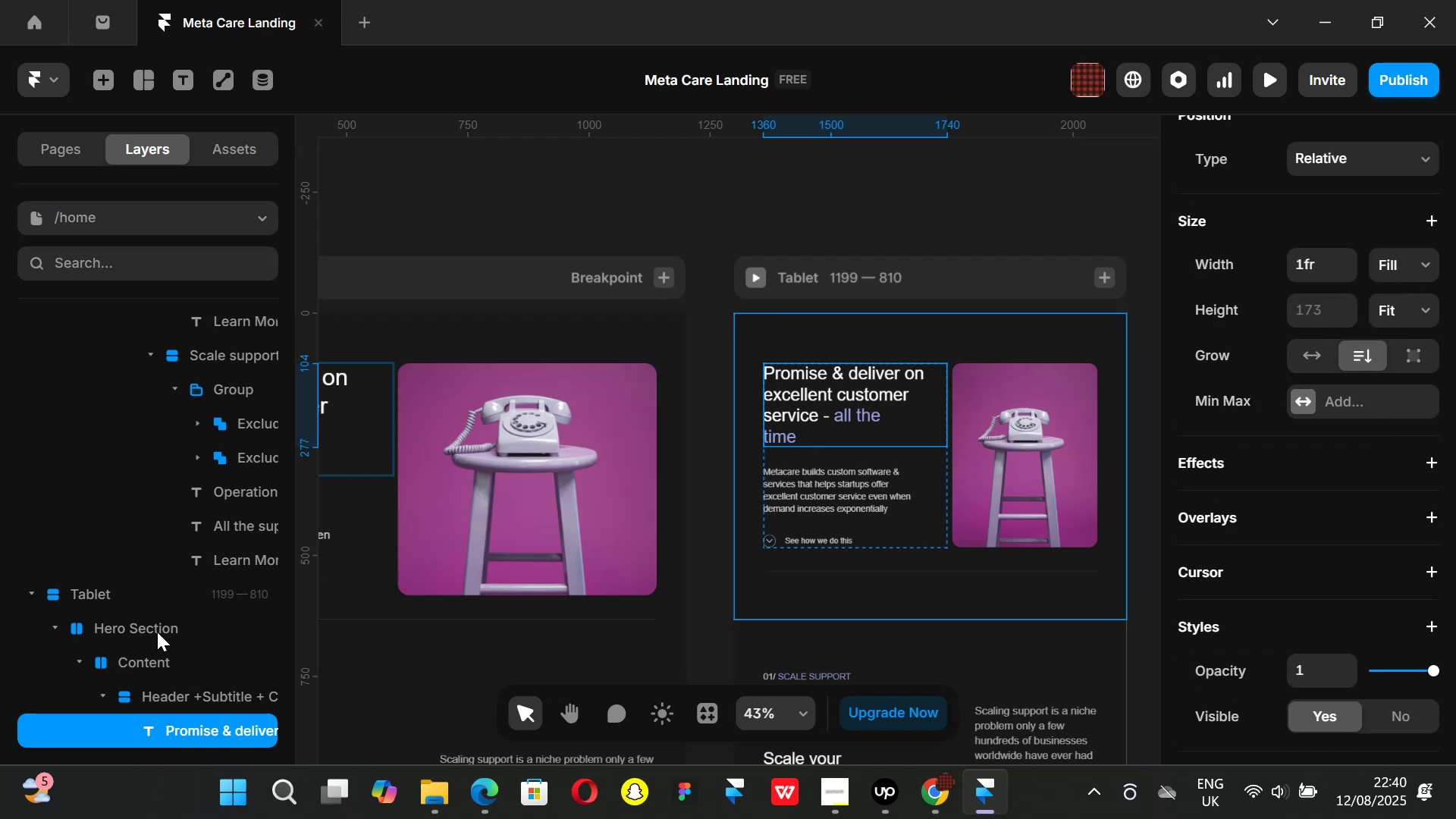 
left_click([176, 699])
 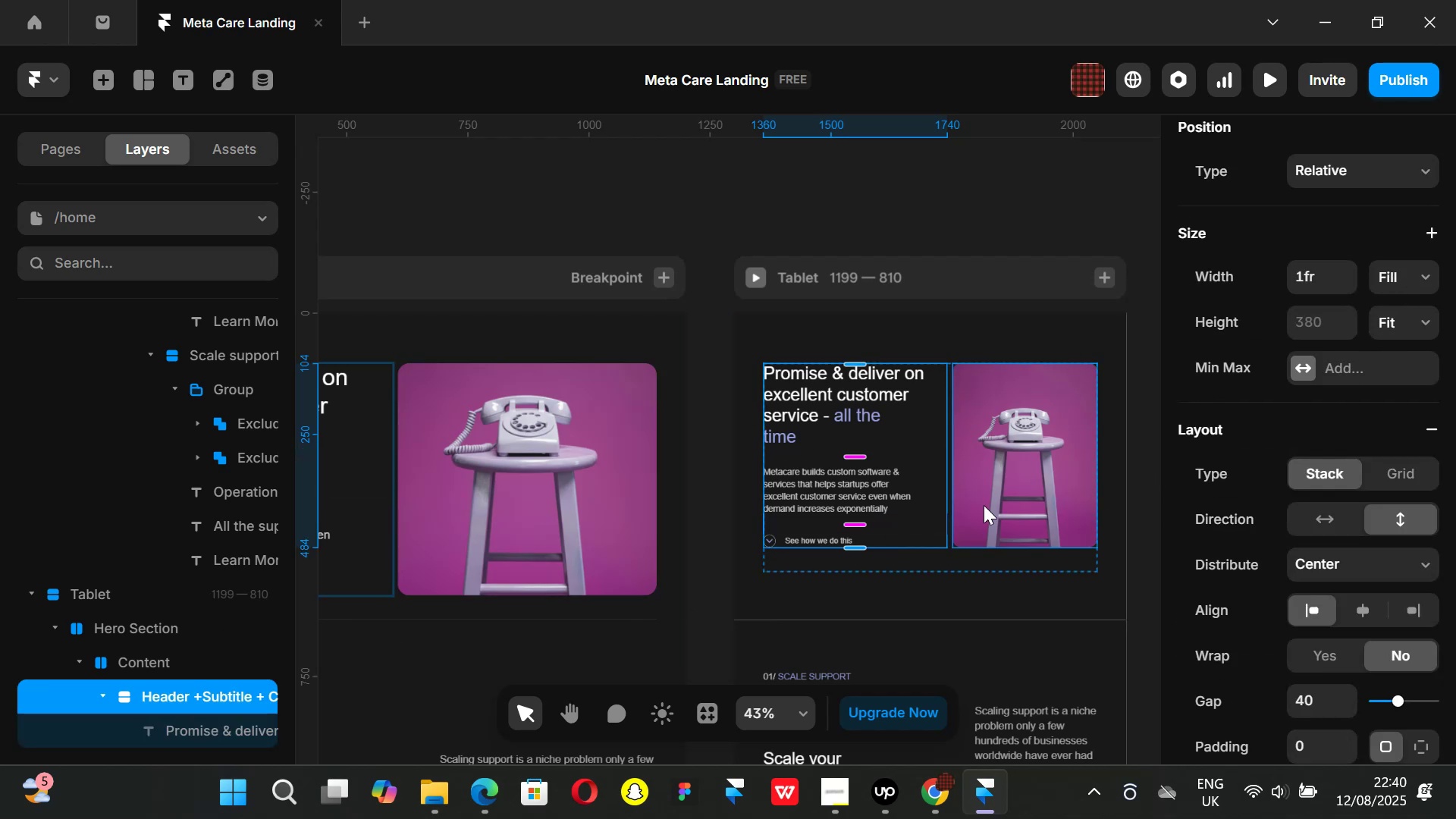 
left_click([984, 505])
 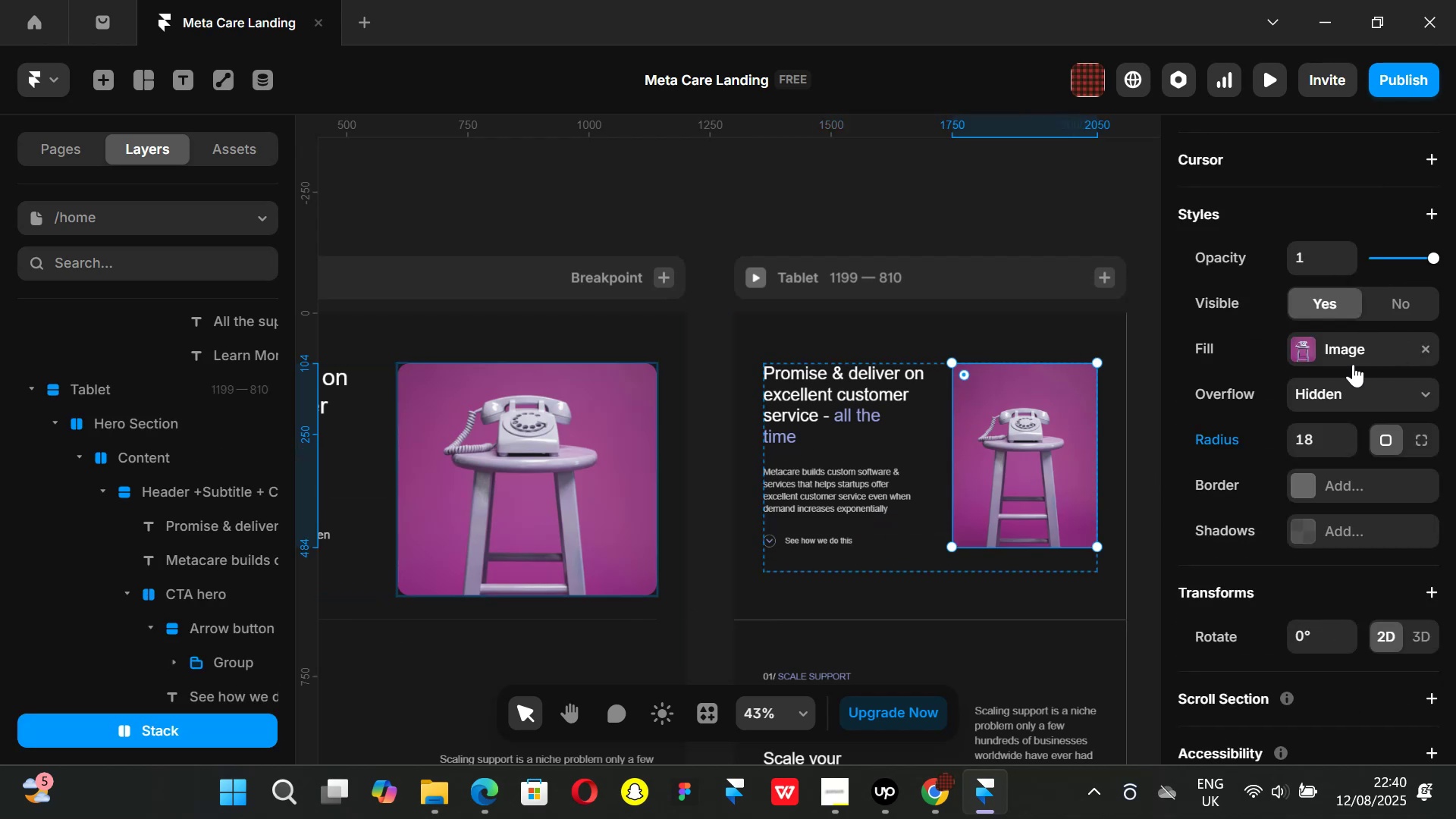 
scroll: coordinate [1377, 396], scroll_direction: up, amount: 5.0
 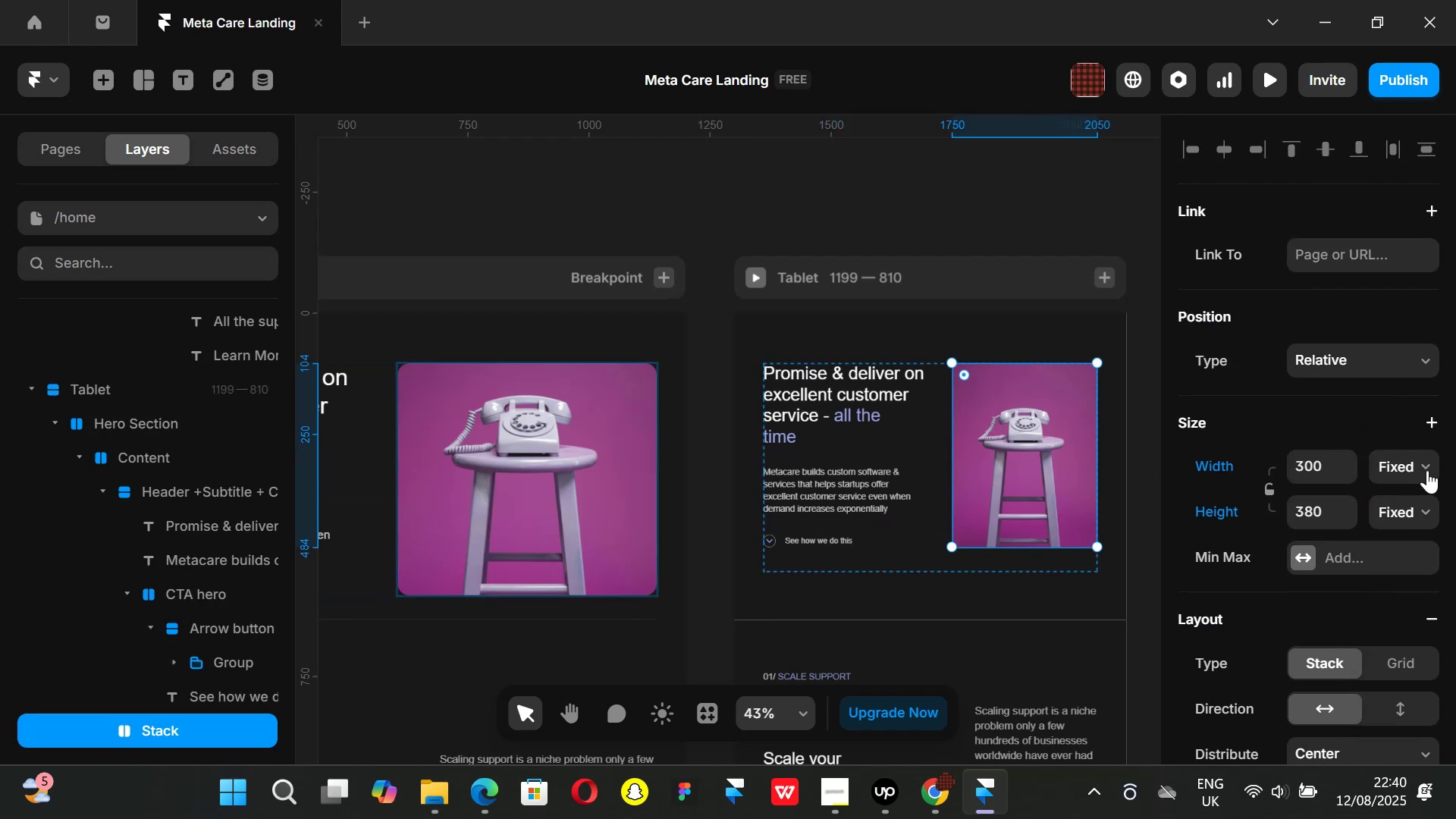 
left_click([1428, 466])
 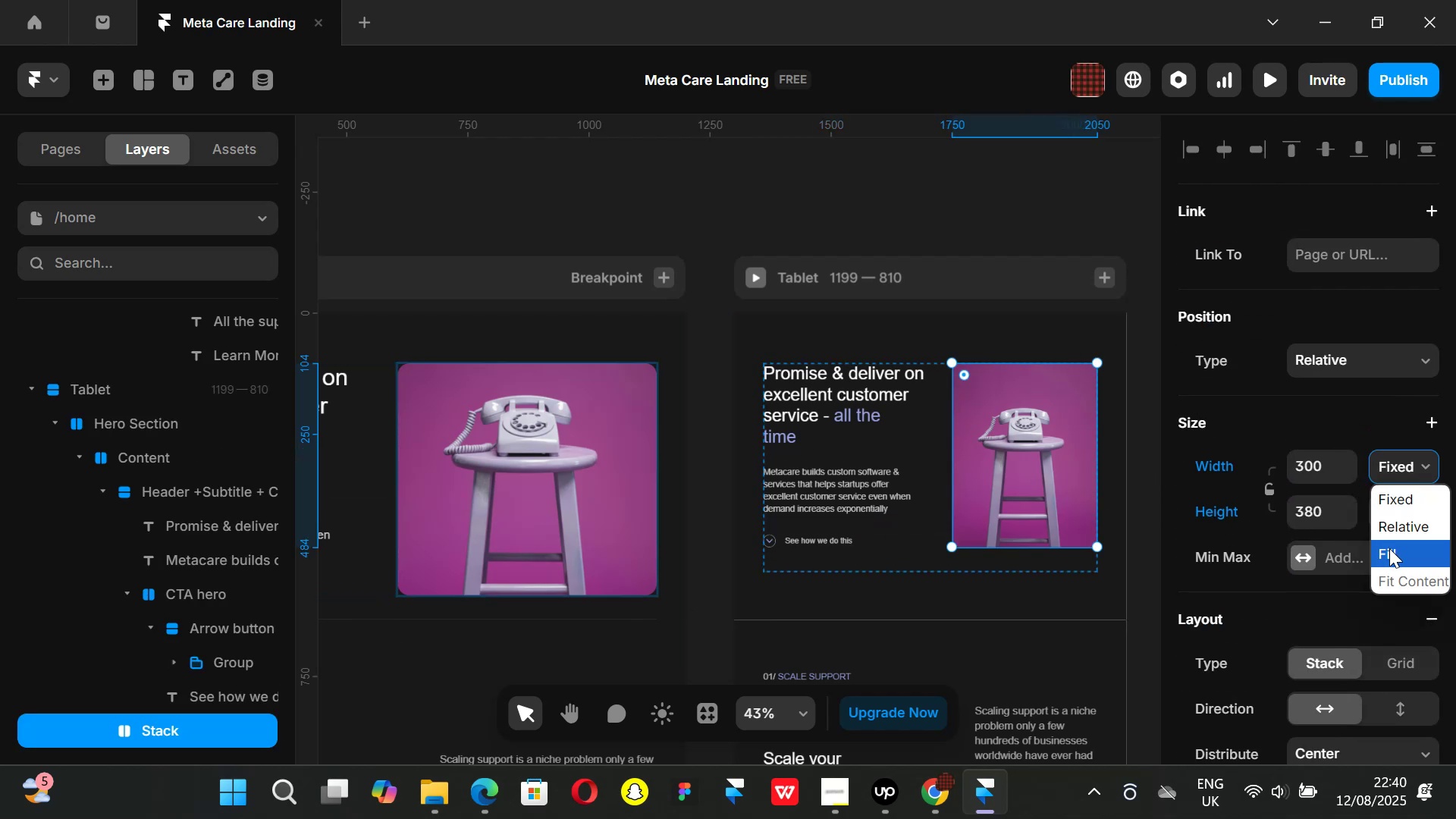 
left_click([1389, 548])
 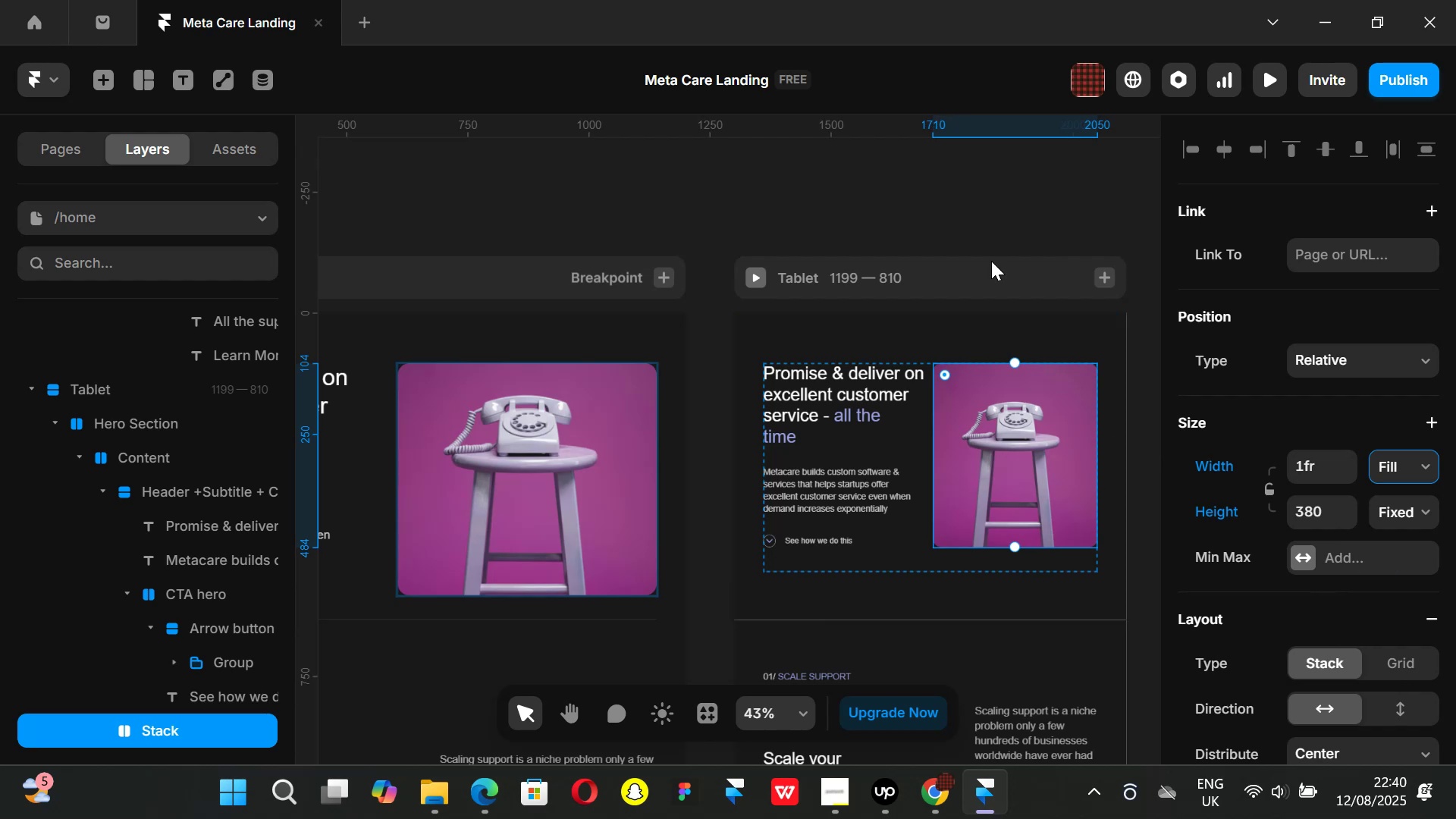 
left_click([971, 203])
 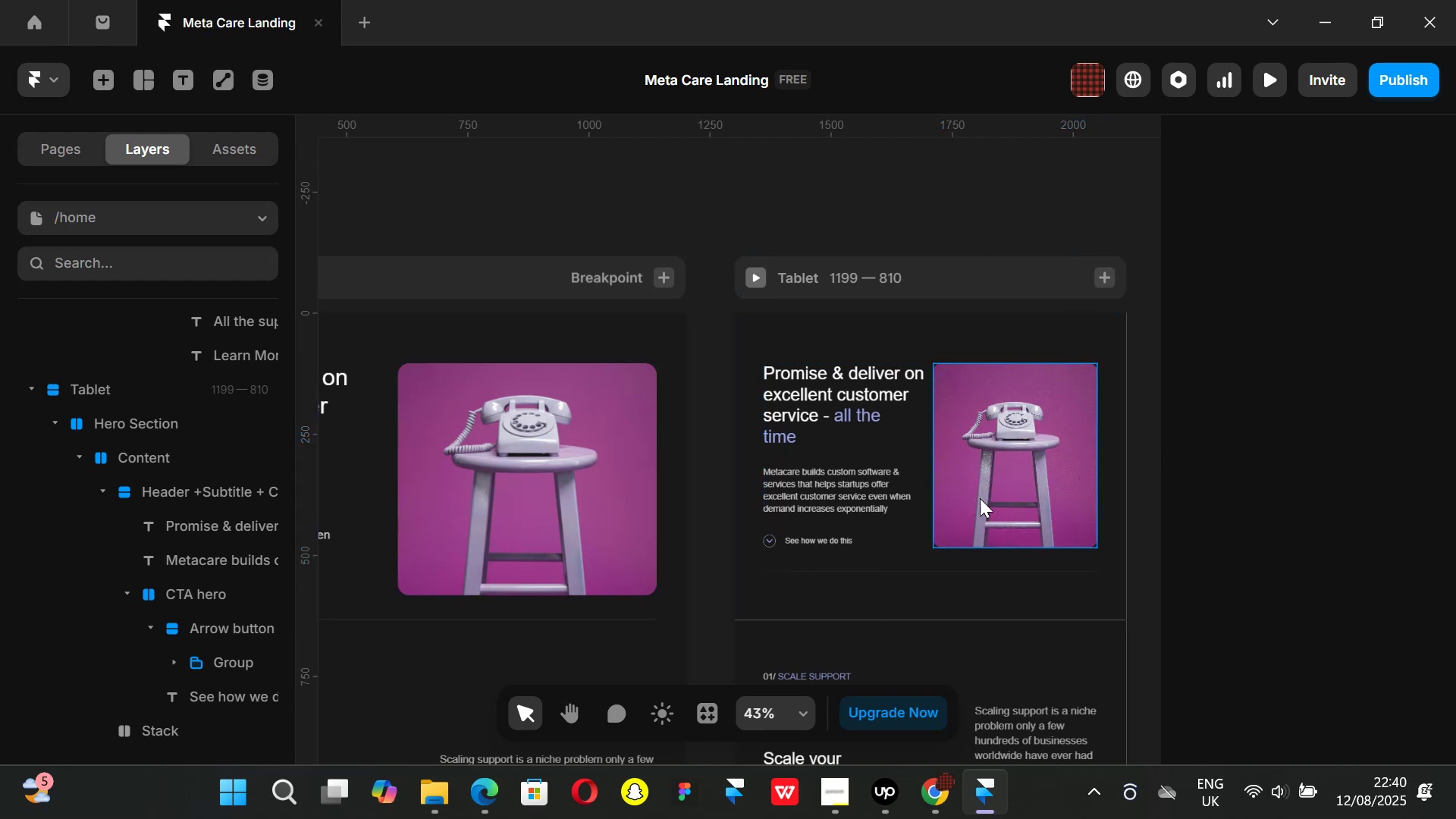 
hold_key(key=ShiftLeft, duration=1.05)
scroll: coordinate [746, 487], scroll_direction: none, amount: 0.0
 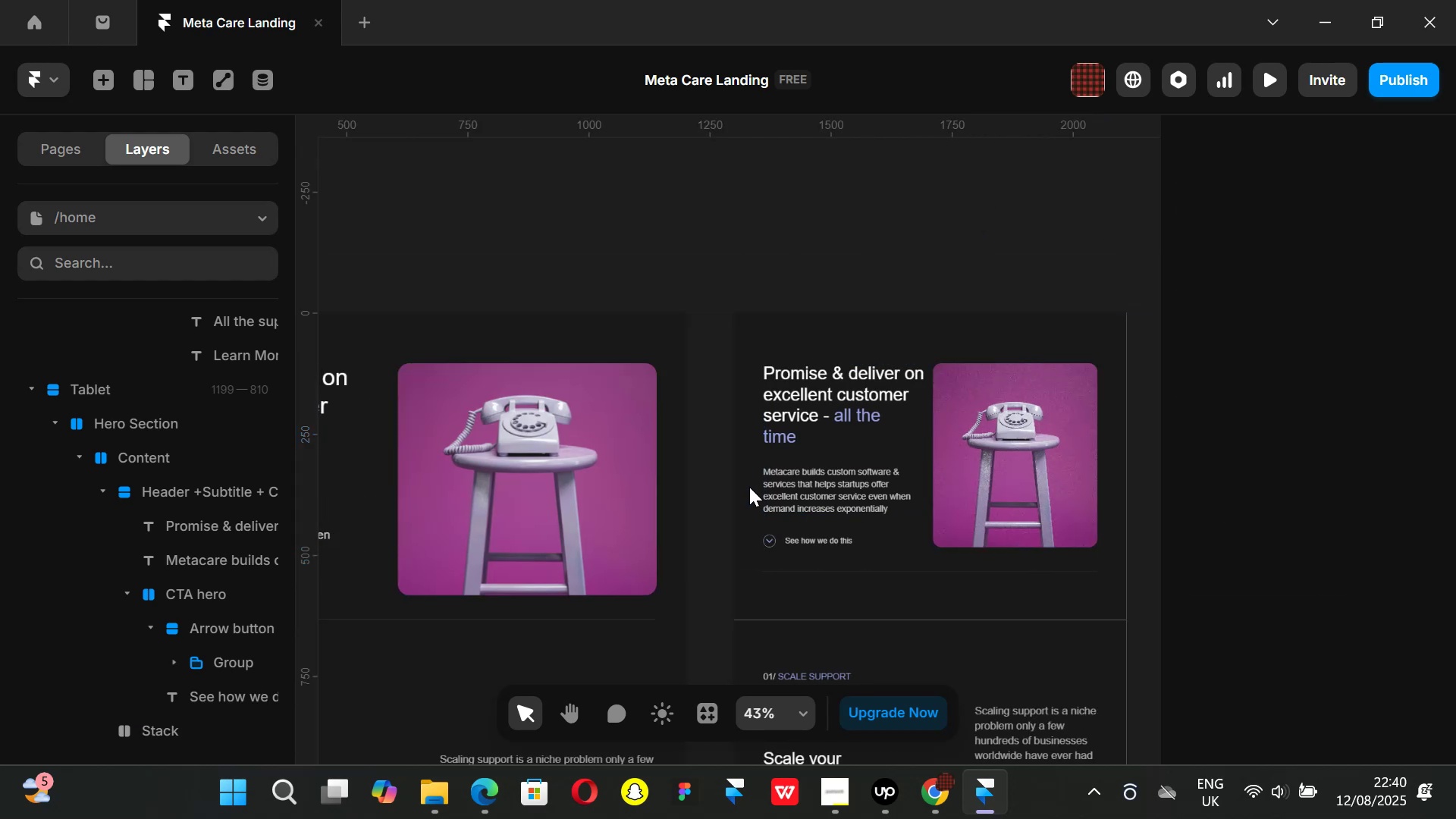 
key(Shift+ShiftLeft)
 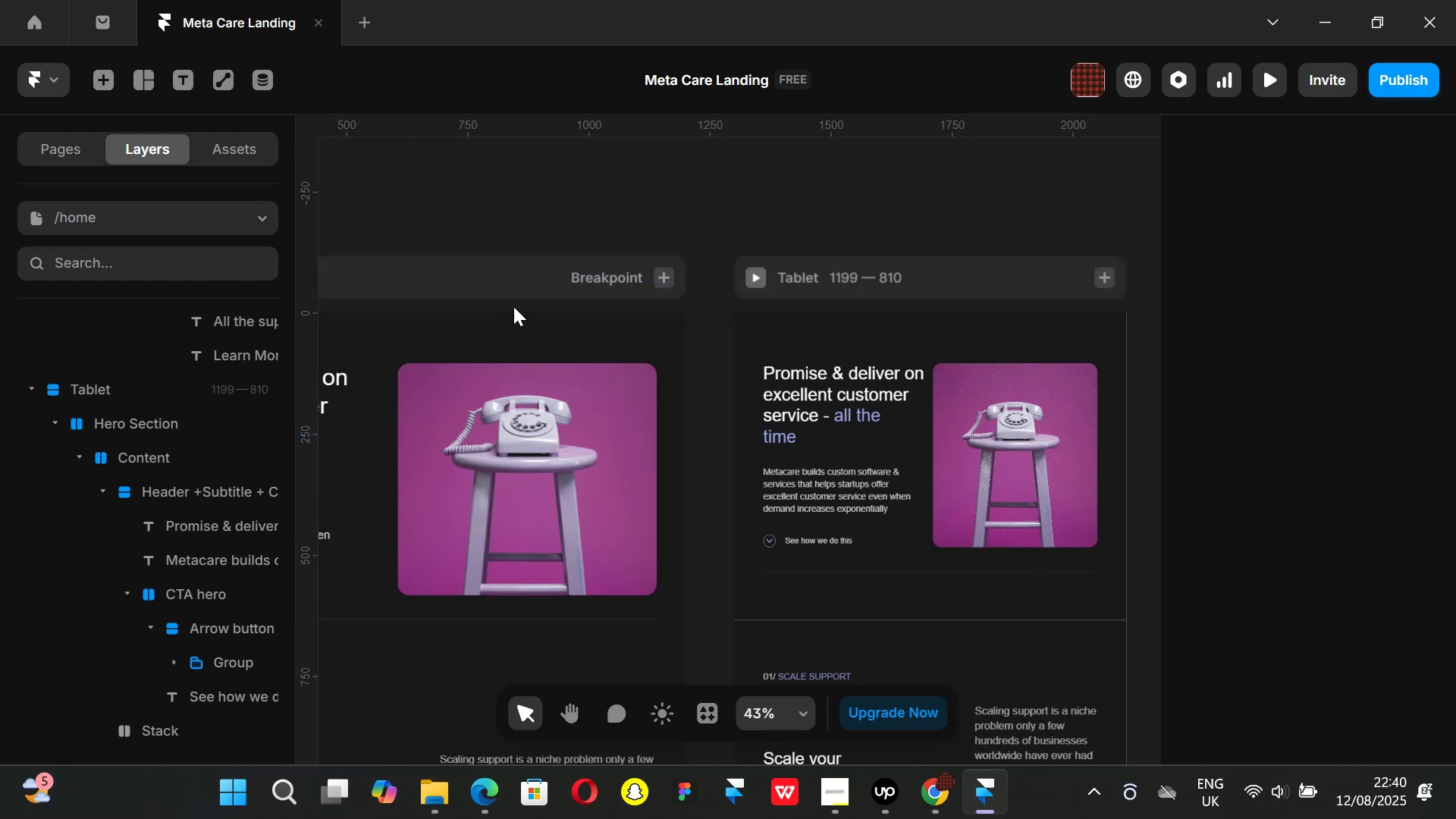 
key(Control+ControlLeft)
 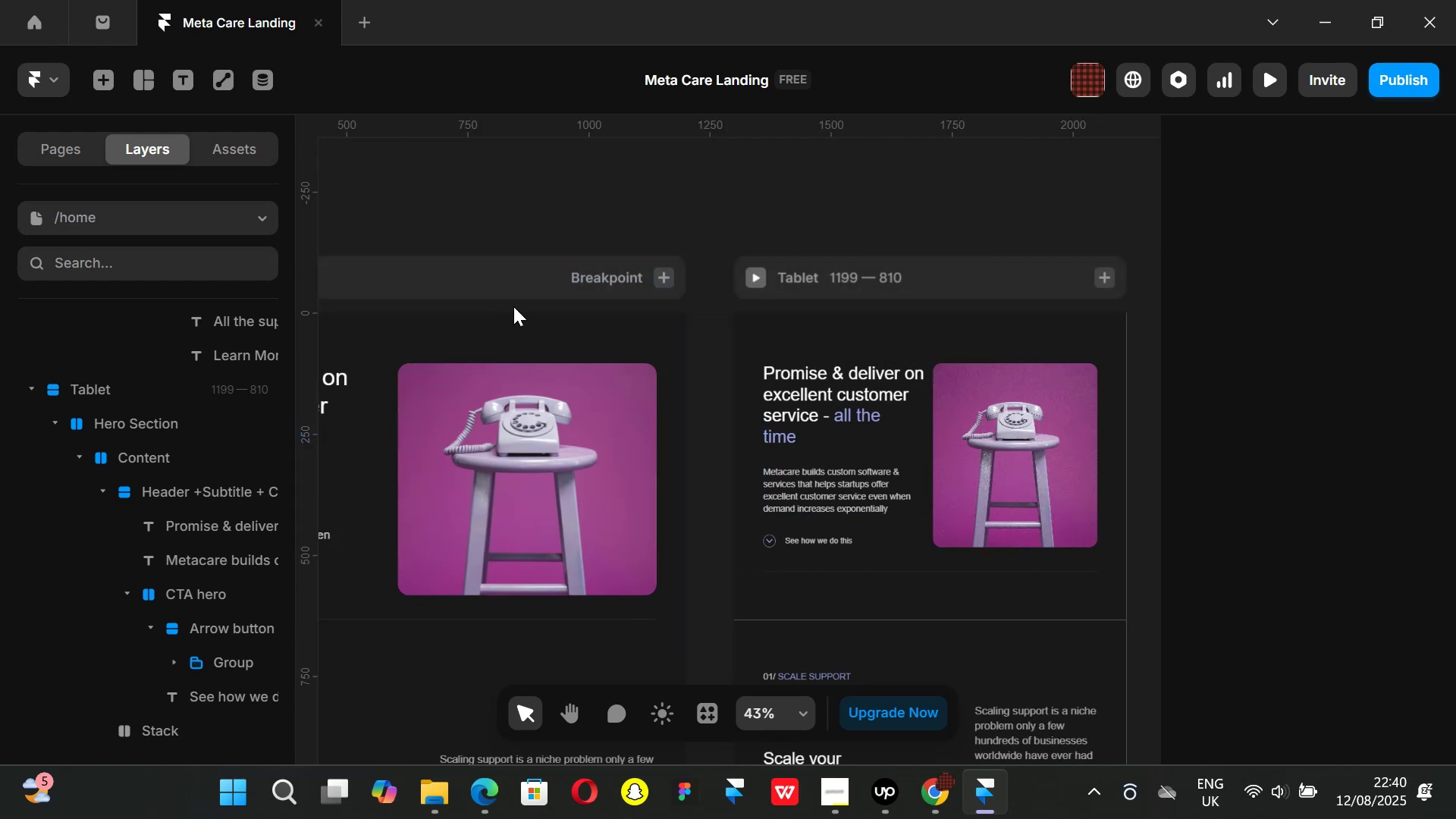 
key(Control+P)
 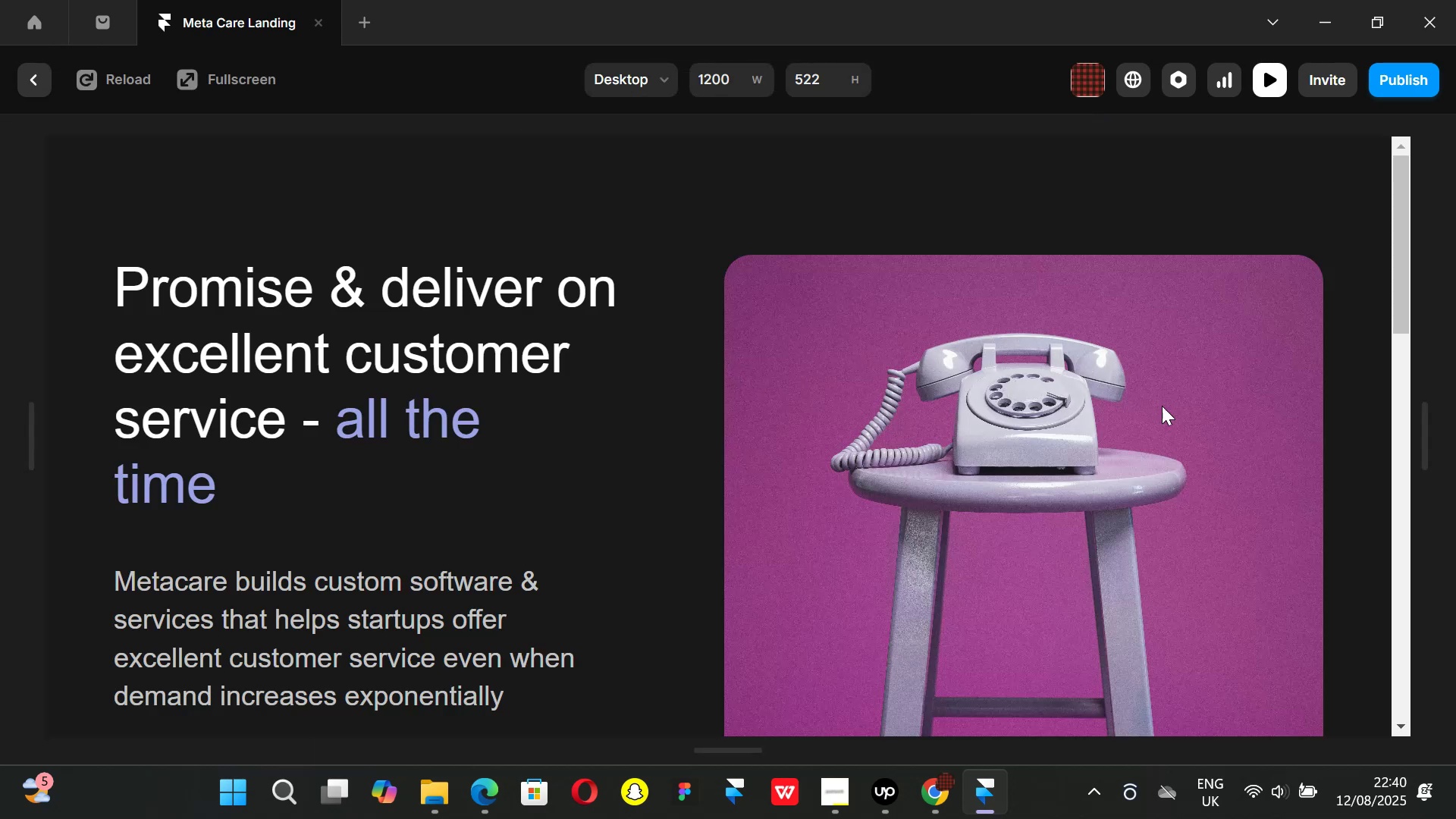 
left_click_drag(start_coordinate=[1425, 441], to_coordinate=[1130, 450])
 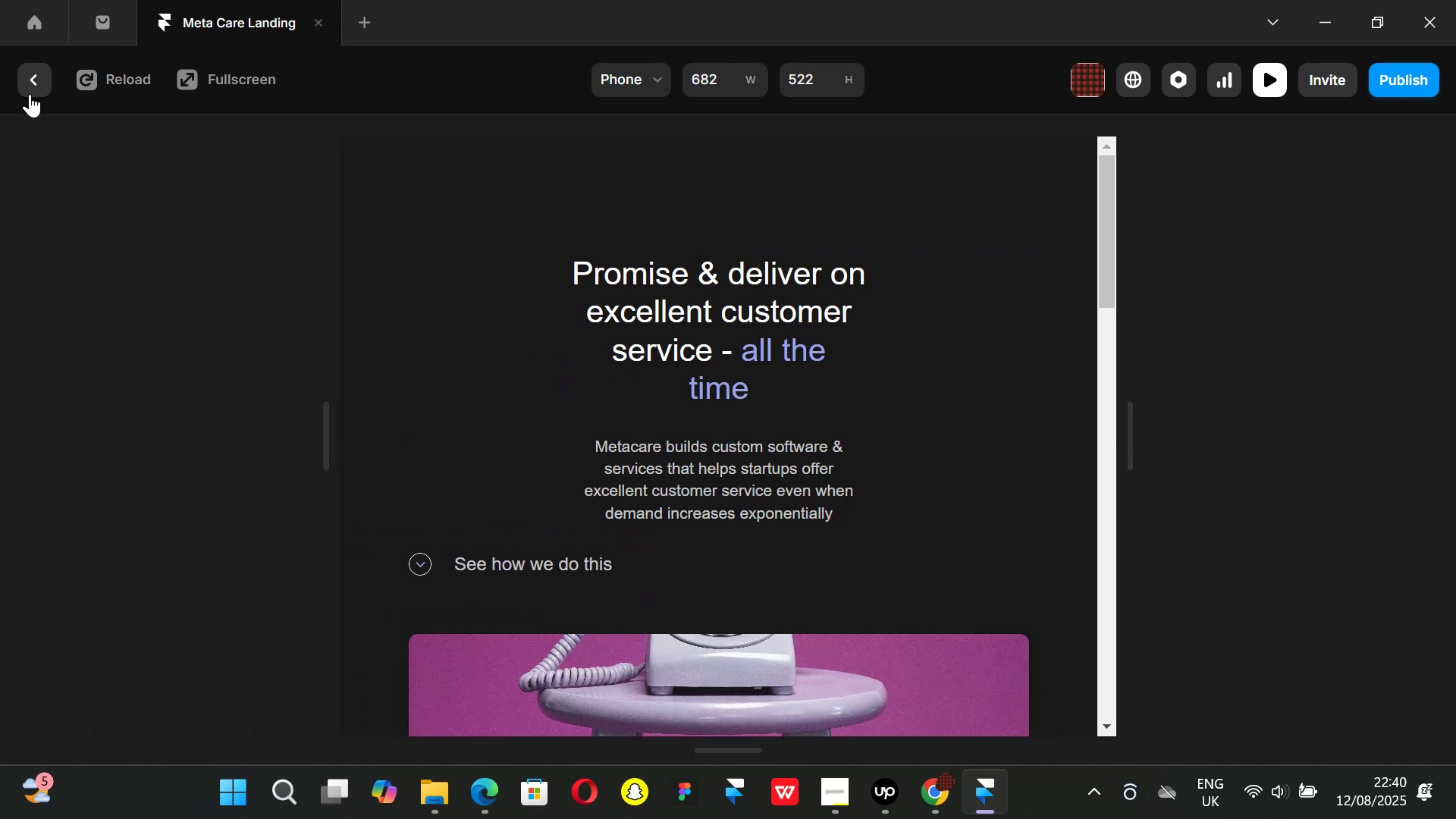 
left_click([35, 82])
 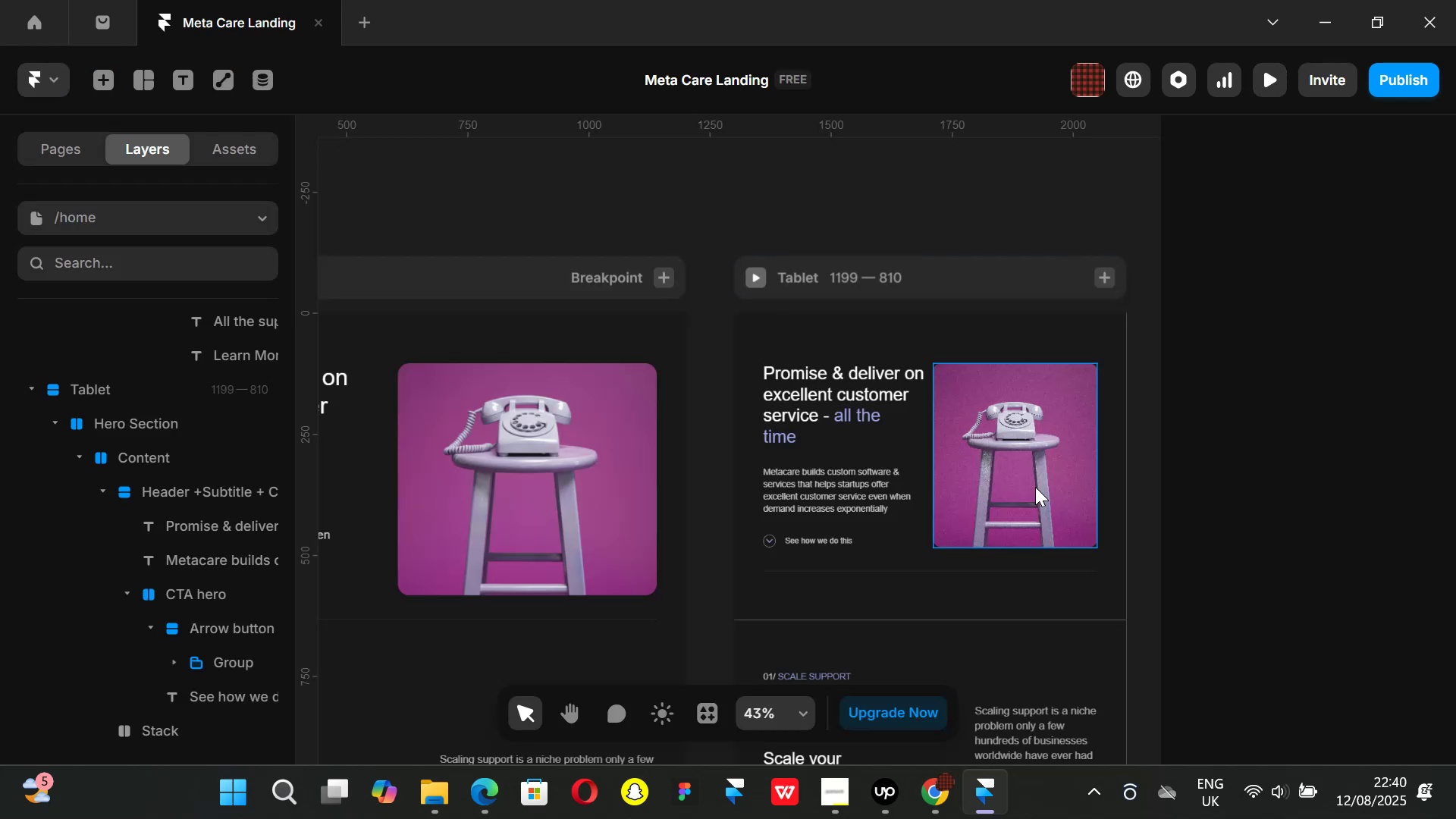 
left_click([1031, 479])
 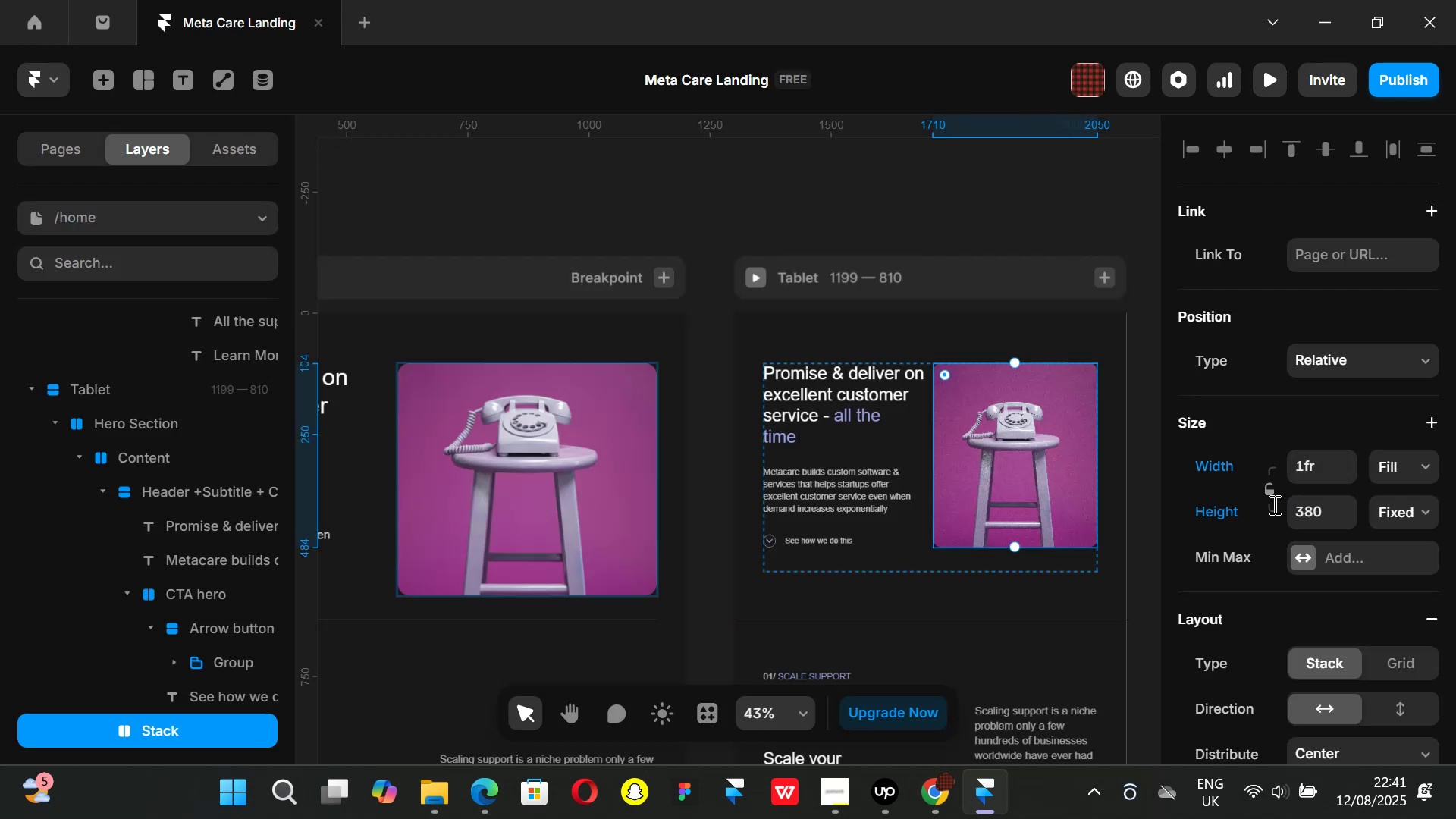 
scroll: coordinate [159, 564], scroll_direction: down, amount: 1.0
 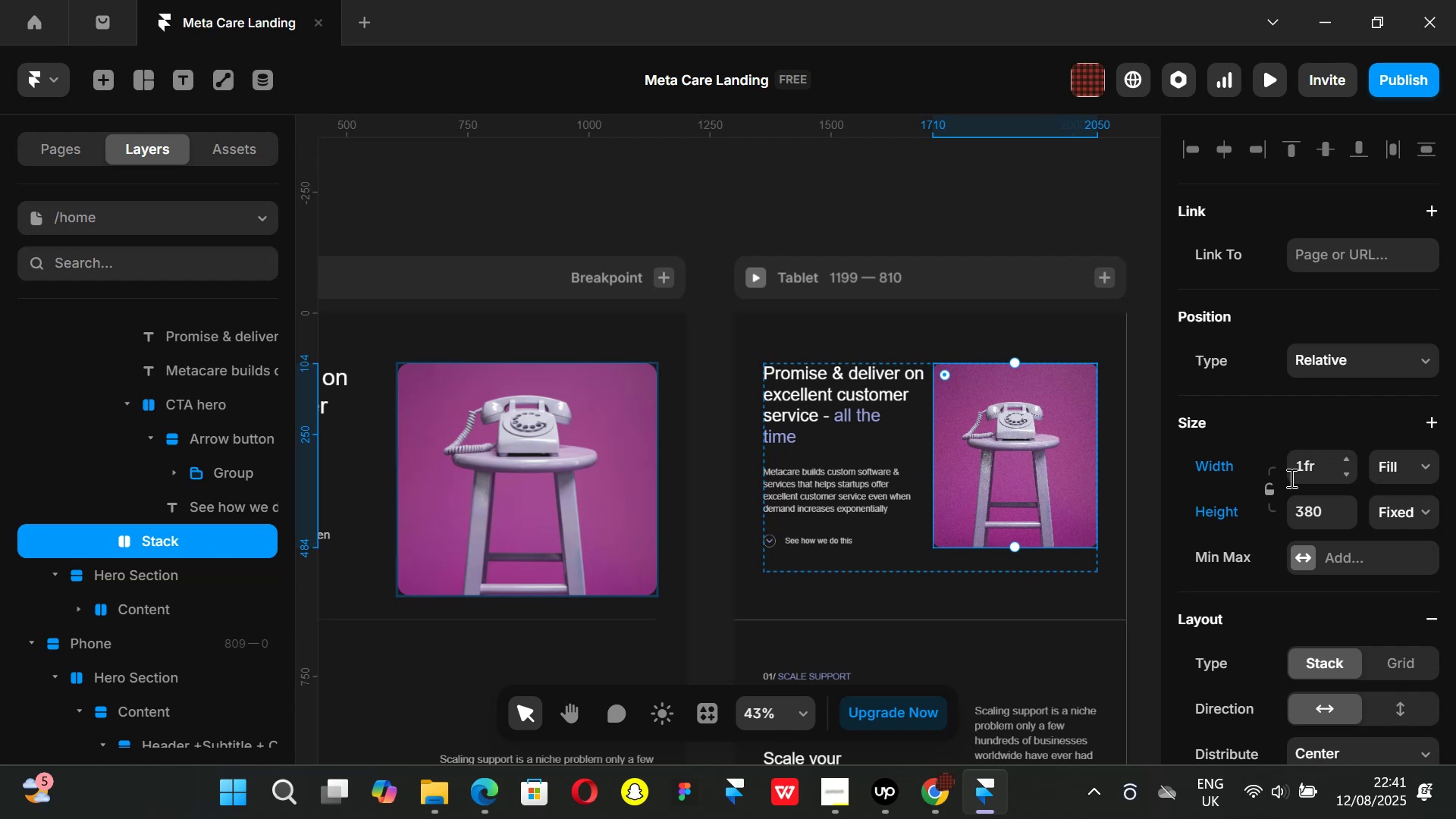 
left_click([1269, 489])
 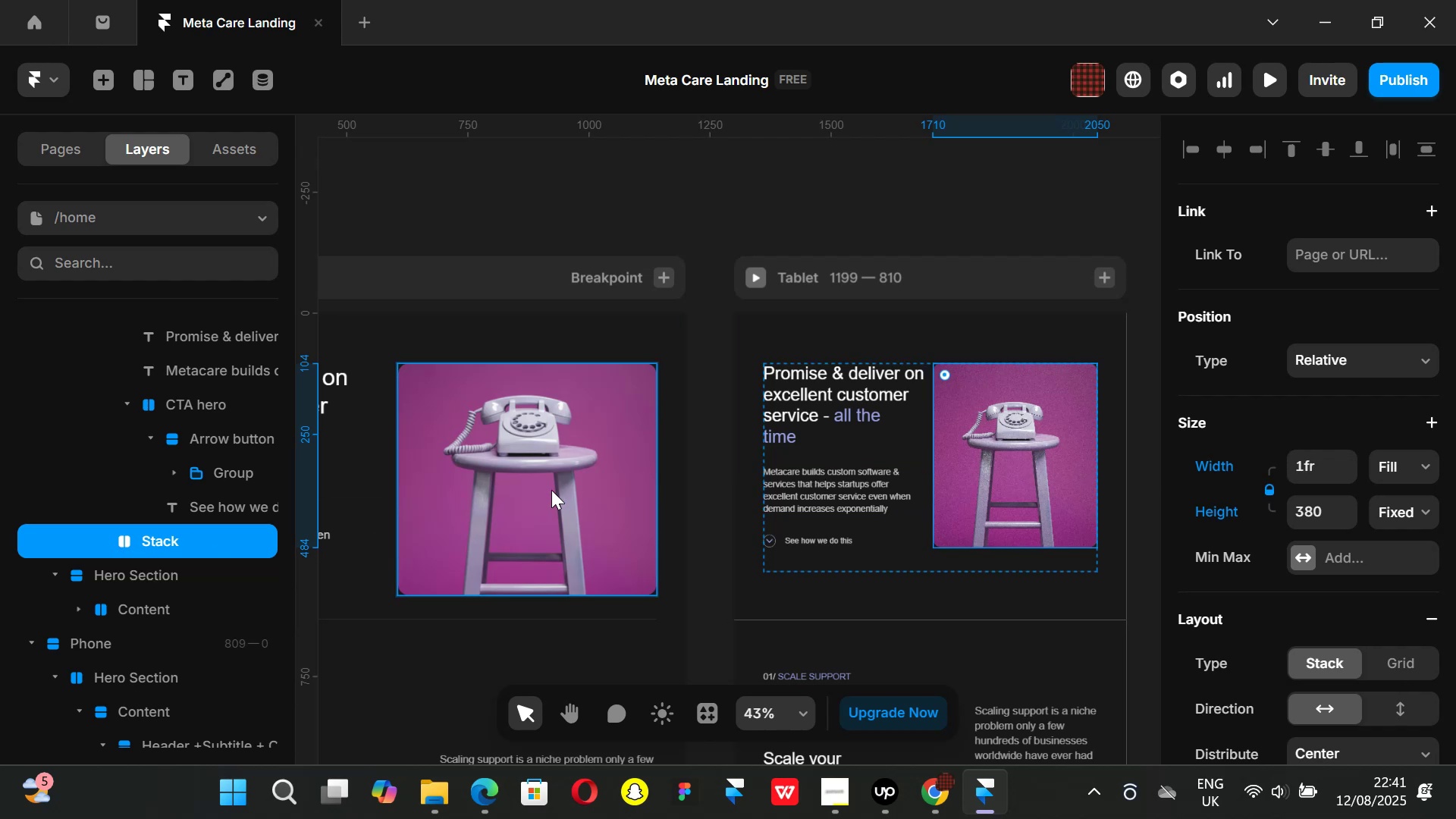 
left_click([551, 490])
 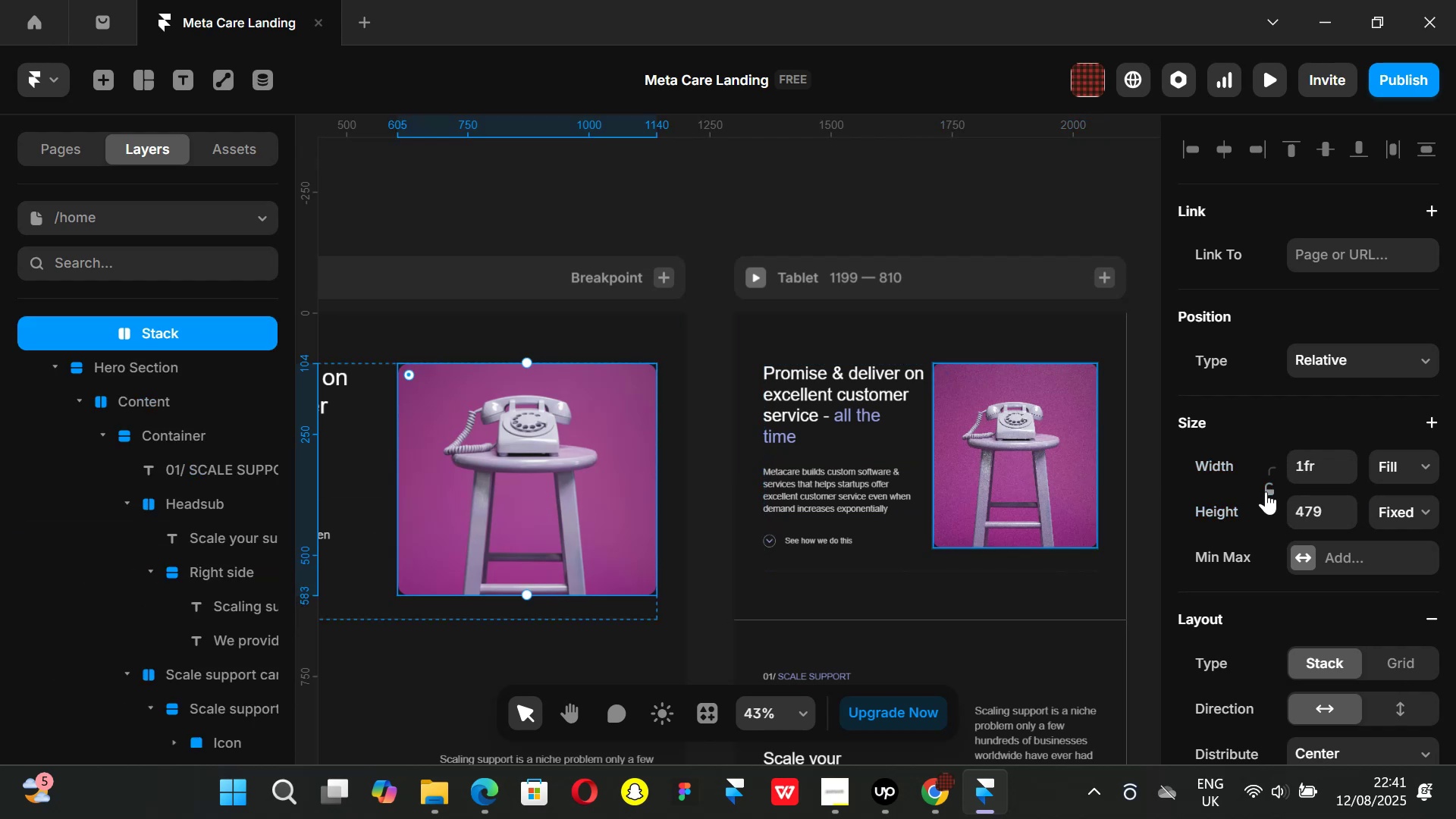 
left_click([1270, 491])
 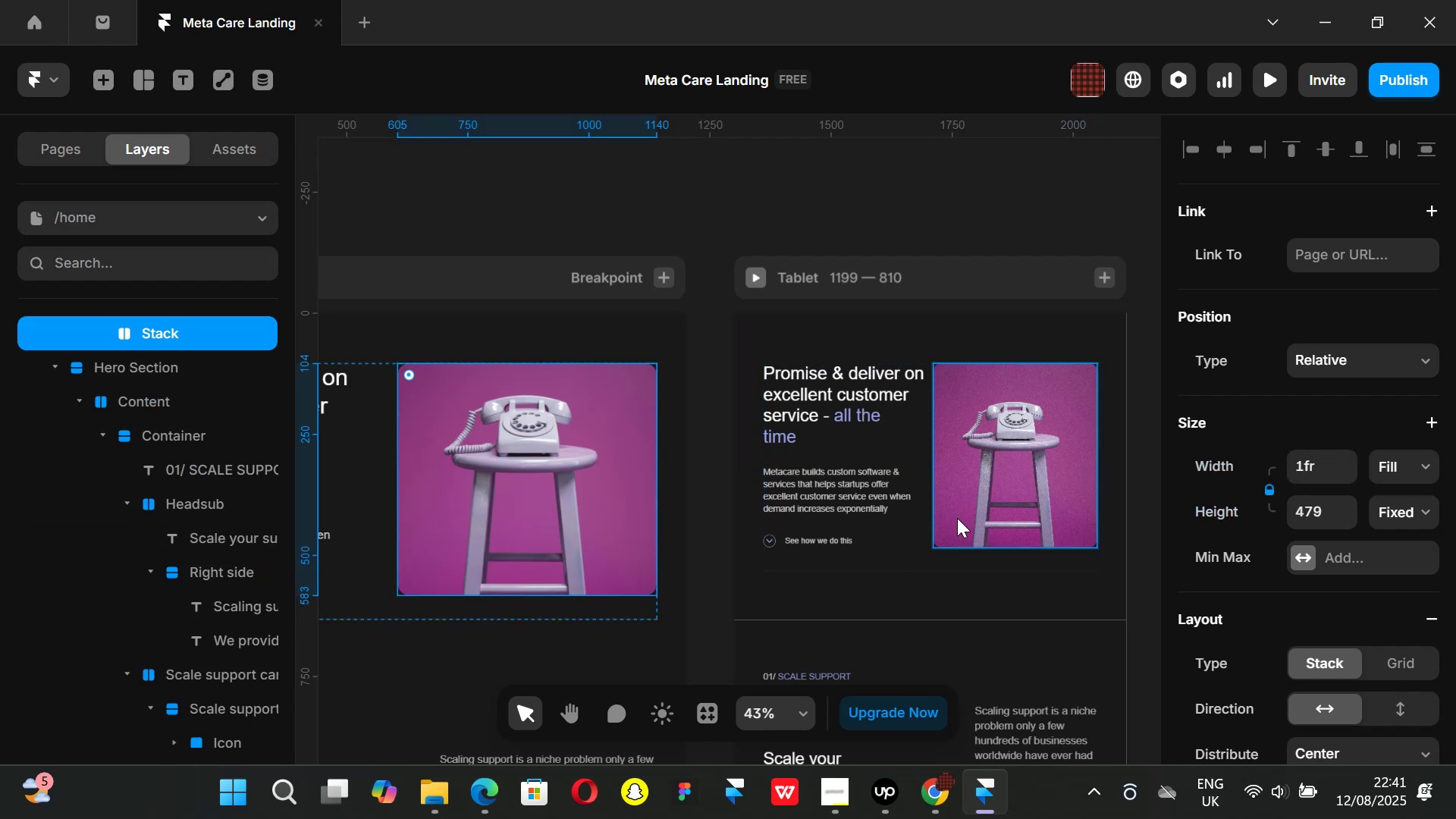 
hold_key(key=ShiftLeft, duration=0.74)
scroll: coordinate [959, 516], scroll_direction: down, amount: 6.0
 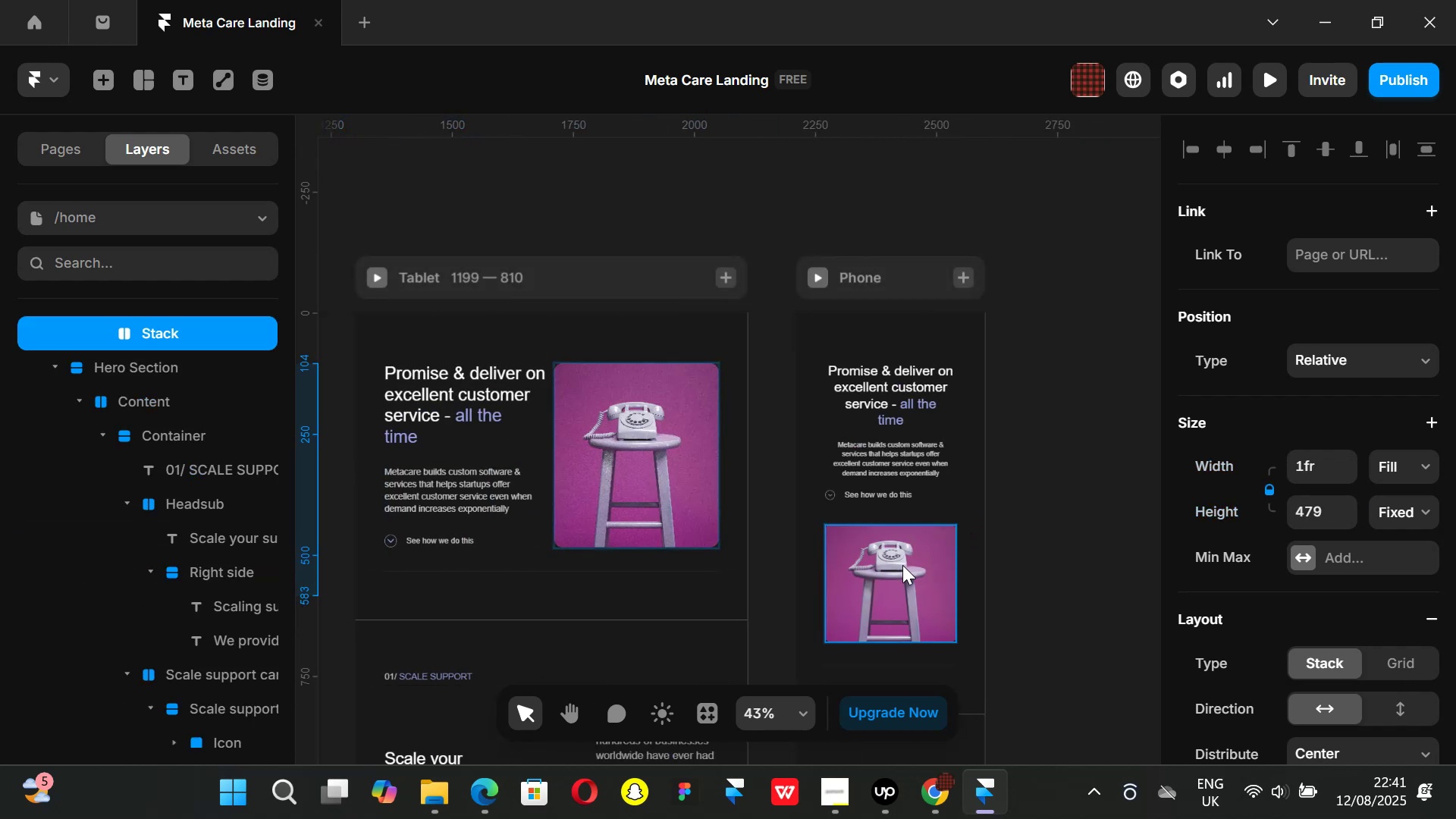 
left_click([902, 565])
 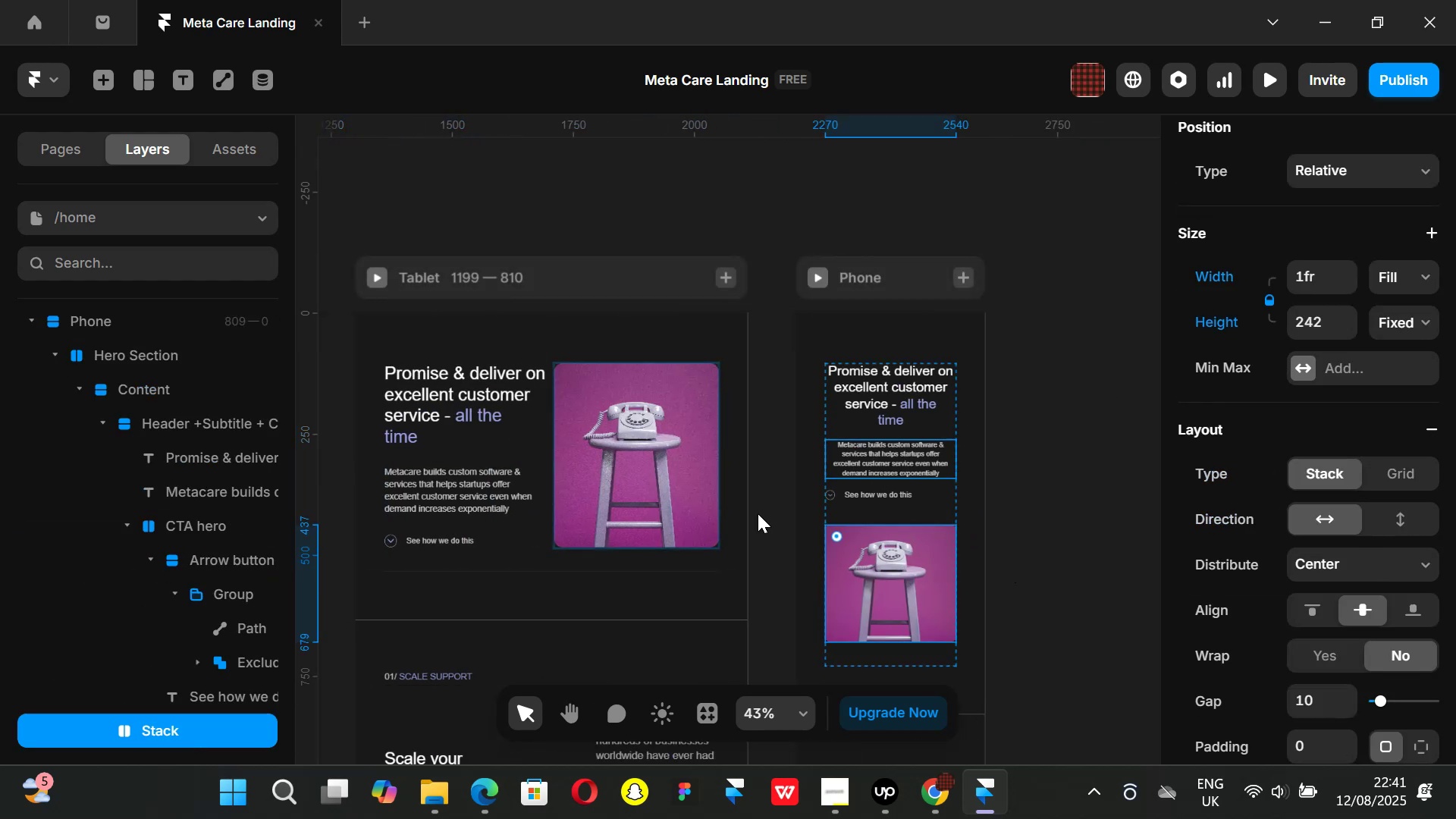 
hold_key(key=ShiftLeft, duration=0.9)
scroll: coordinate [766, 525], scroll_direction: up, amount: 6.0
 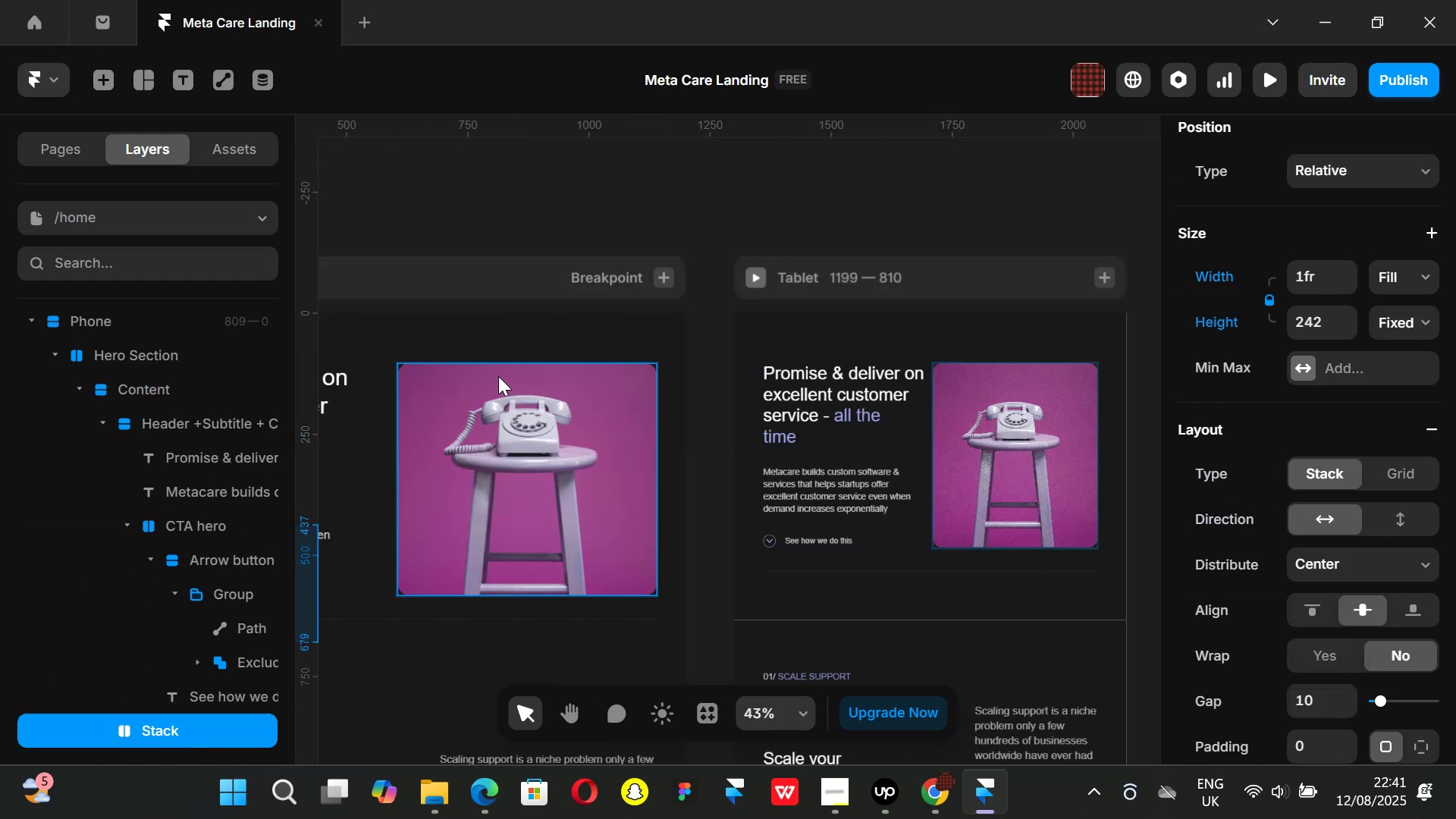 
key(Control+ControlLeft)
 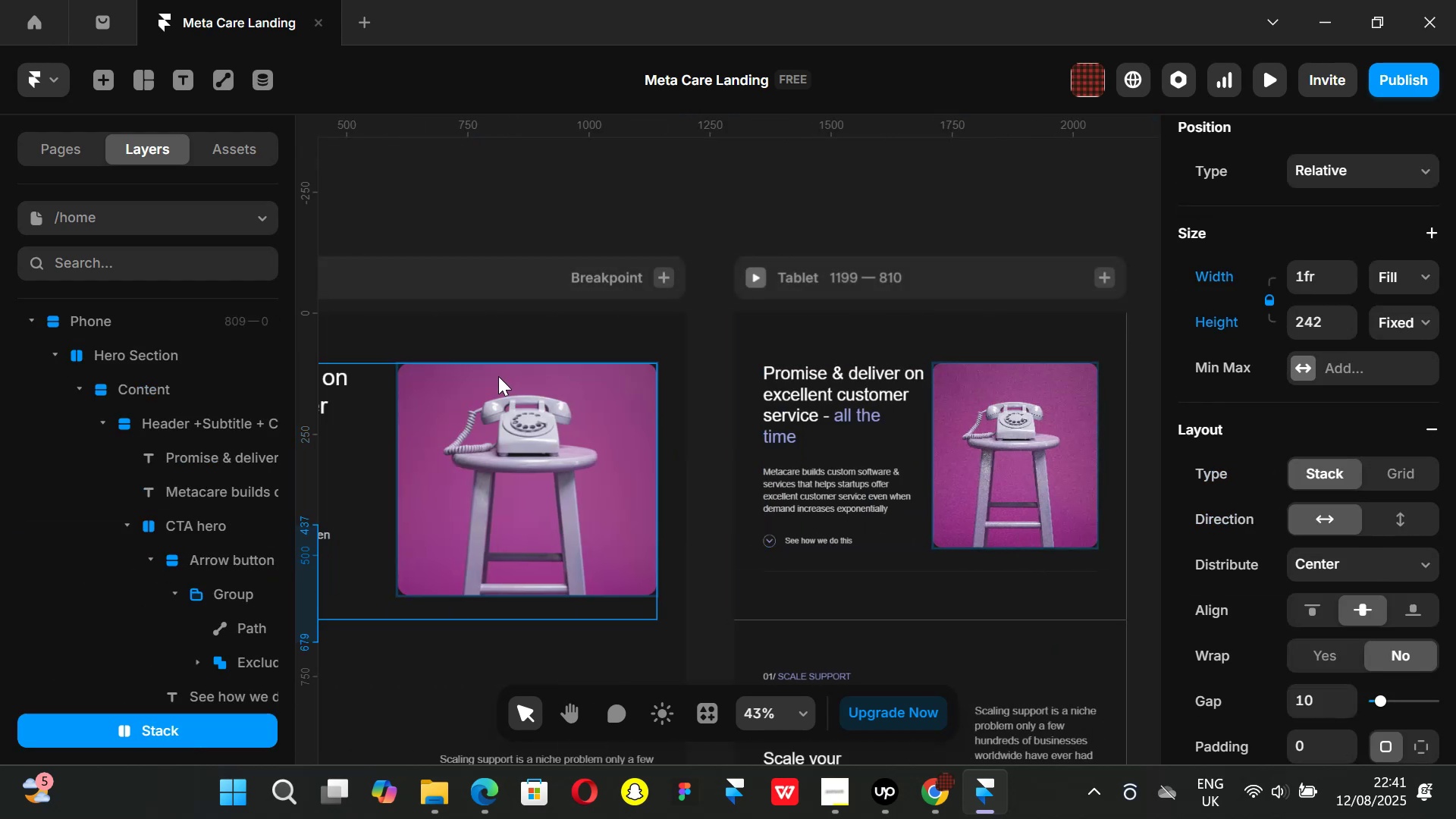 
key(Control+P)
 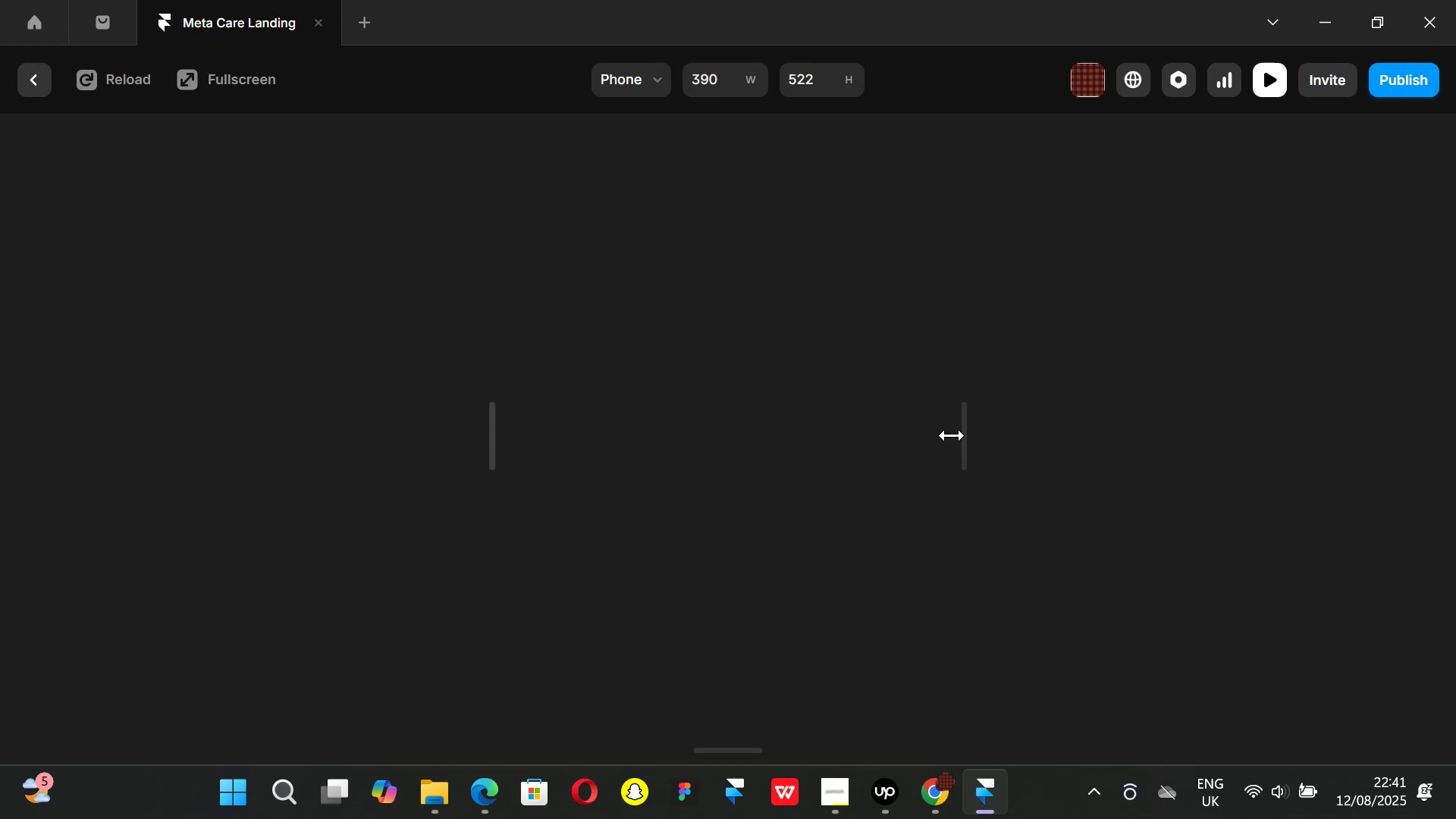 
left_click_drag(start_coordinate=[970, 445], to_coordinate=[1403, 443])
 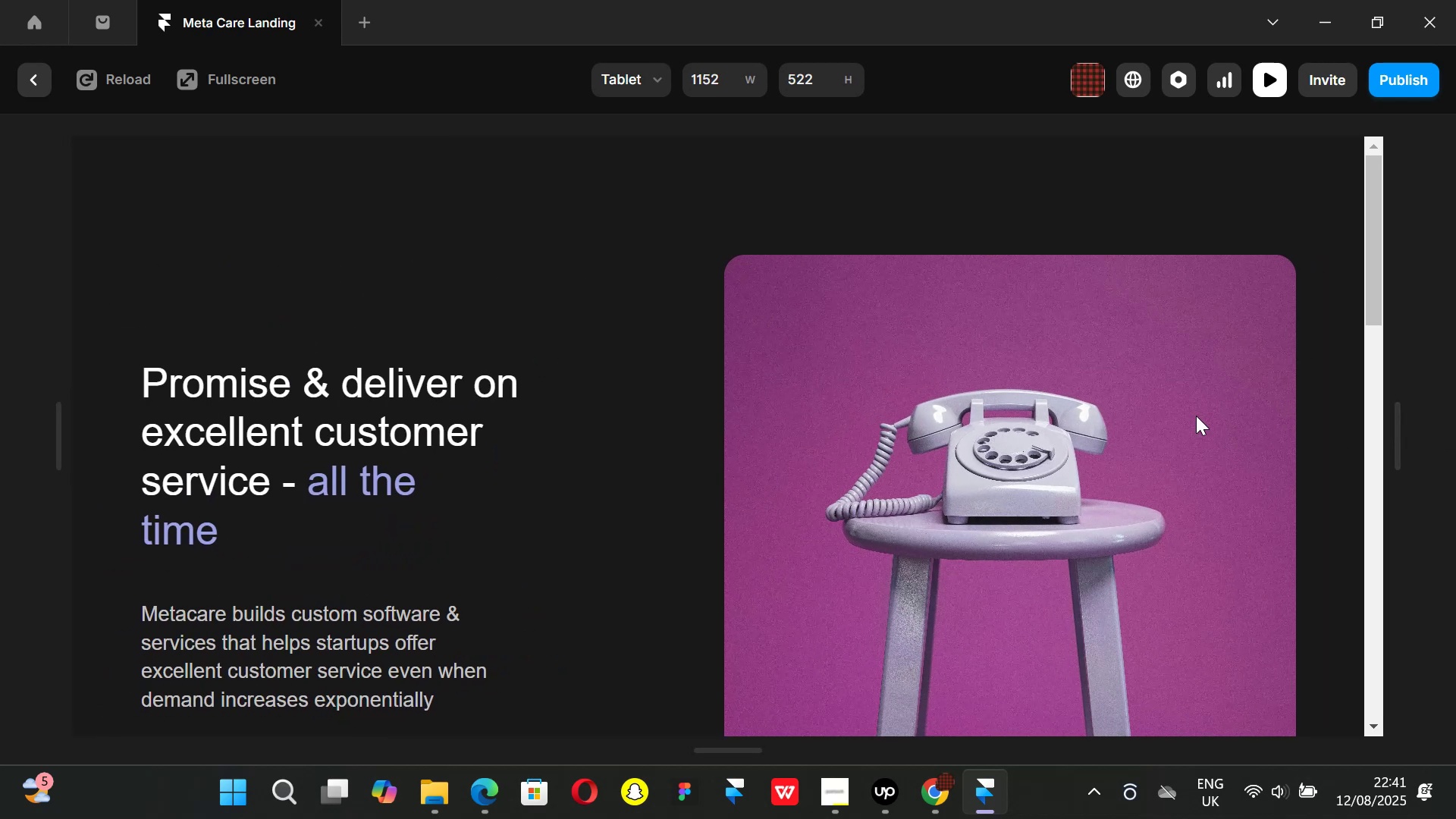 
scroll: coordinate [1196, 416], scroll_direction: down, amount: 1.0
 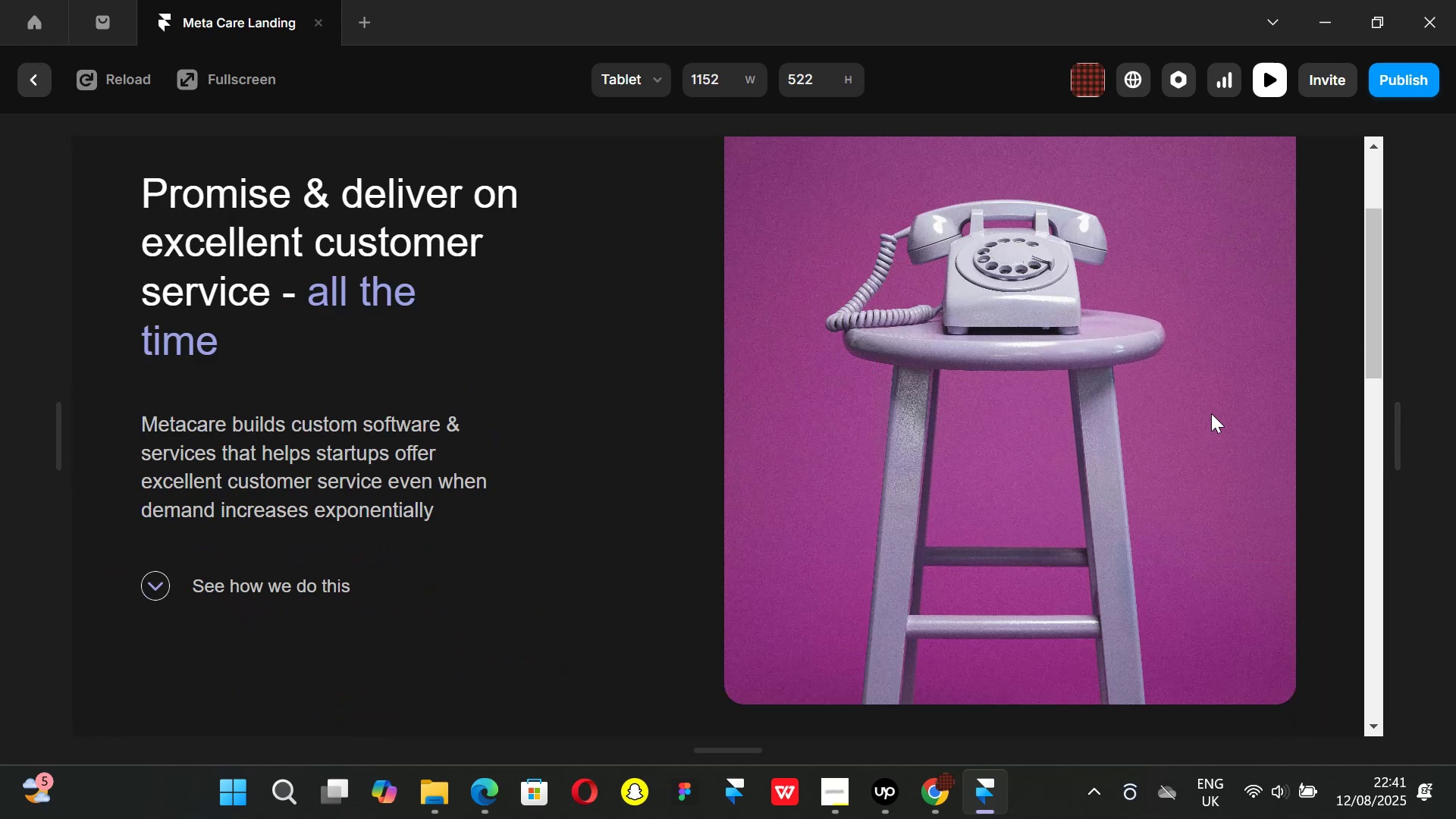 
scroll: coordinate [1211, 413], scroll_direction: up, amount: 1.0
 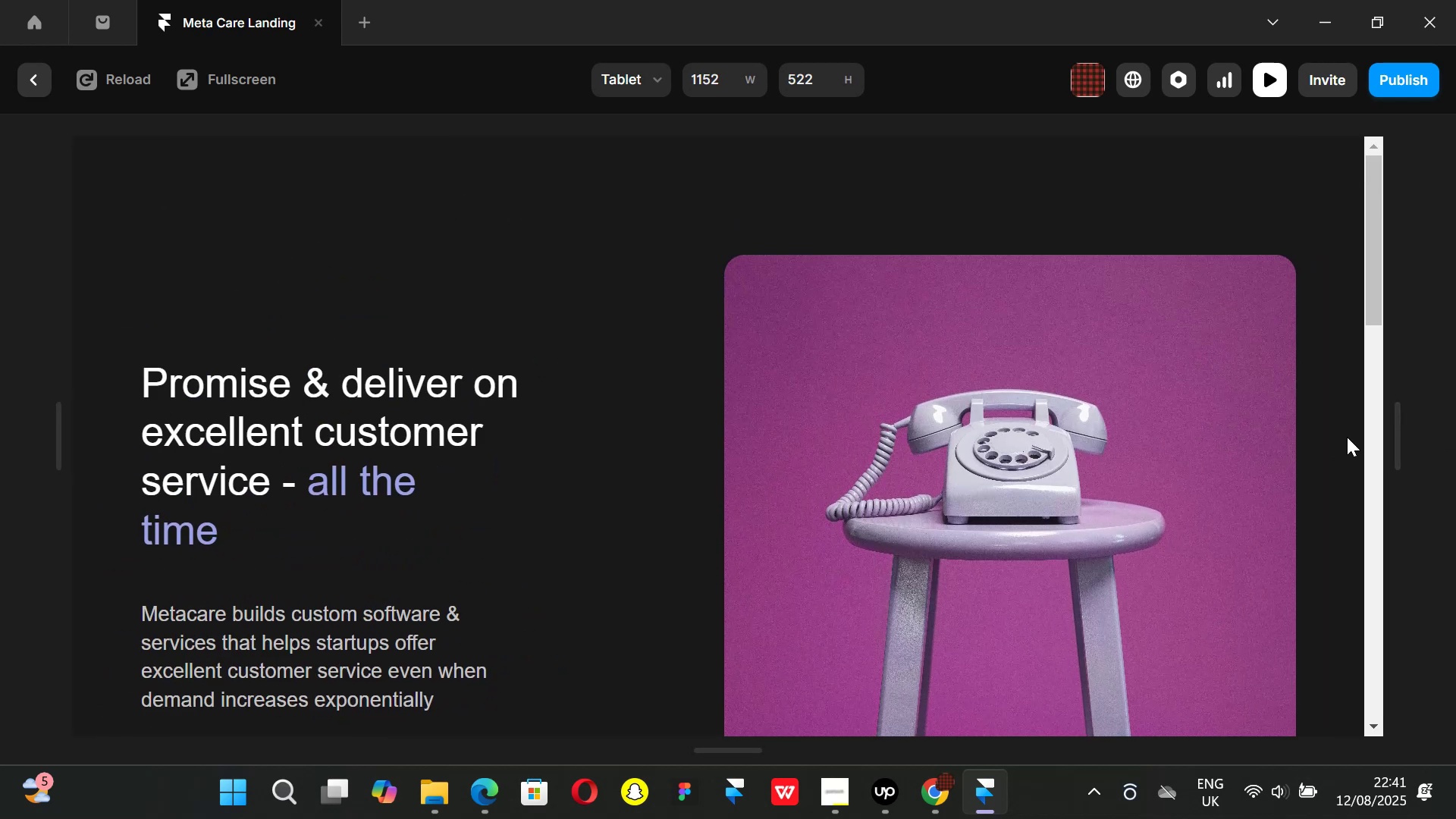 
scroll: coordinate [1272, 435], scroll_direction: down, amount: 1.0
 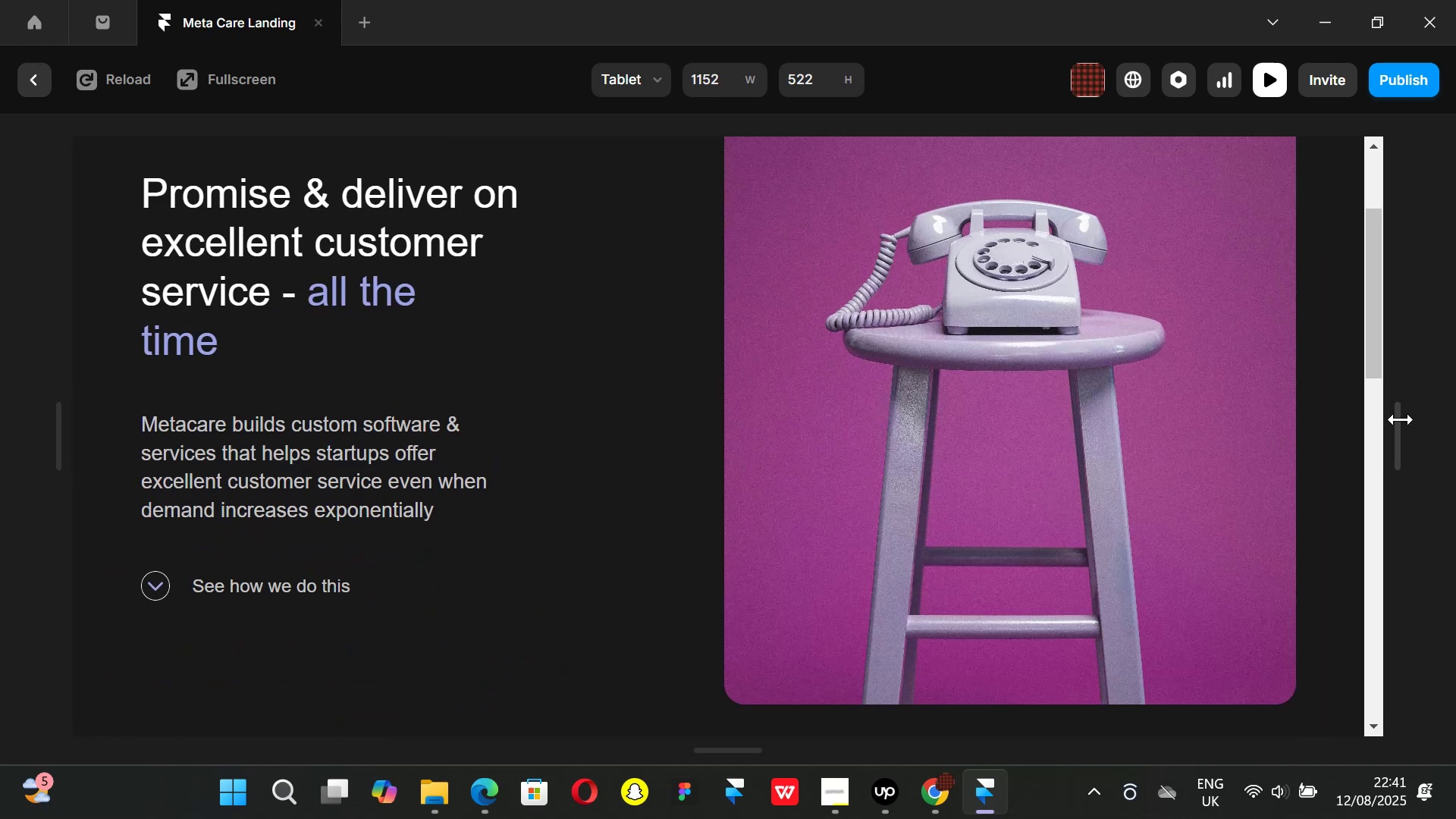 
left_click_drag(start_coordinate=[1401, 419], to_coordinate=[1340, 419])
 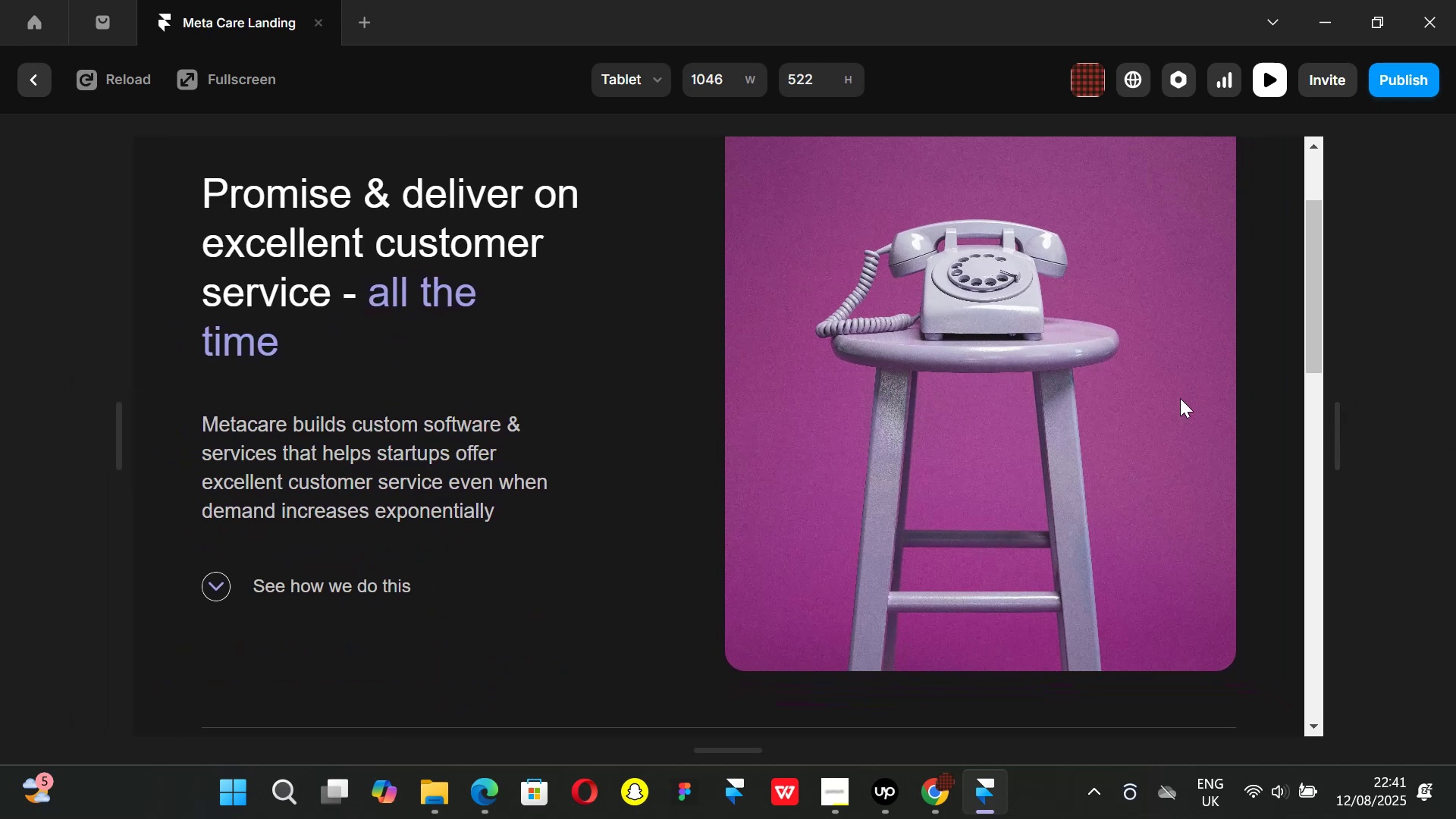 
scroll: coordinate [1198, 408], scroll_direction: none, amount: 0.0
 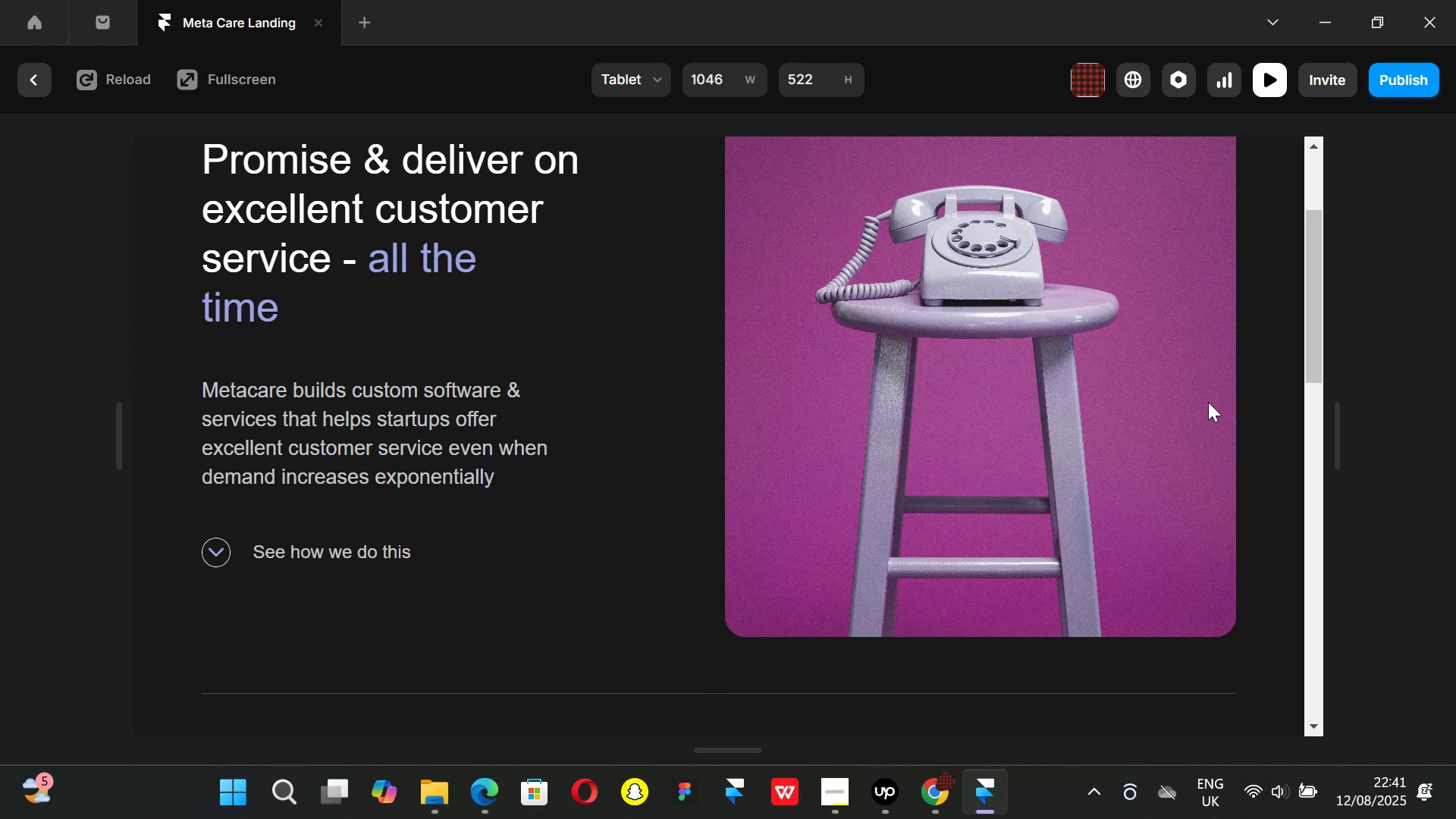 
scroll: coordinate [1247, 404], scroll_direction: up, amount: 1.0
 